 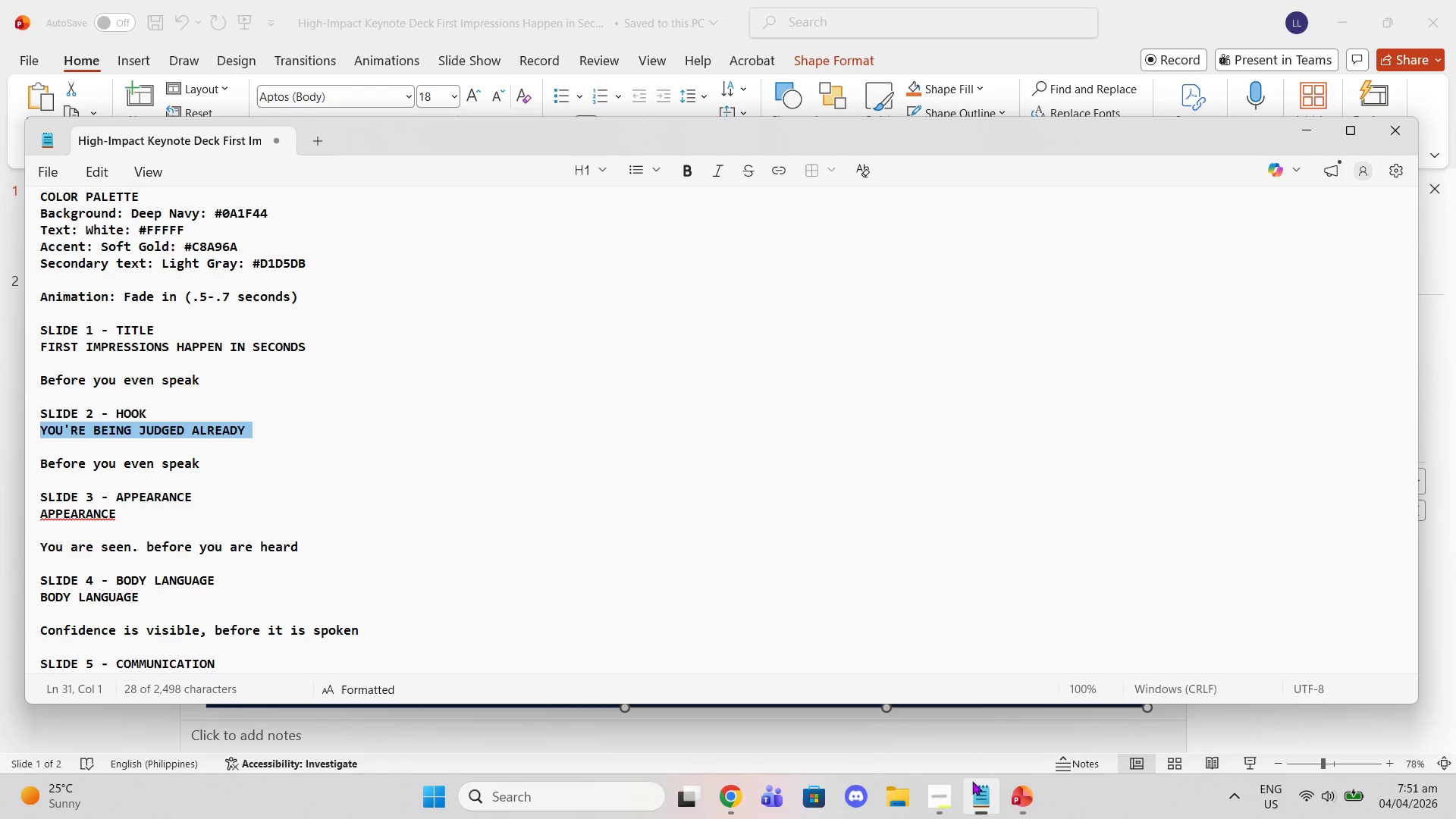 
scroll: coordinate [896, 416], scroll_direction: down, amount: 3.0
 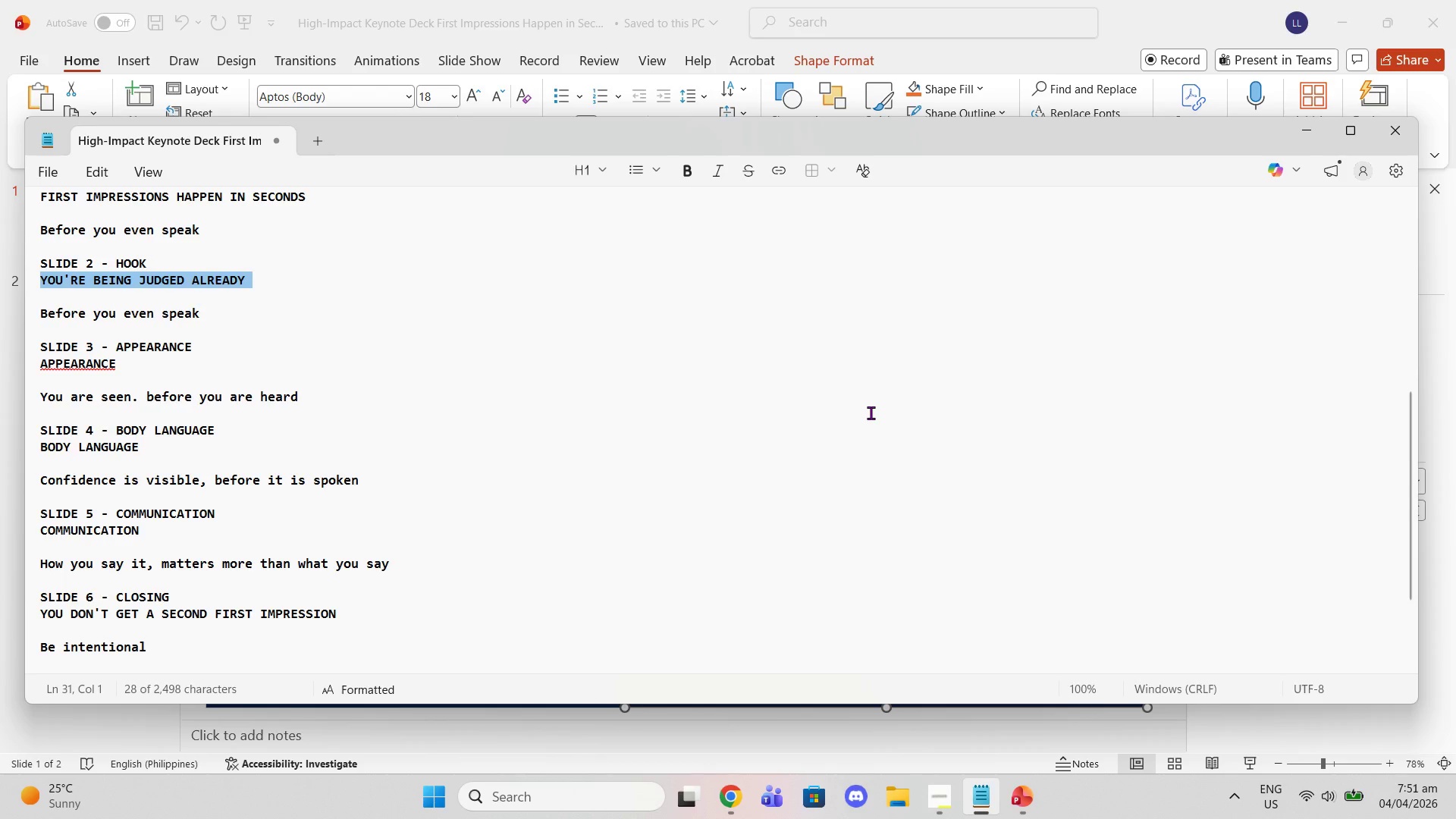 
wait(13.66)
 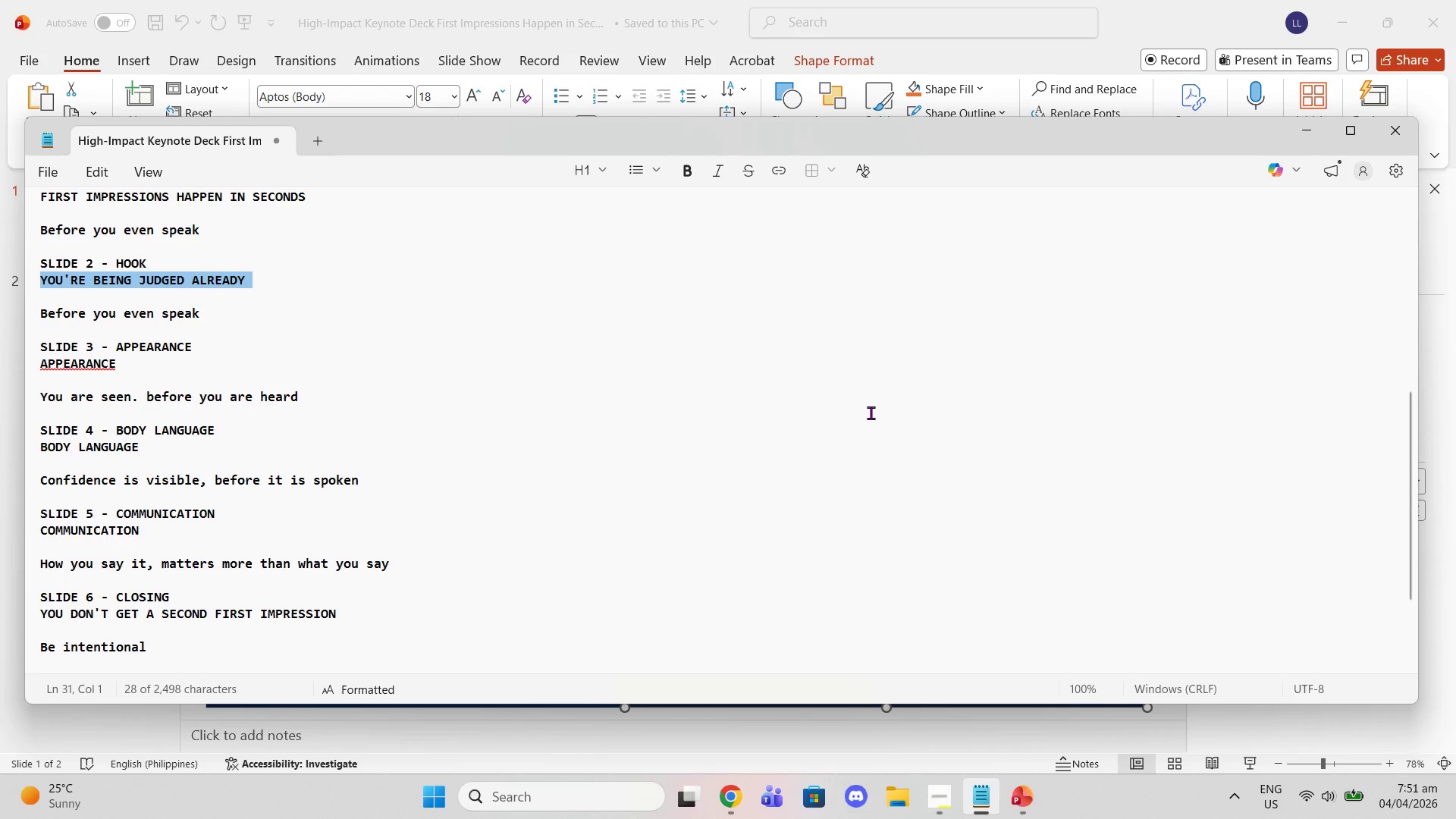 
left_click([739, 804])
 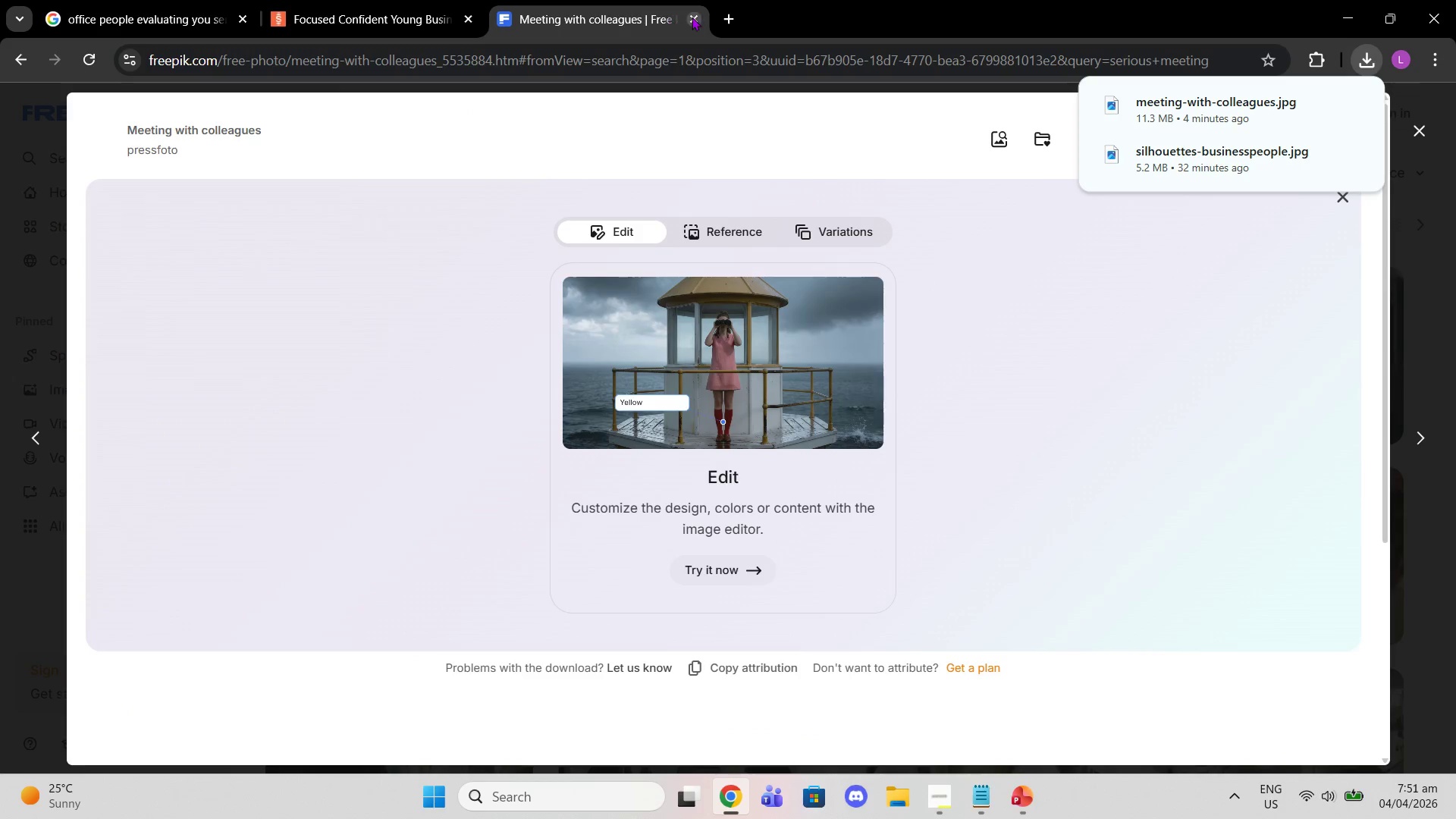 
left_click([722, 19])
 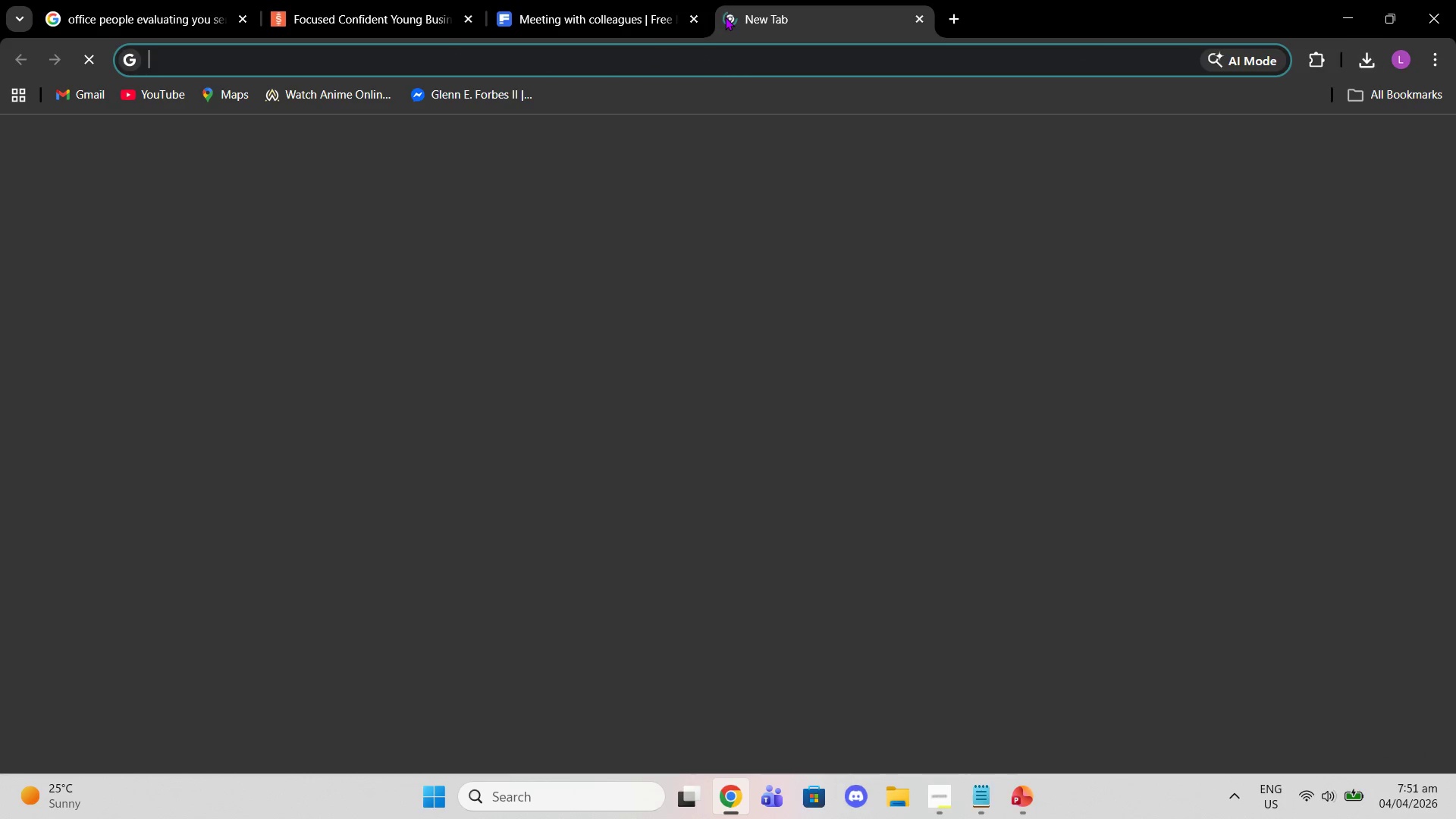 
type(frree)
key(Backspace)
key(Backspace)
type(e svgt)
key(Backspace)
key(Backspace)
type(g)
 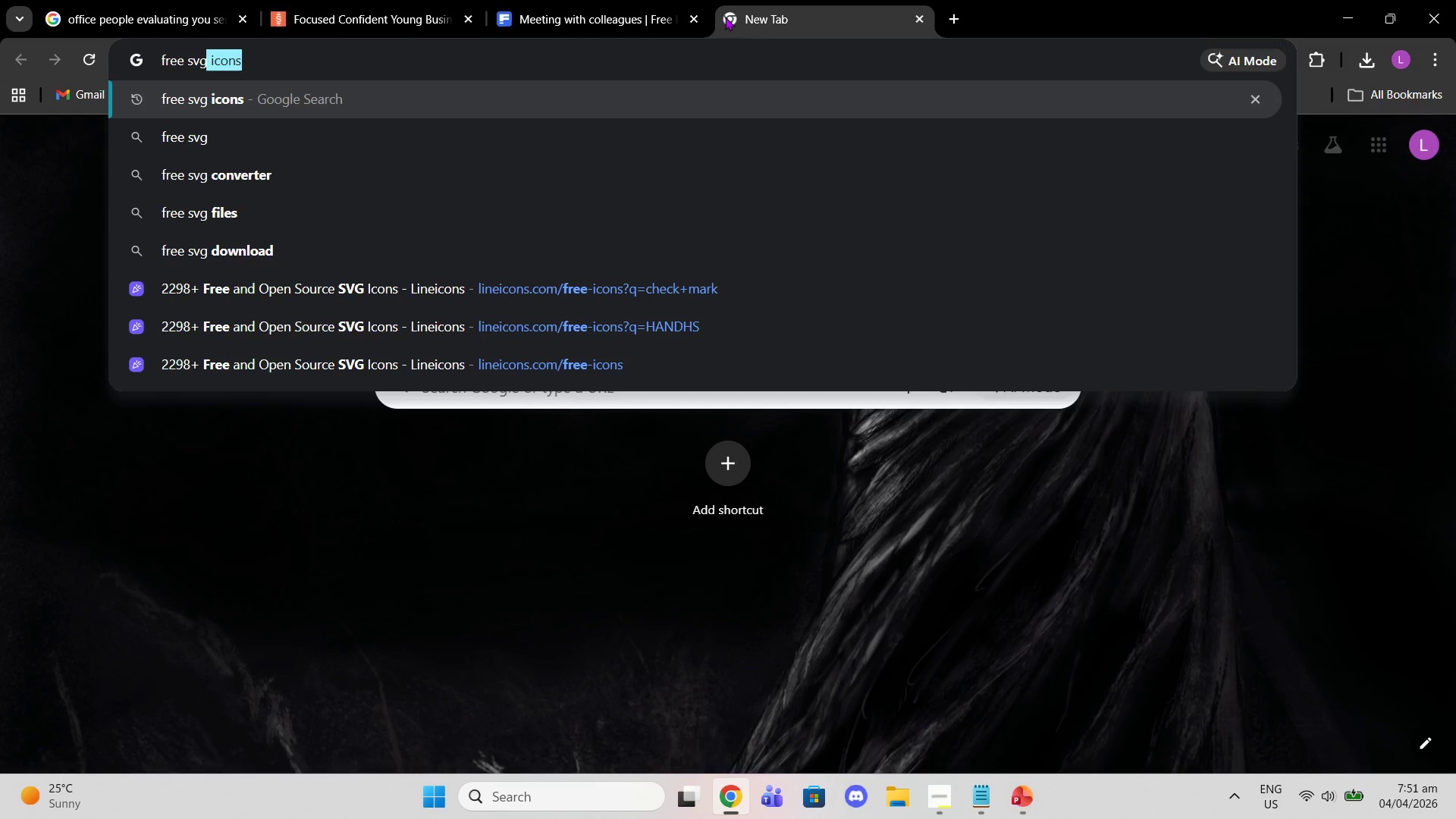 
key(Enter)
 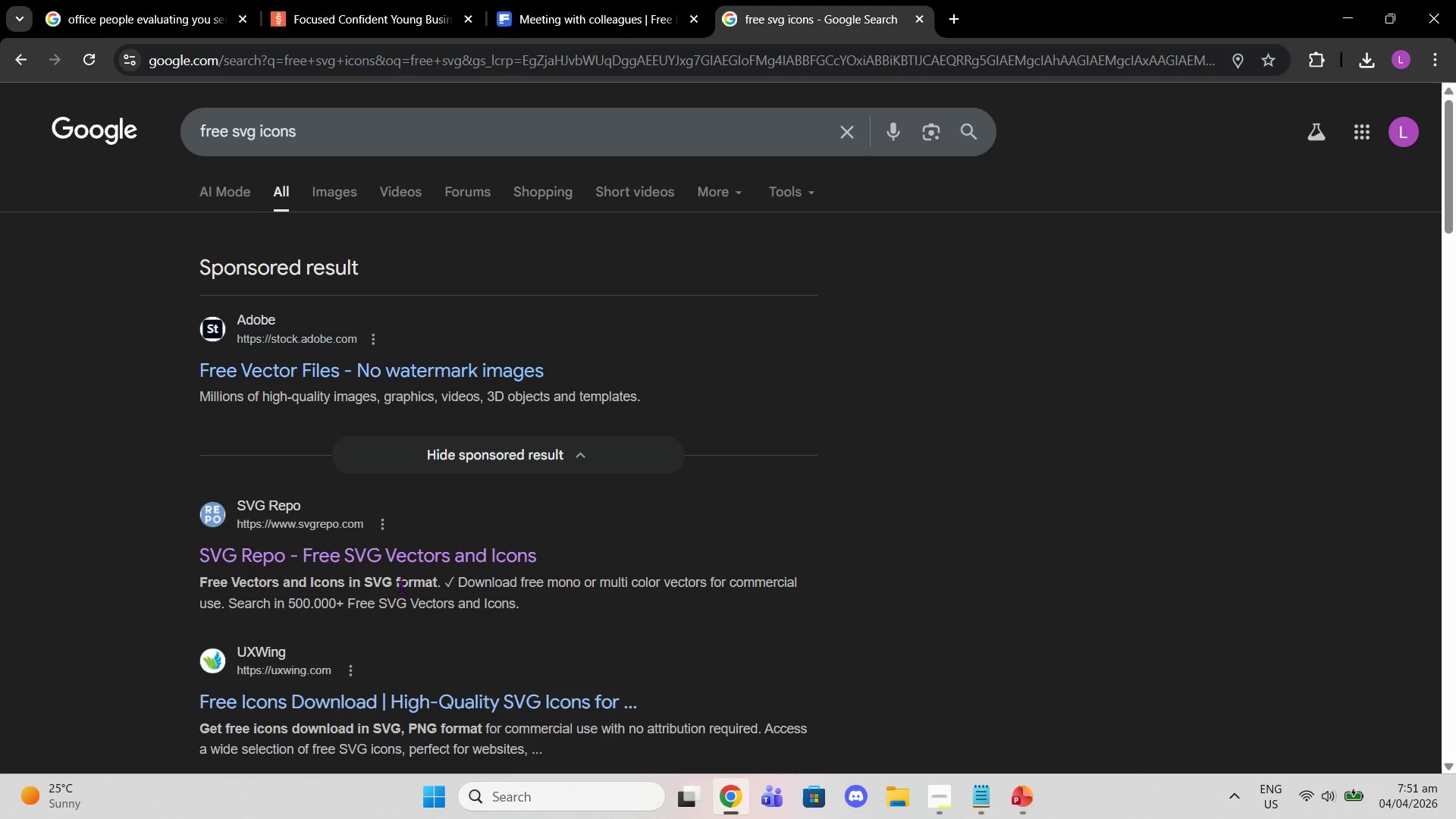 
left_click([372, 545])
 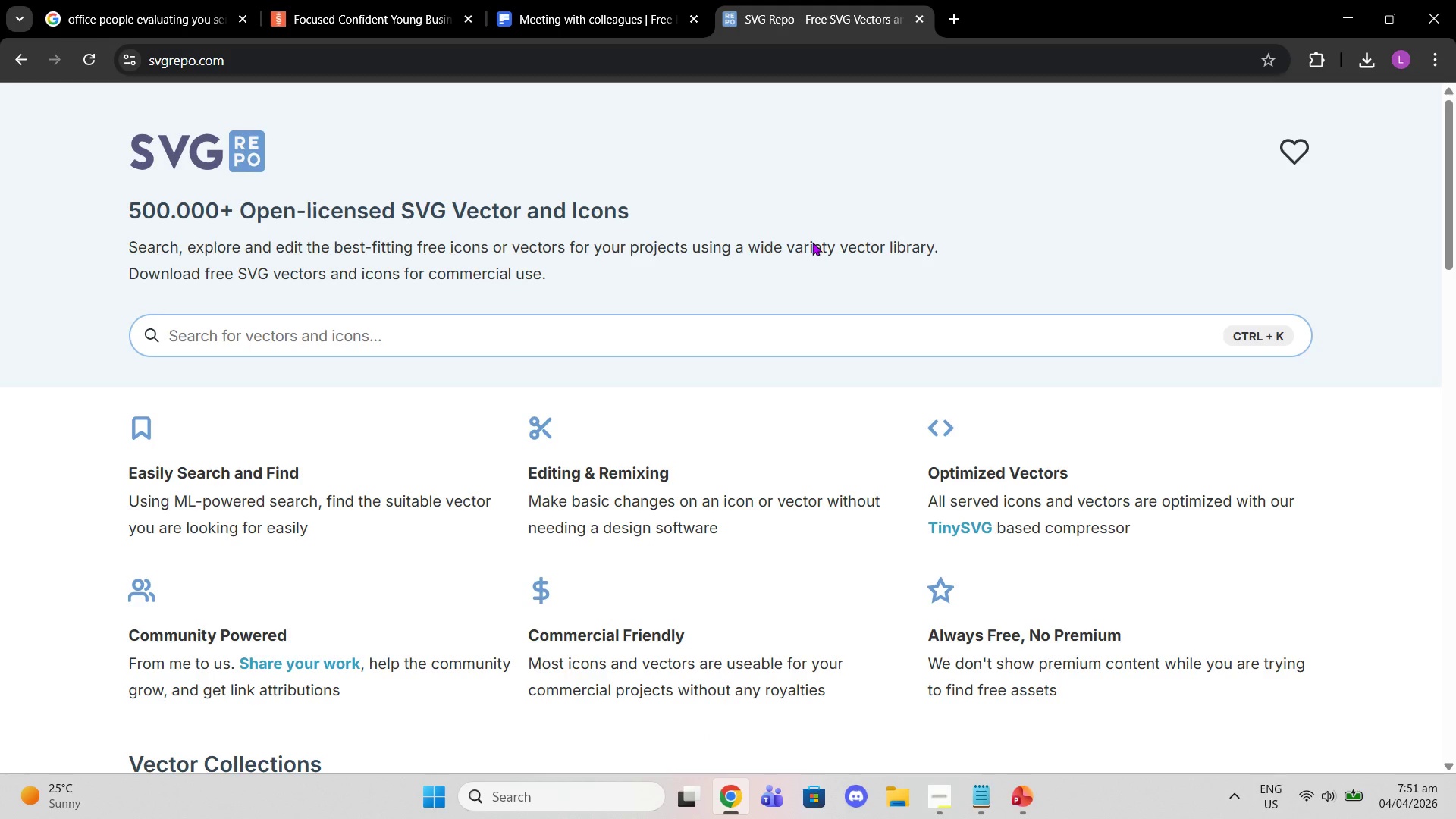 
wait(7.48)
 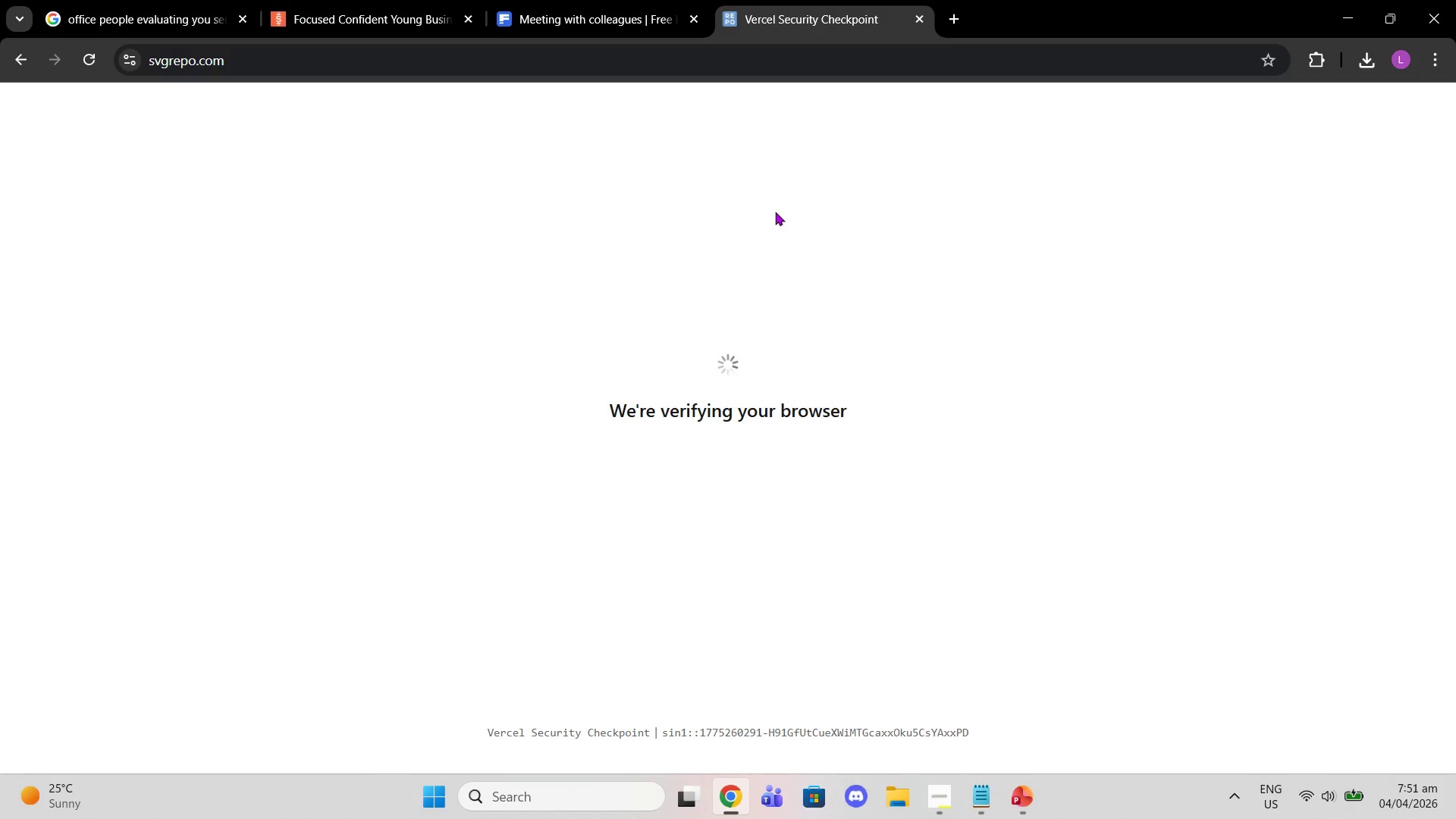 
left_click([624, 347])
 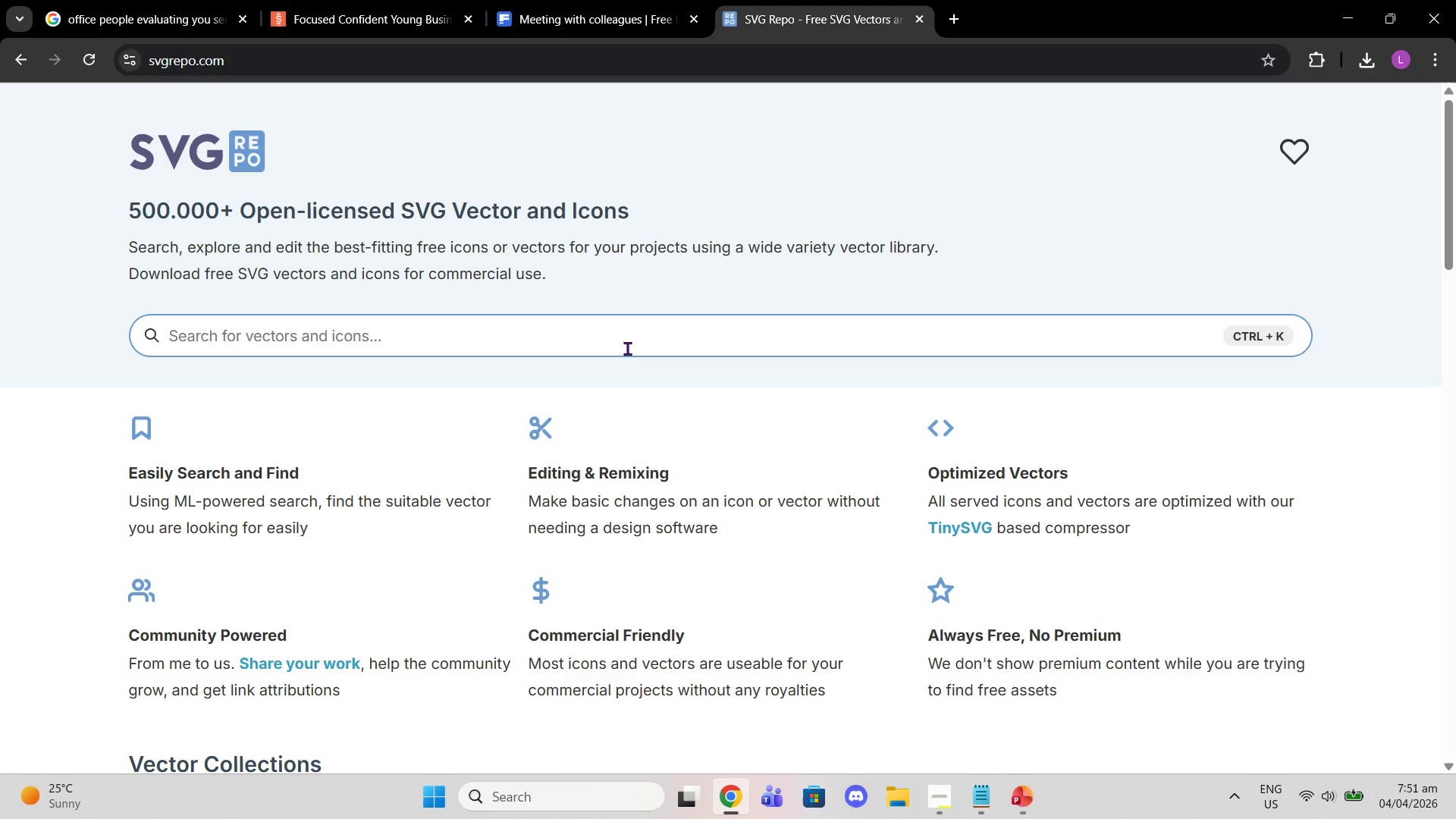 
type(t)
key(Backspace)
type(suit)
 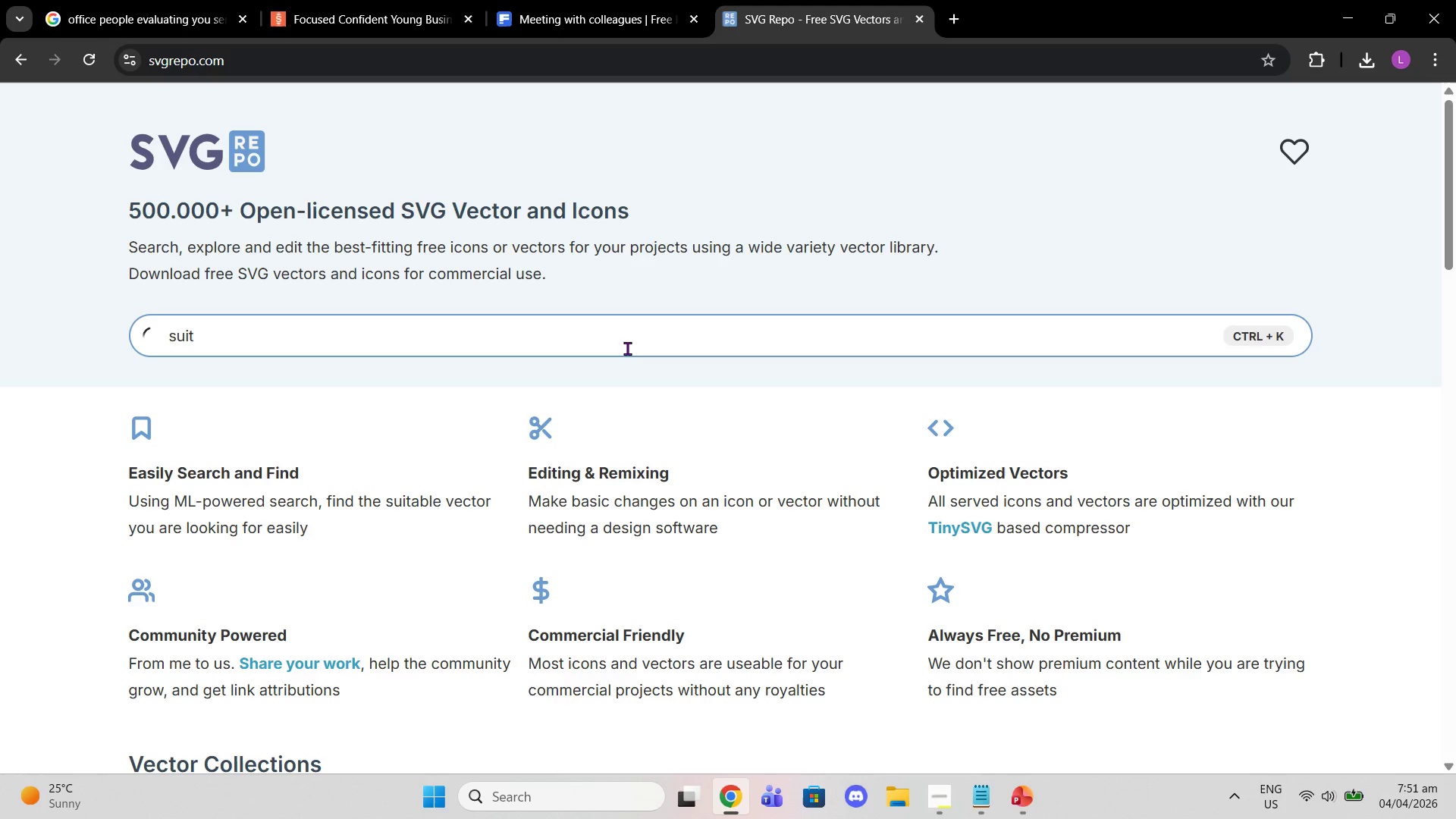 
key(Enter)
 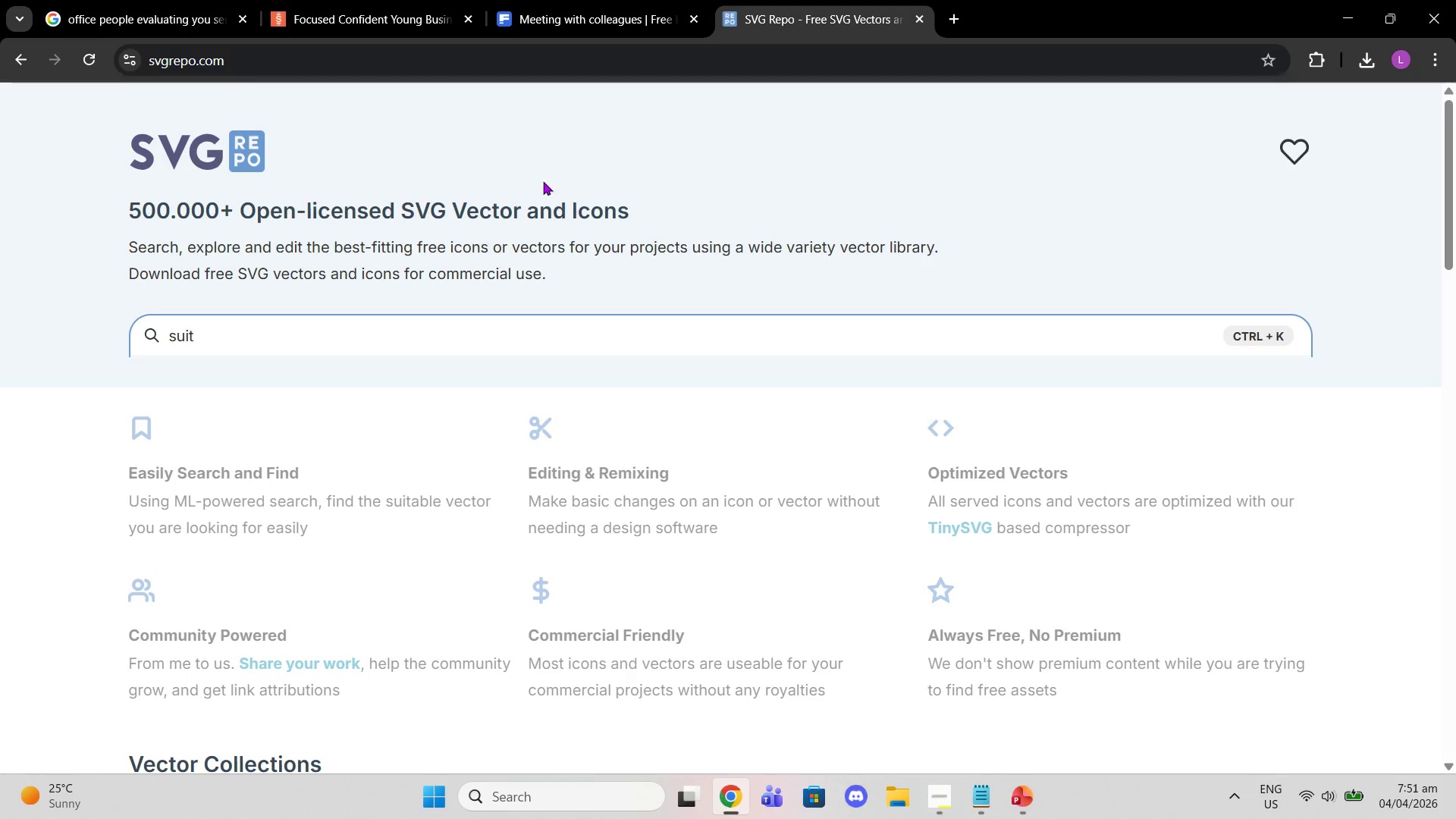 
scroll: coordinate [614, 339], scroll_direction: down, amount: 2.0
 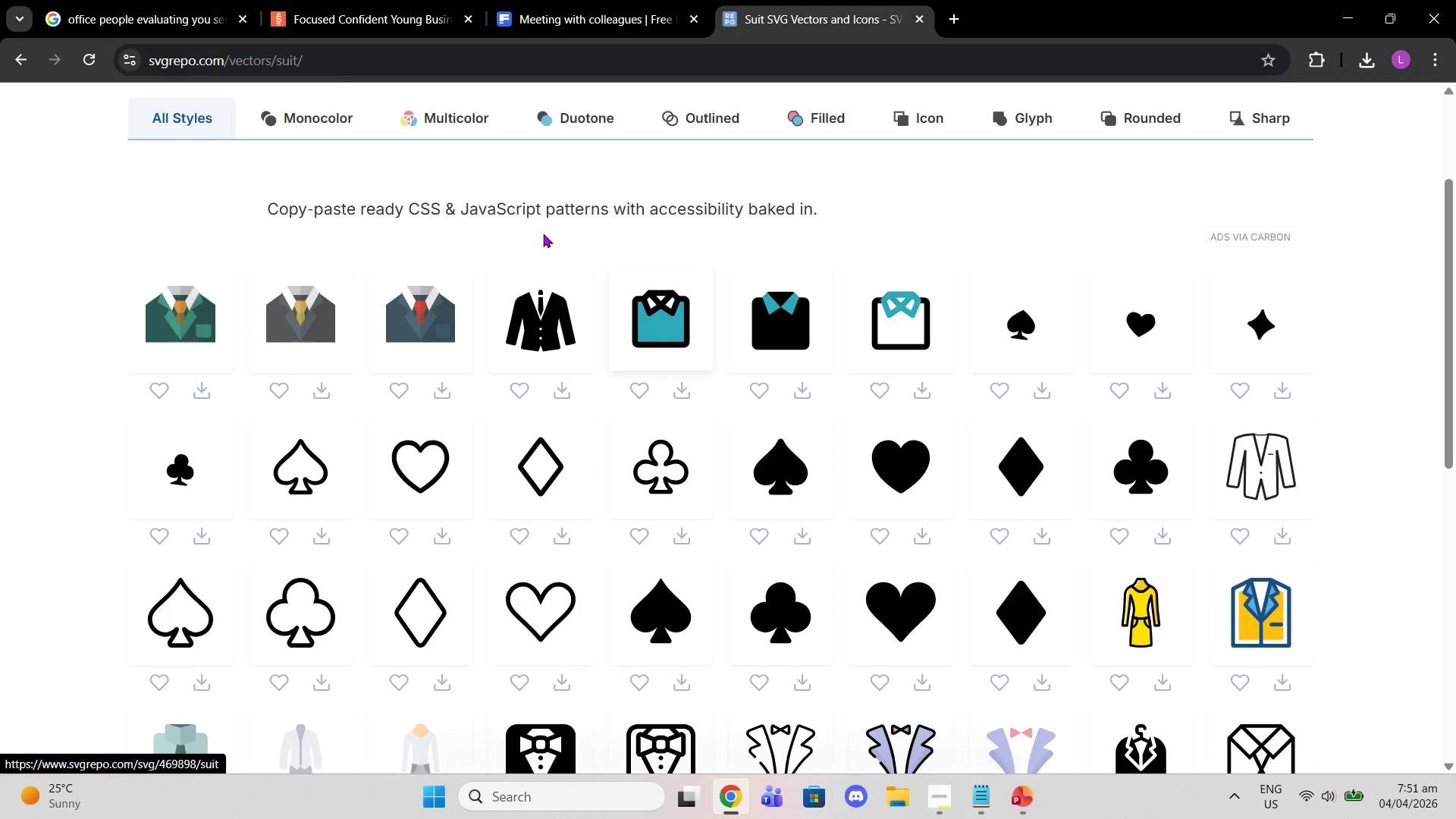 
left_click([10, 73])
 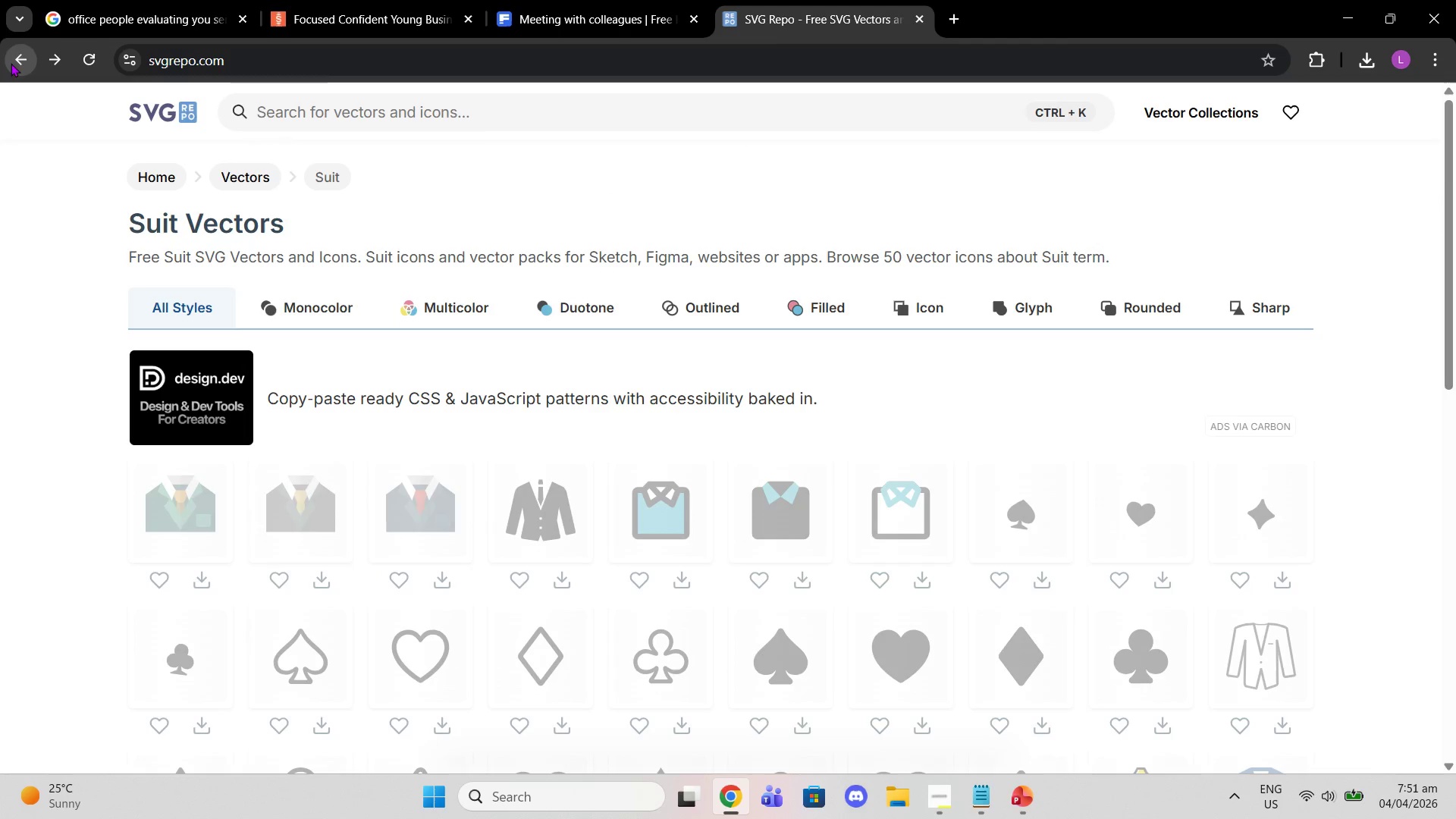 
left_click([11, 62])
 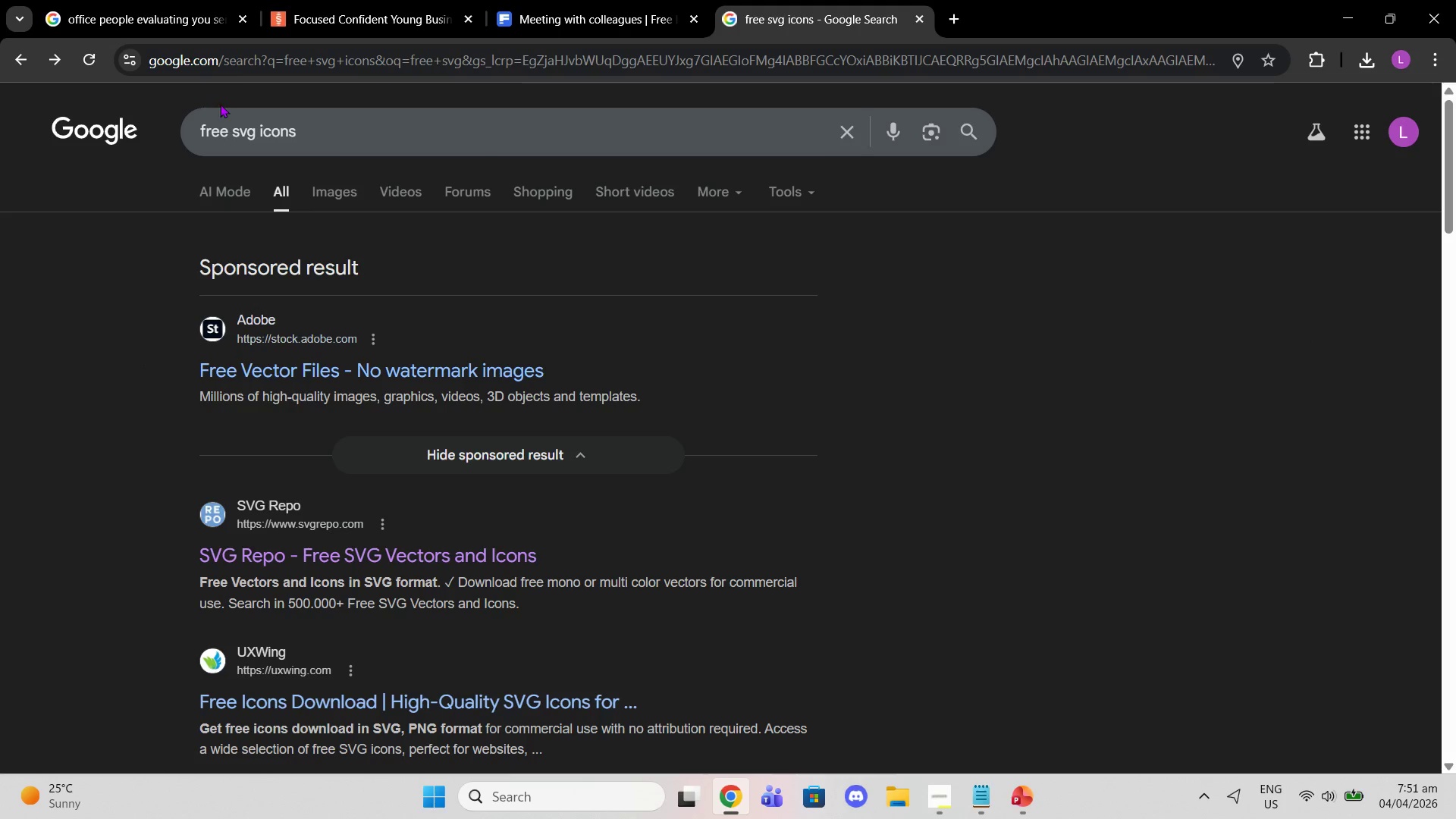 
left_click([241, 74])
 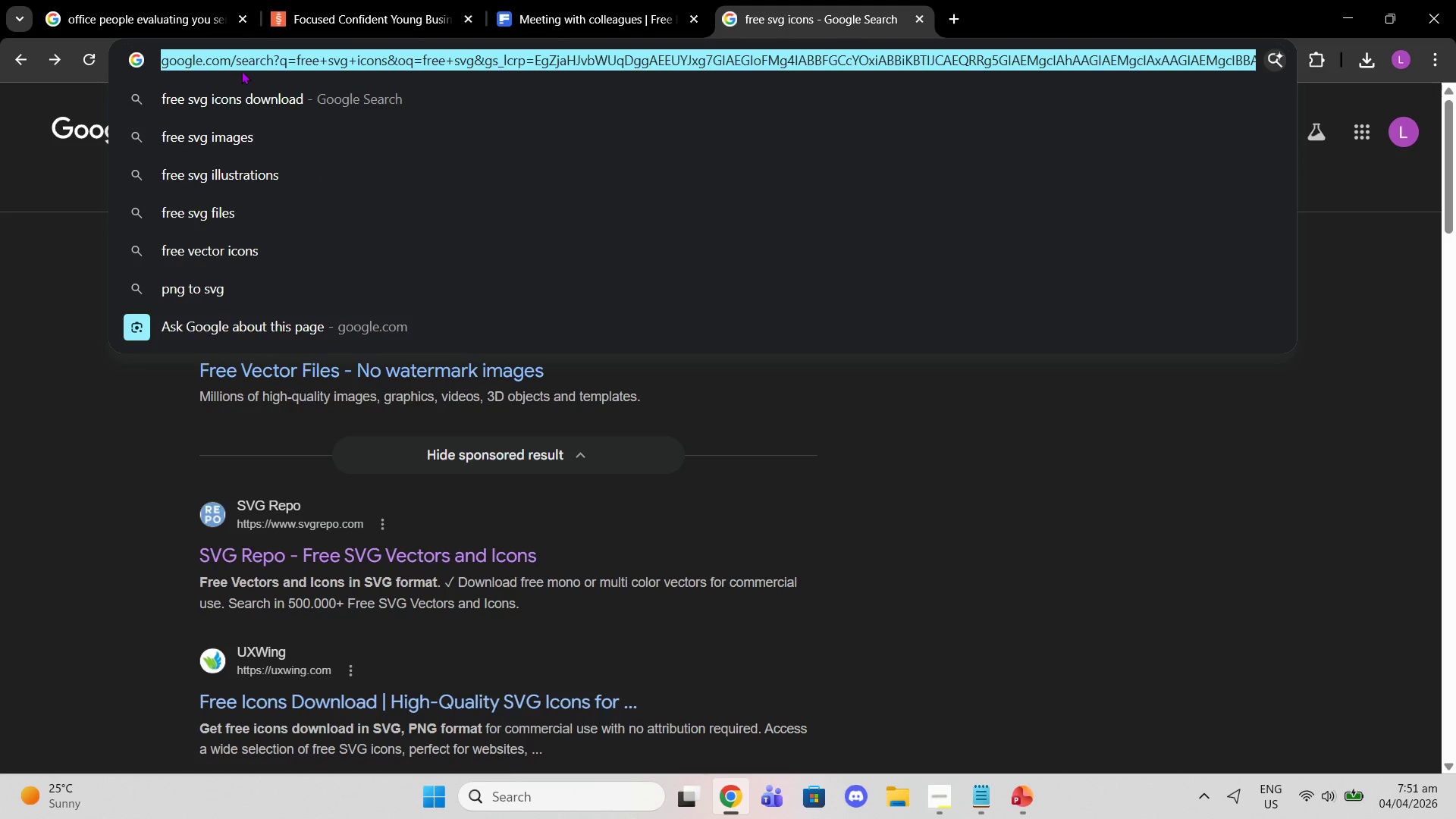 
type(svg)
 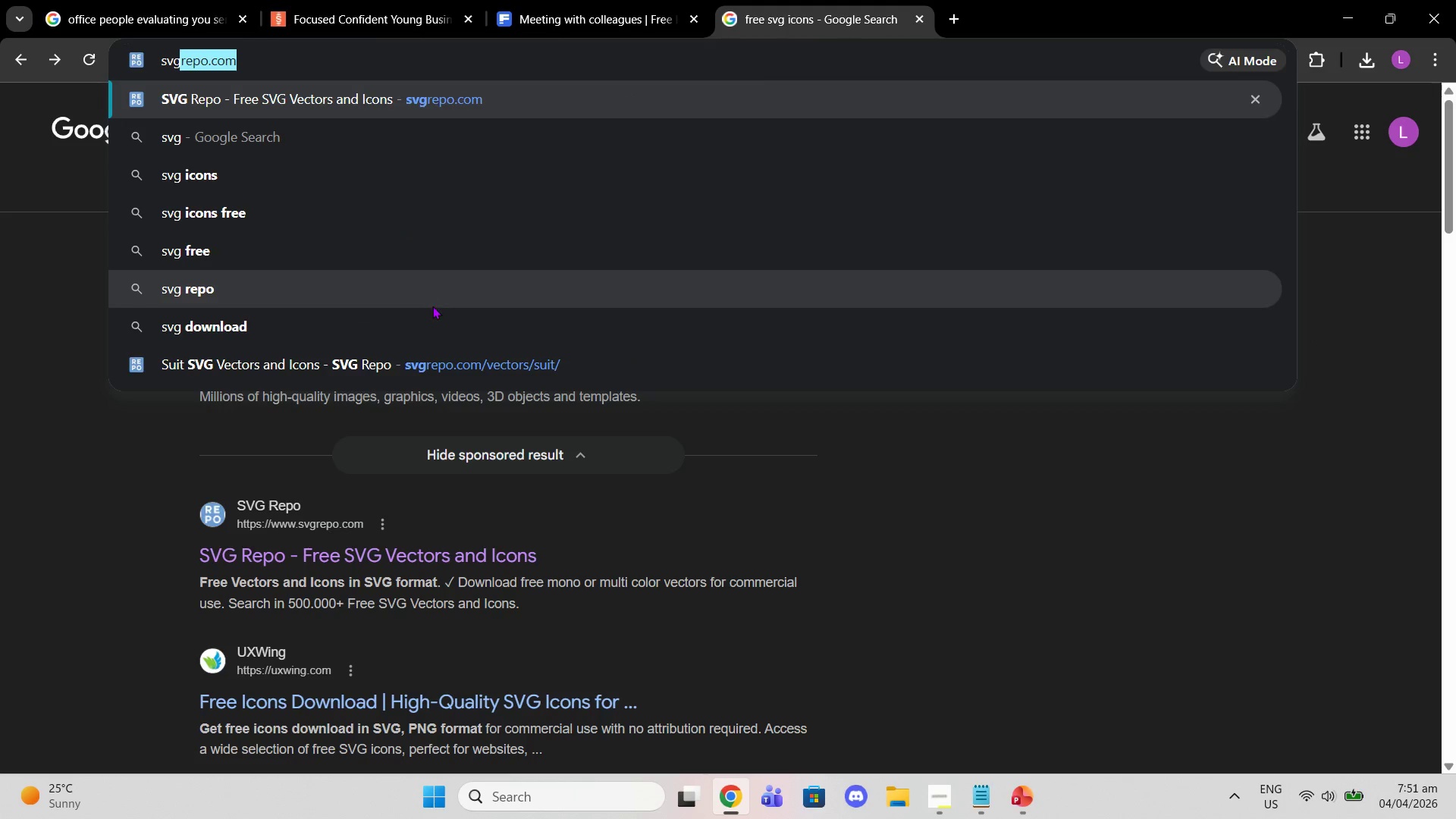 
left_click([444, 356])
 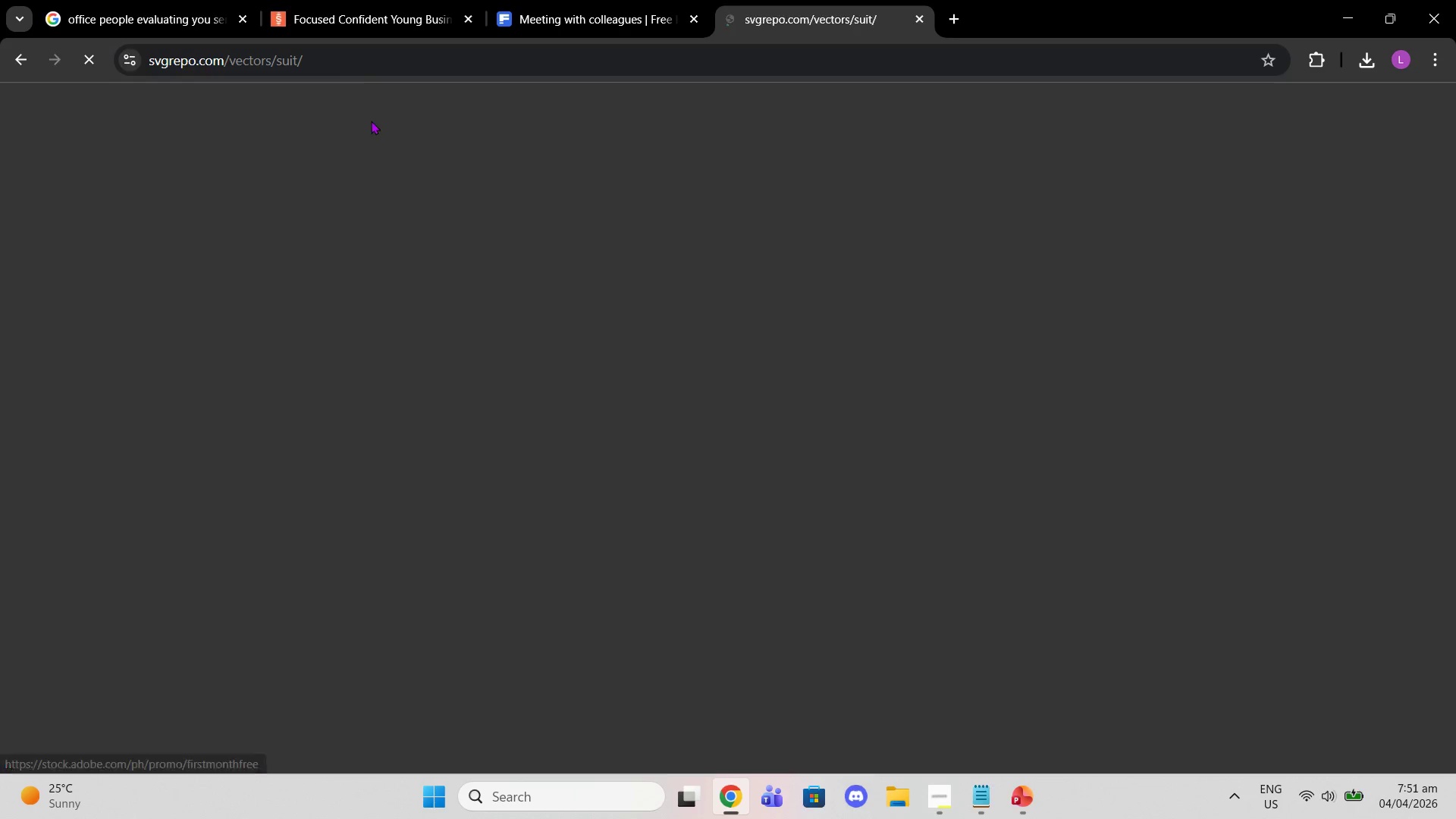 
left_click_drag(start_coordinate=[357, 55], to_coordinate=[0, 87])
 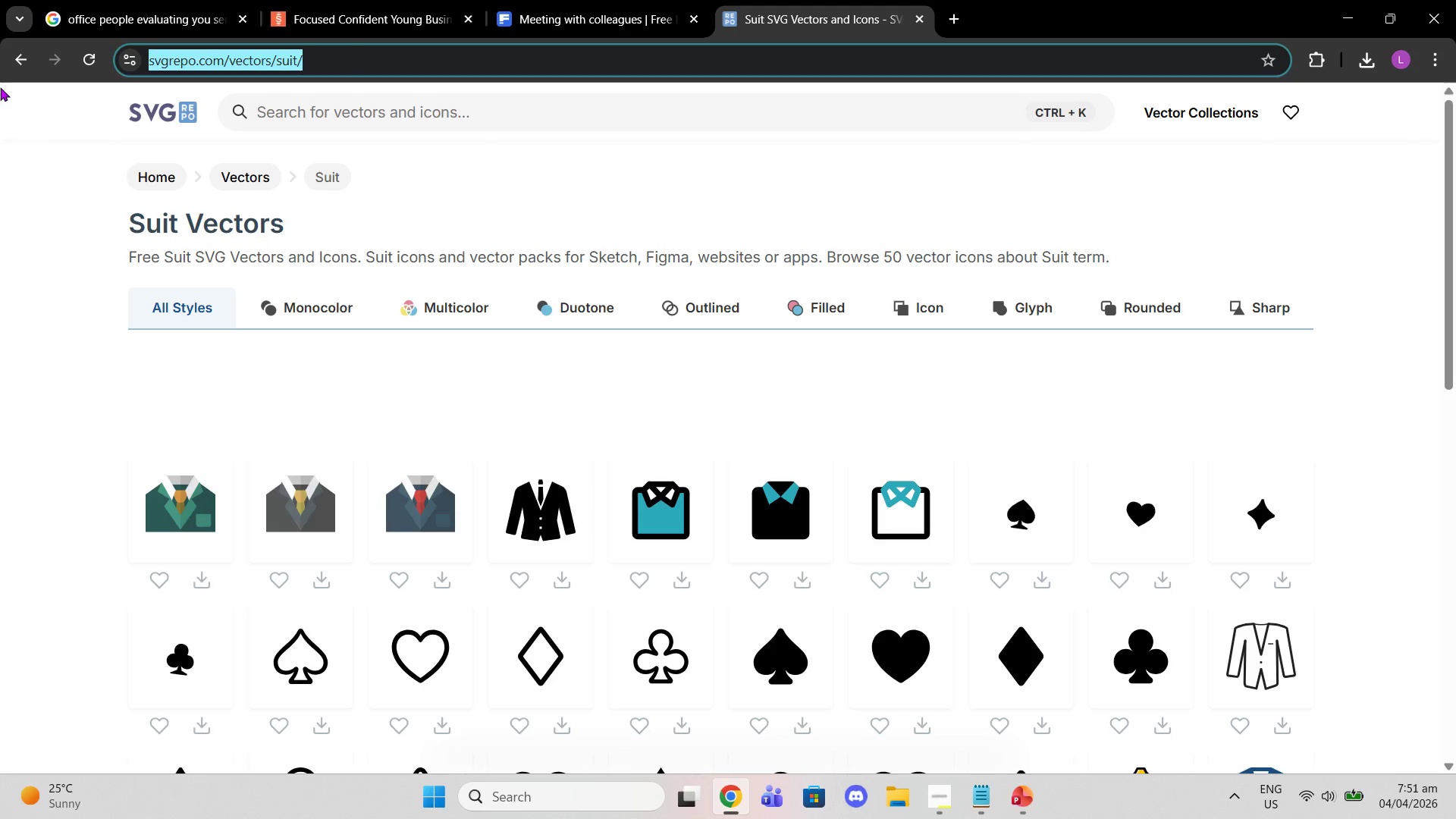 
type(free )
 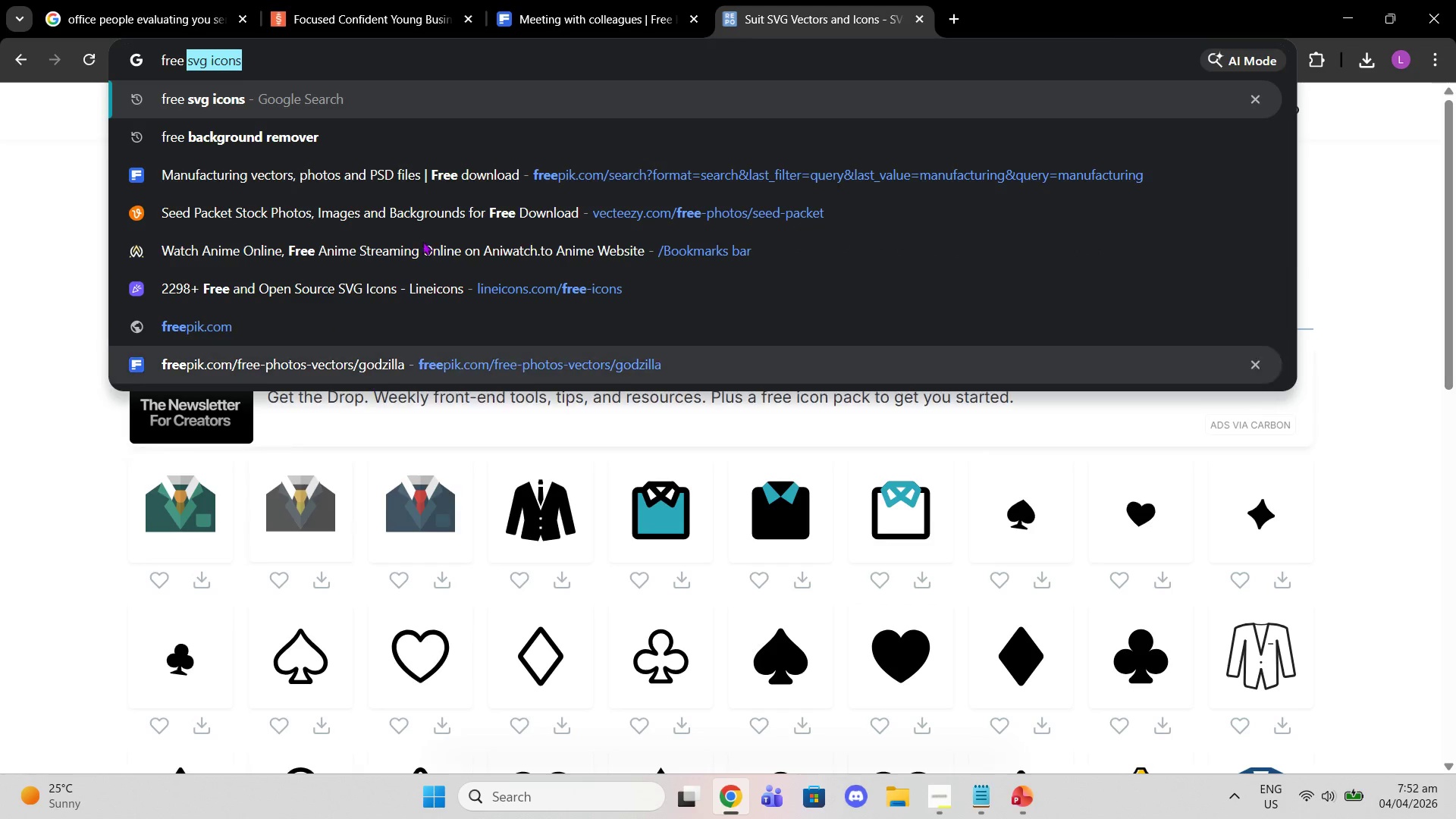 
left_click([434, 284])
 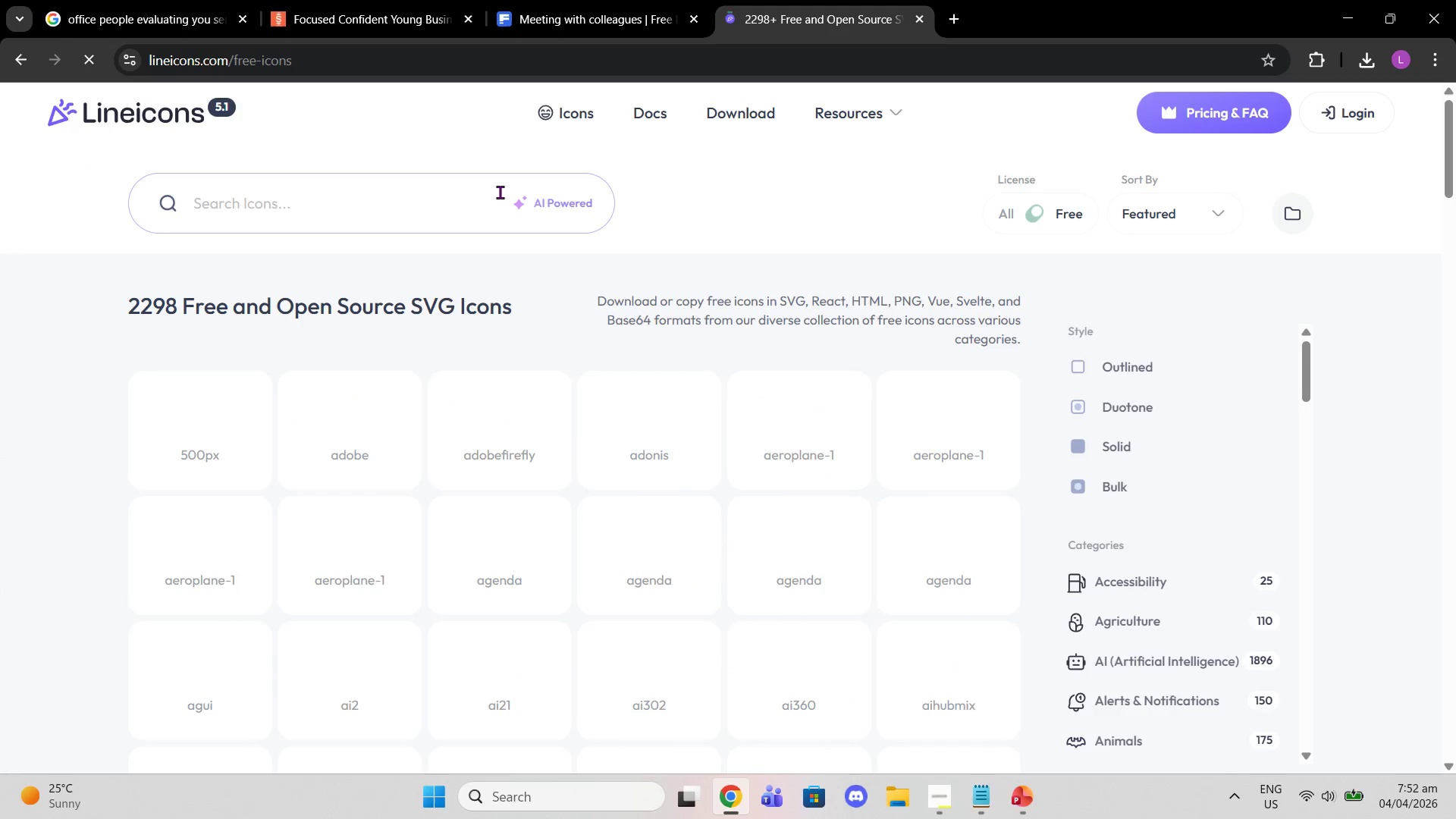 
left_click([320, 196])
 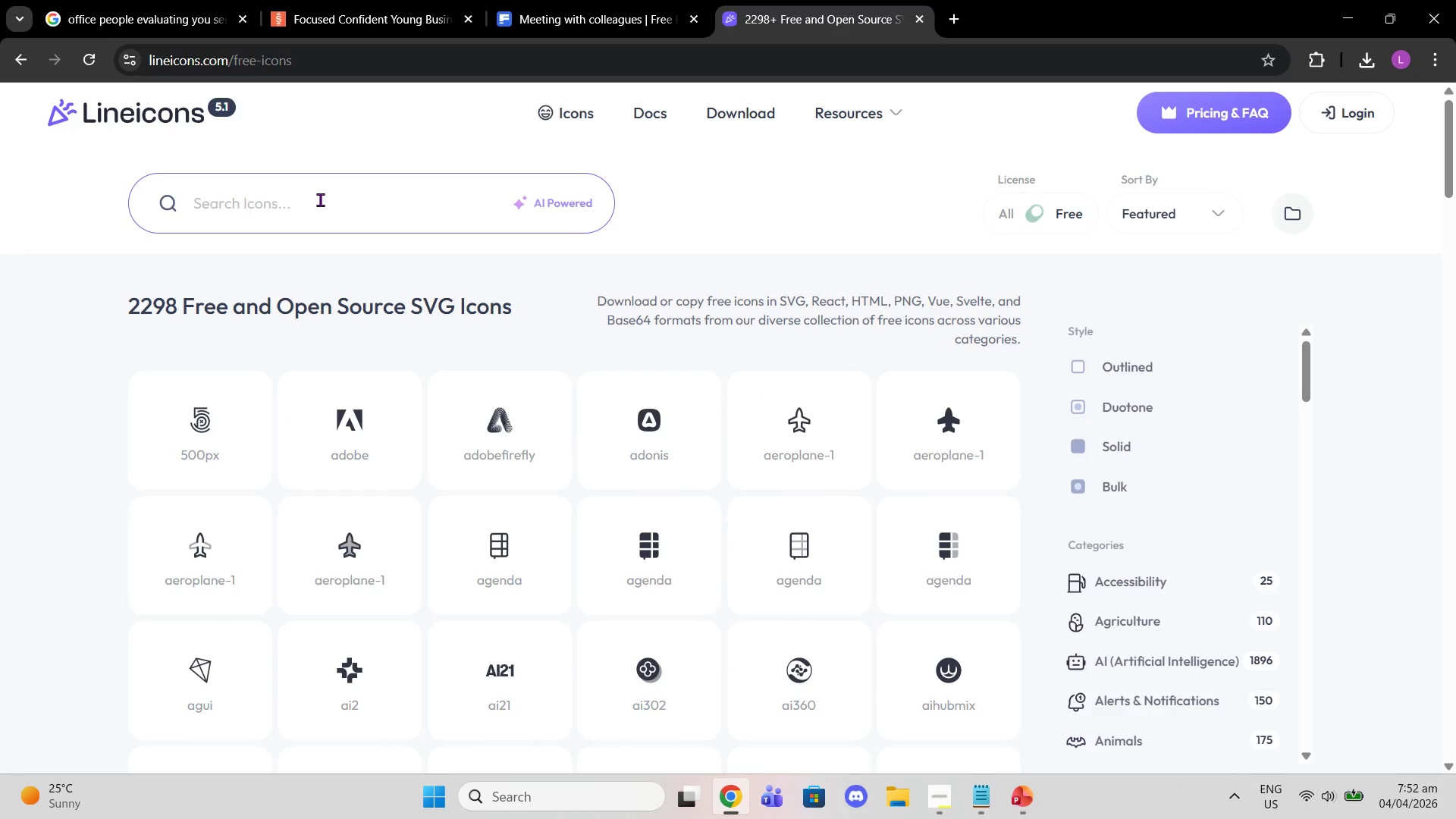 
type(suit)
 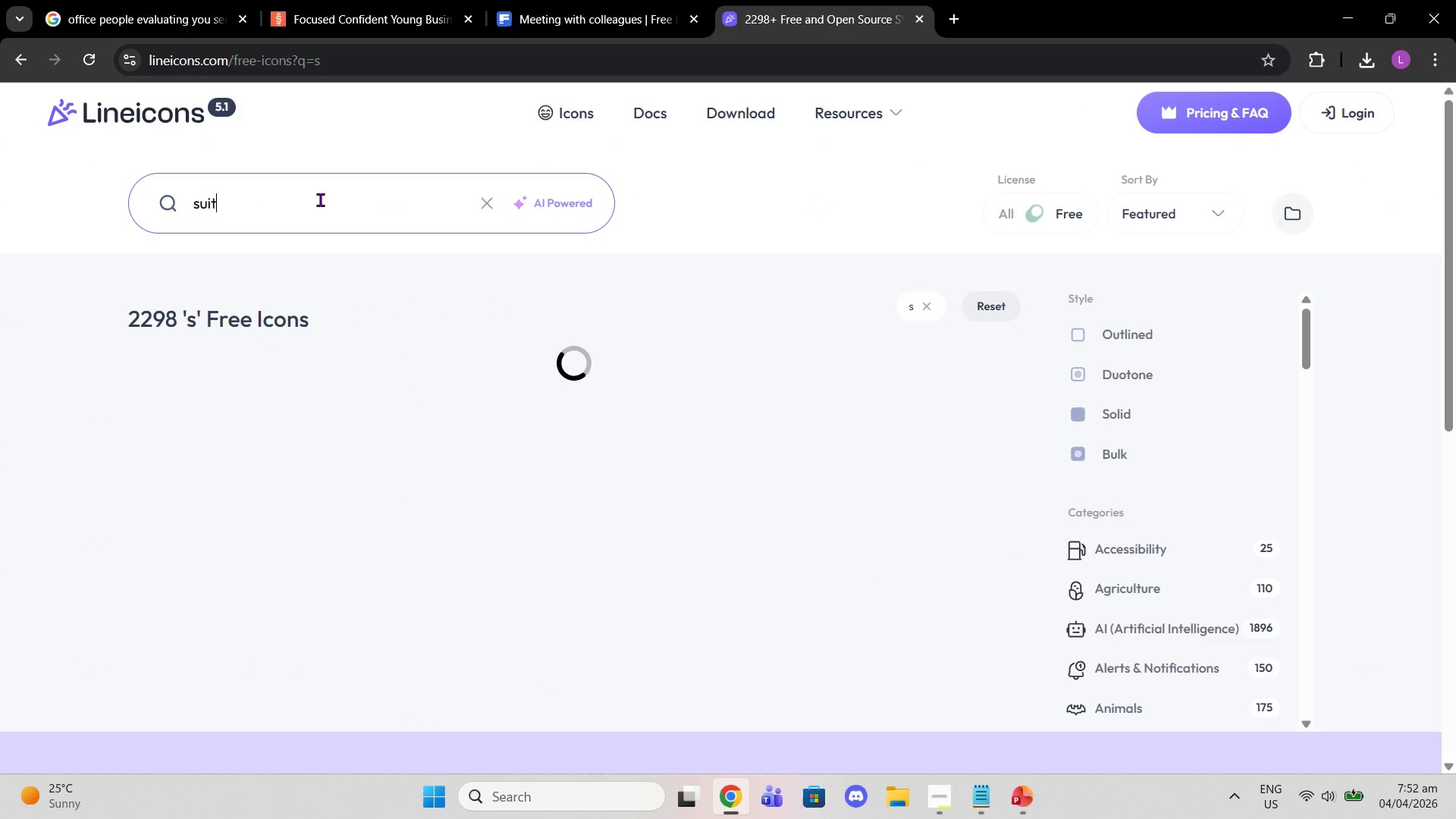 
key(Enter)
 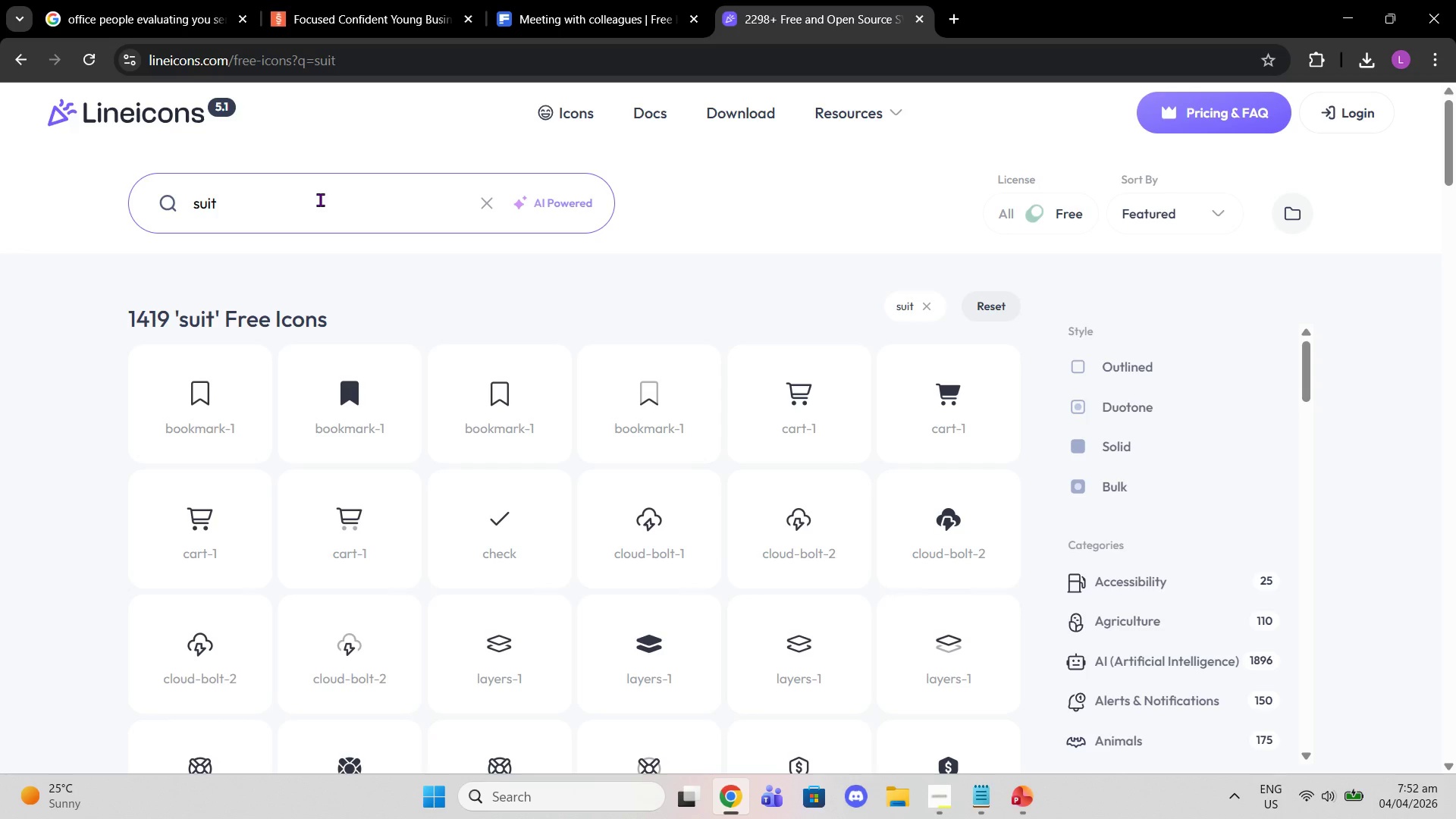 
scroll: coordinate [459, 472], scroll_direction: down, amount: 25.0
 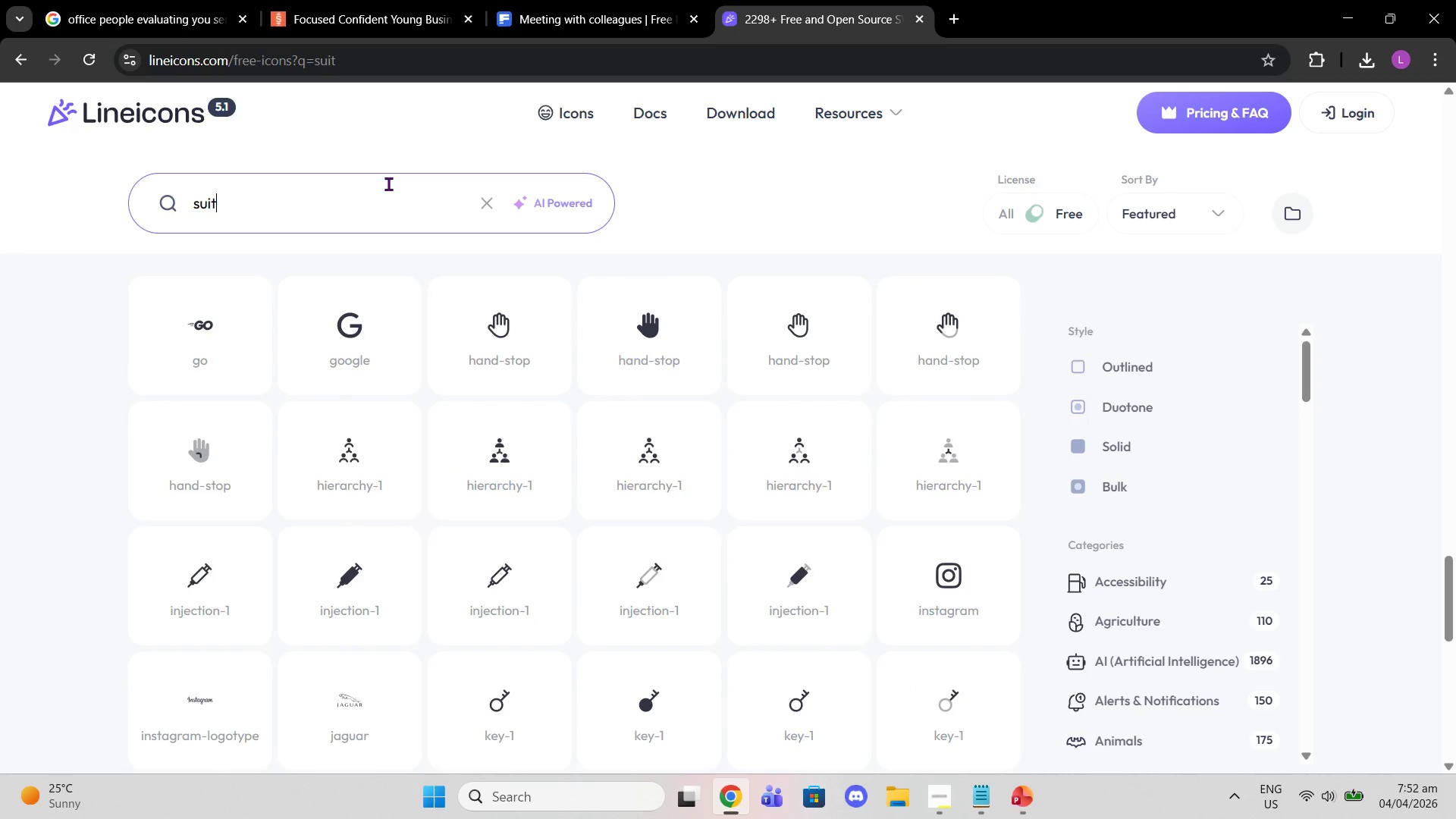 
type( snd tieand tiu)
key(Backspace)
type(etuxdeo)
key(Backspace)
key(Backspace)
key(Backspace)
type(edo)
 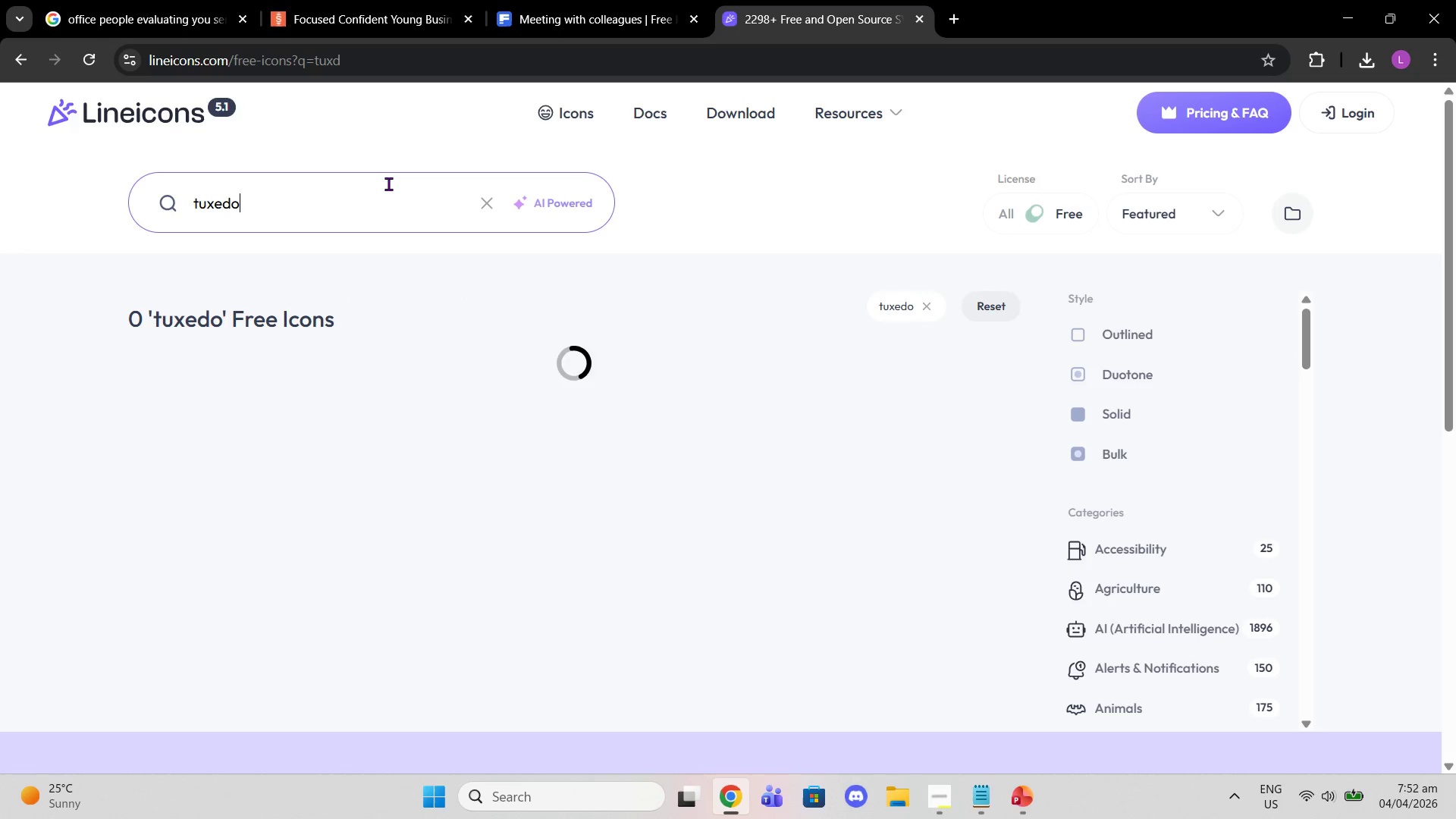 
wait(6.0)
 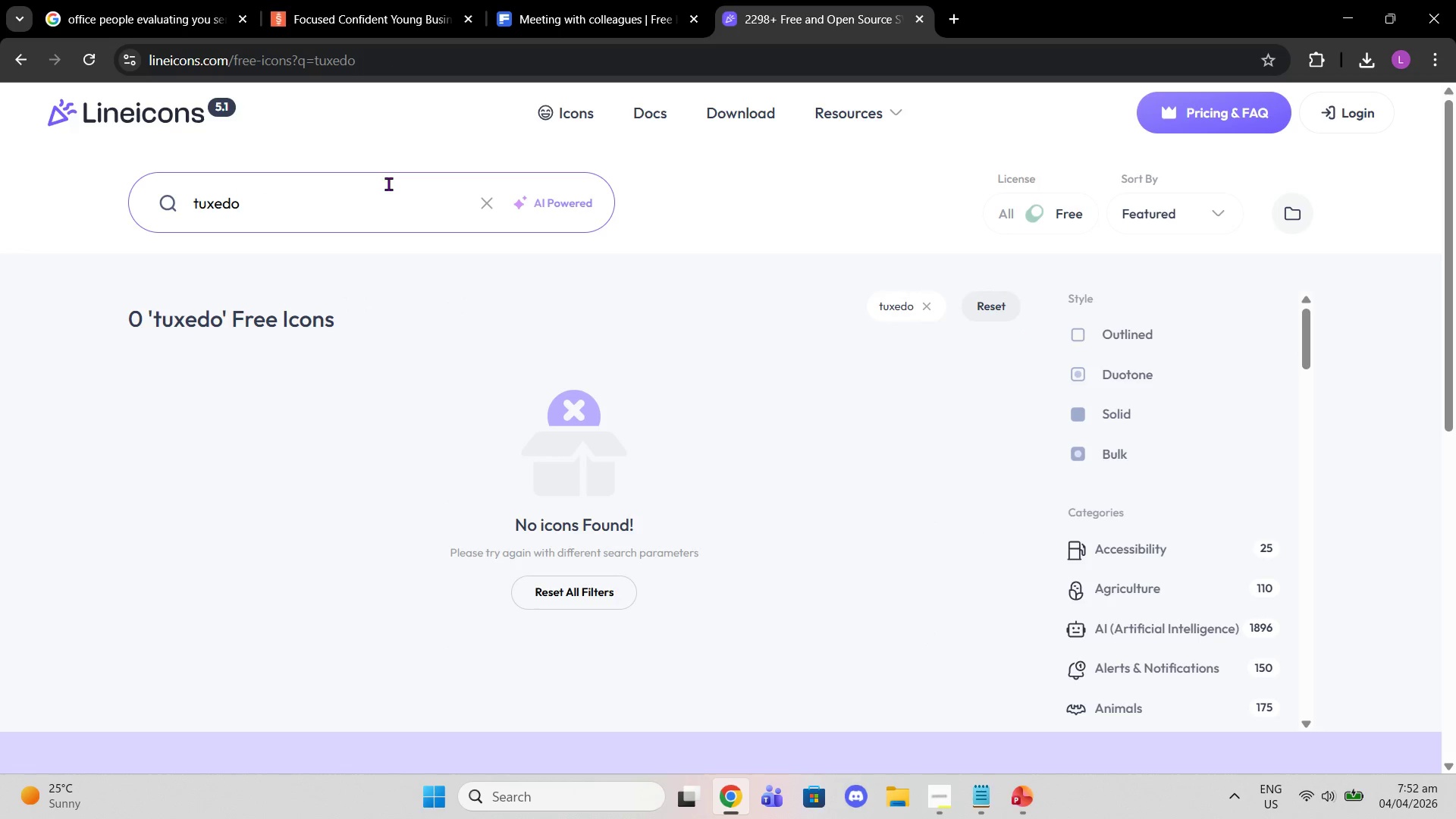 
left_click([48, 298])
 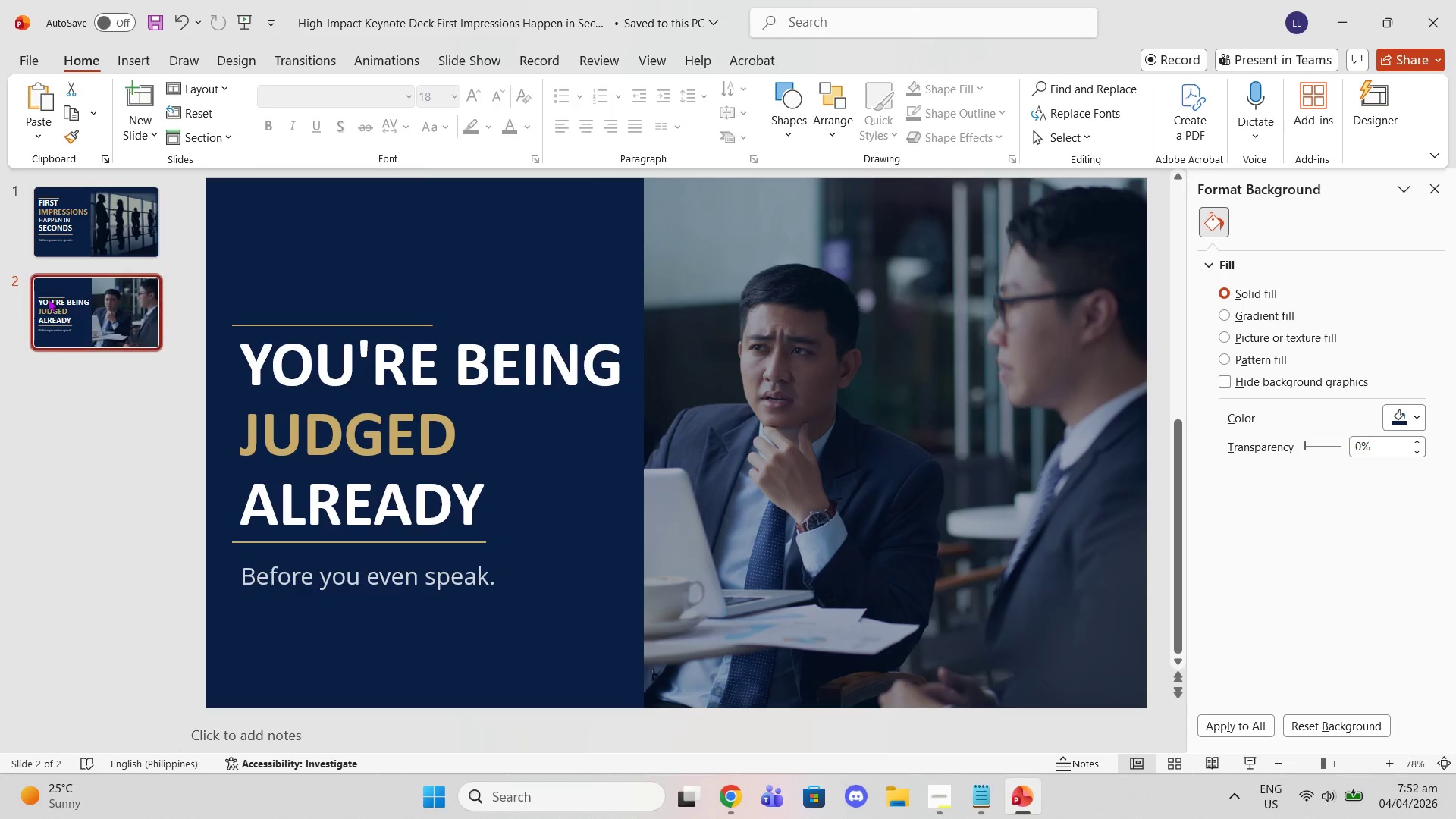 
right_click([48, 298])
 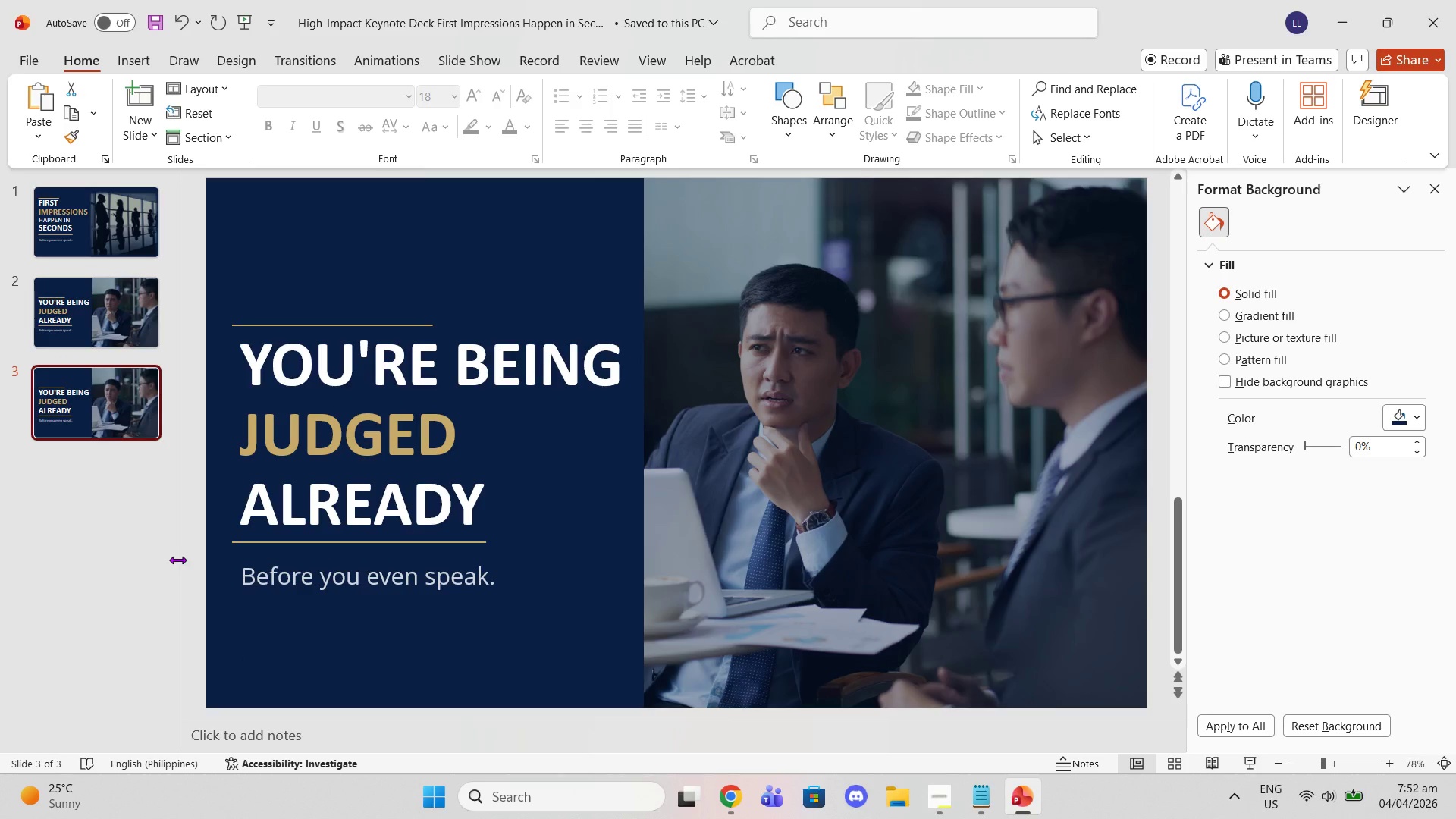 
wait(7.97)
 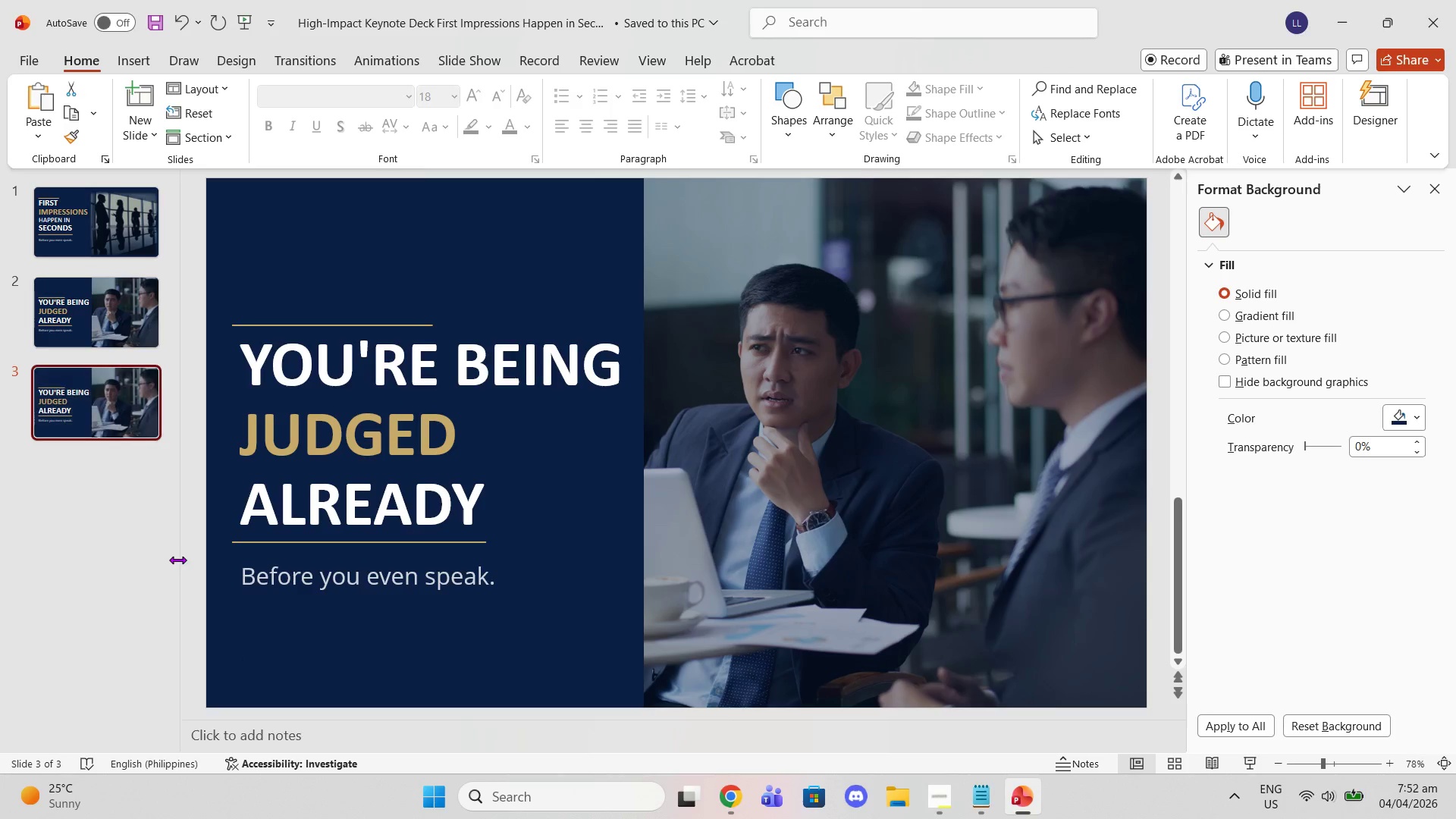 
left_click([799, 624])
 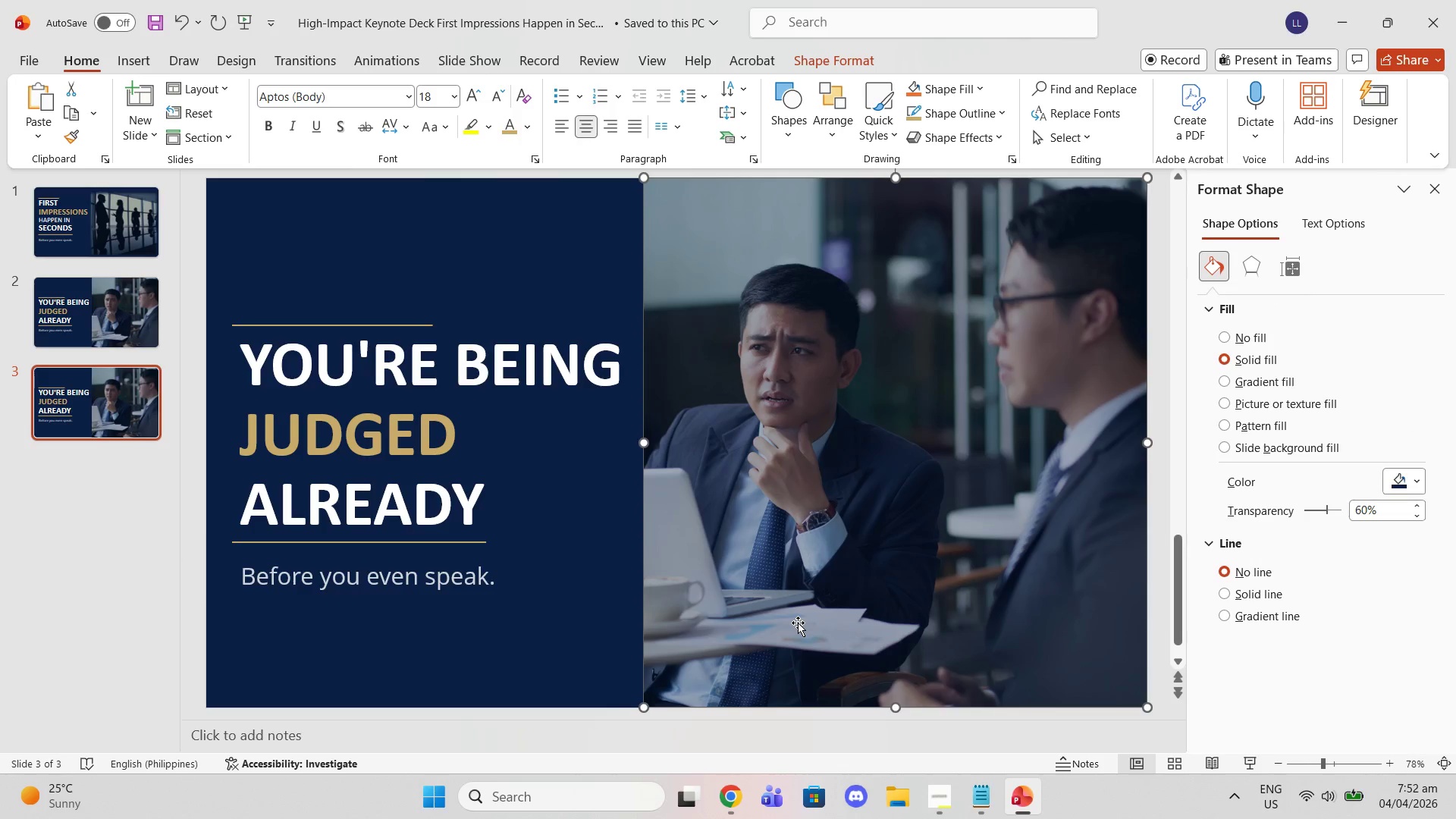 
key(Delete)
 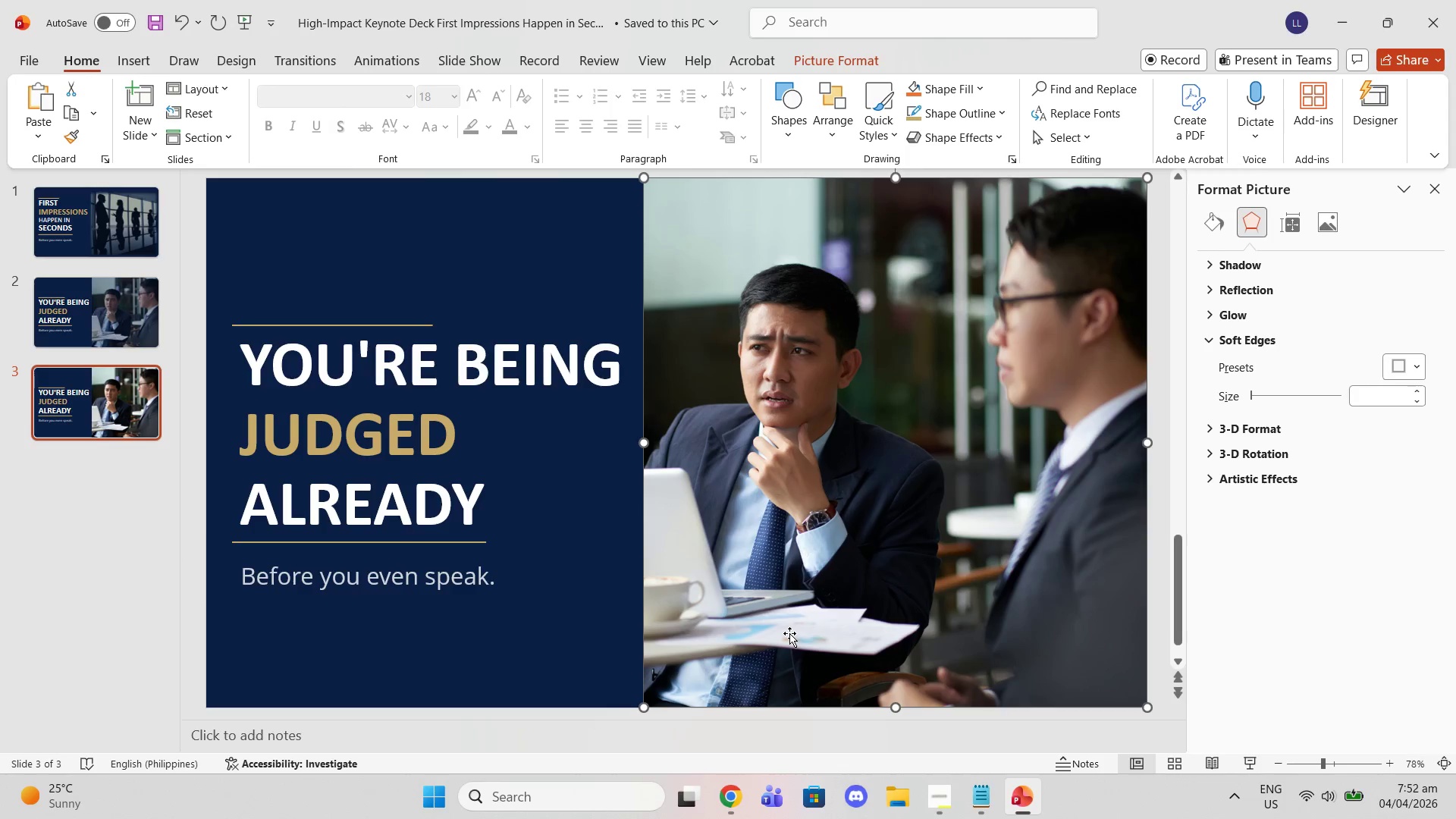 
key(Delete)
 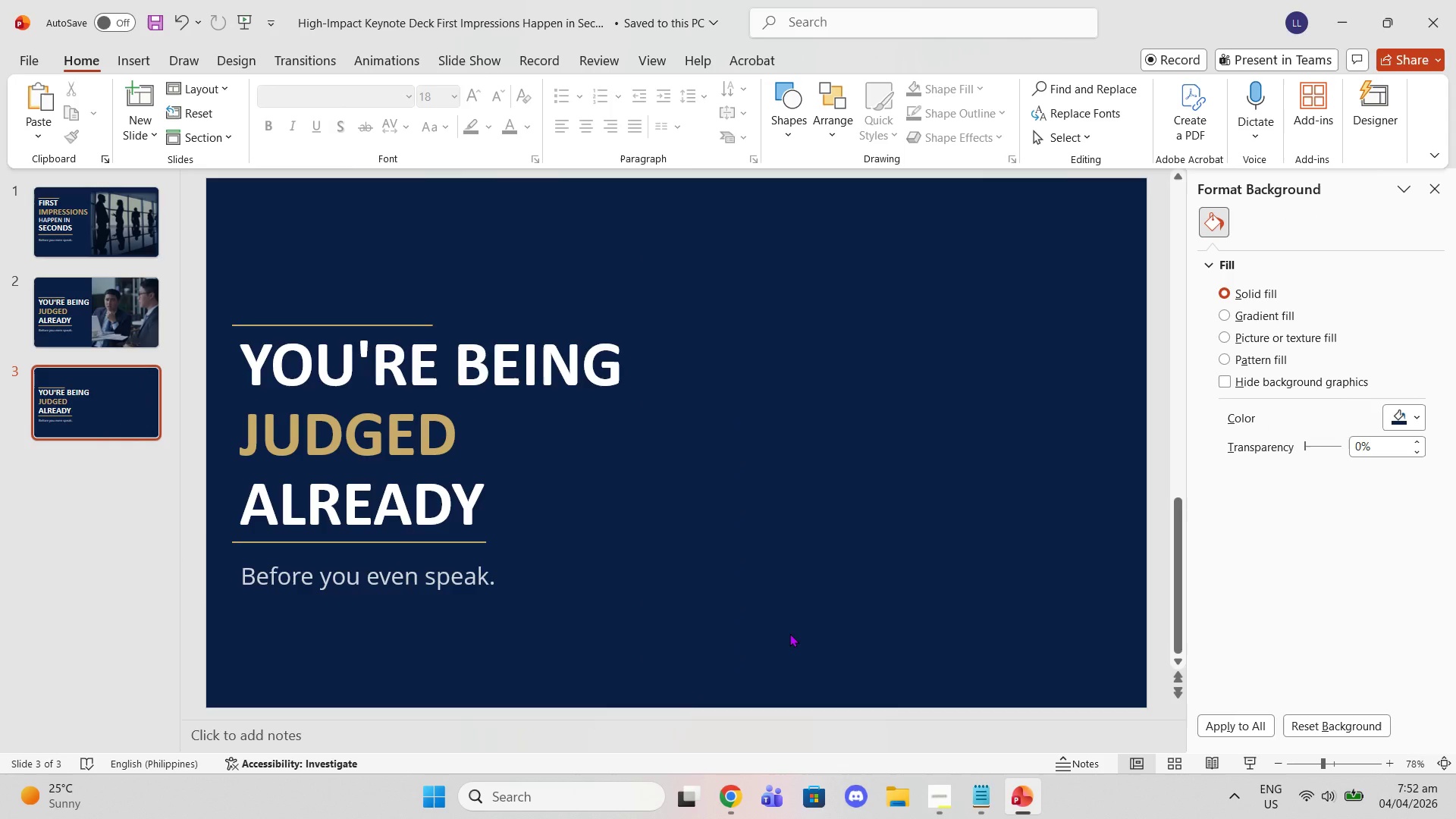 
wait(9.98)
 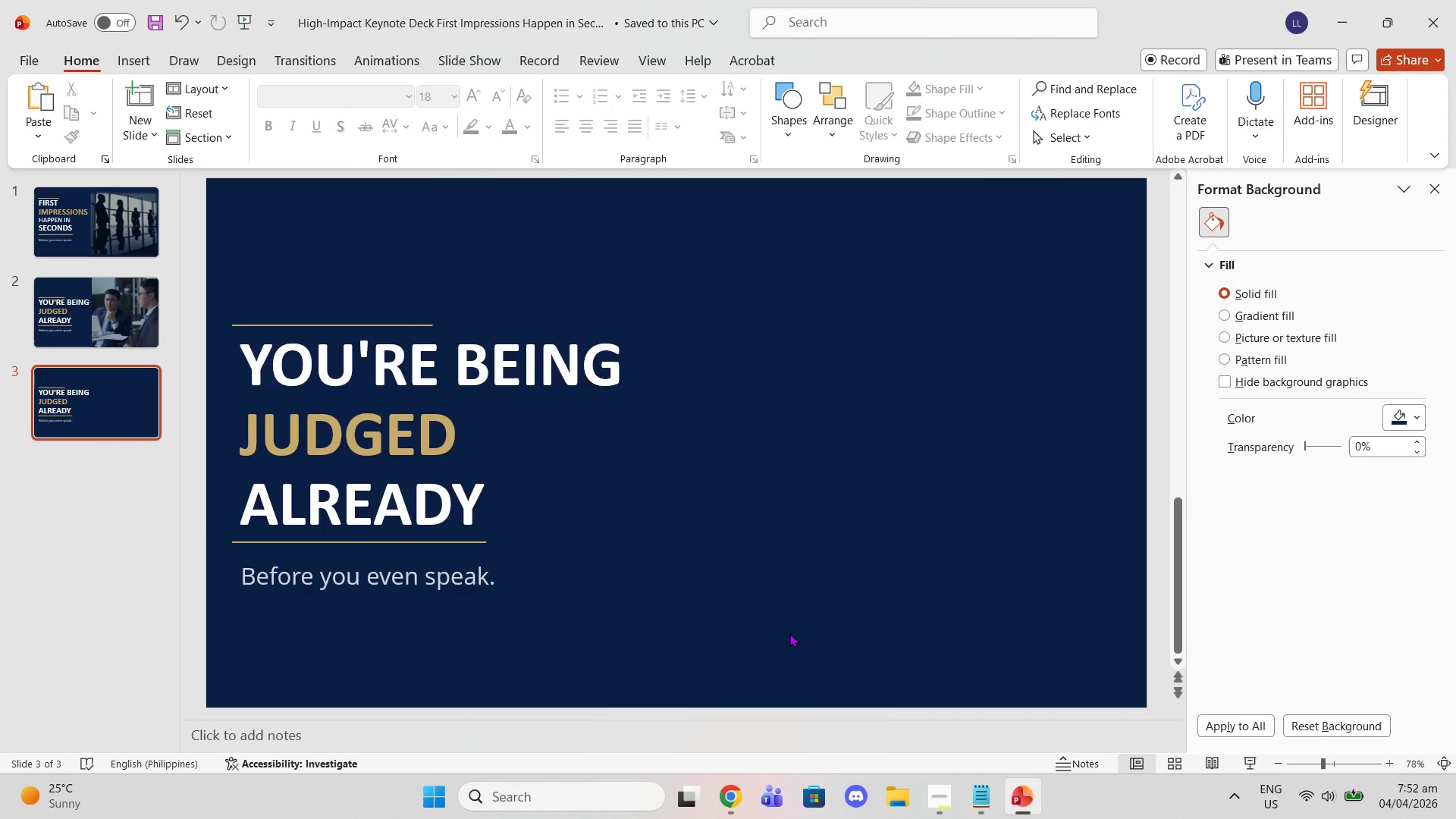 
left_click([450, 383])
 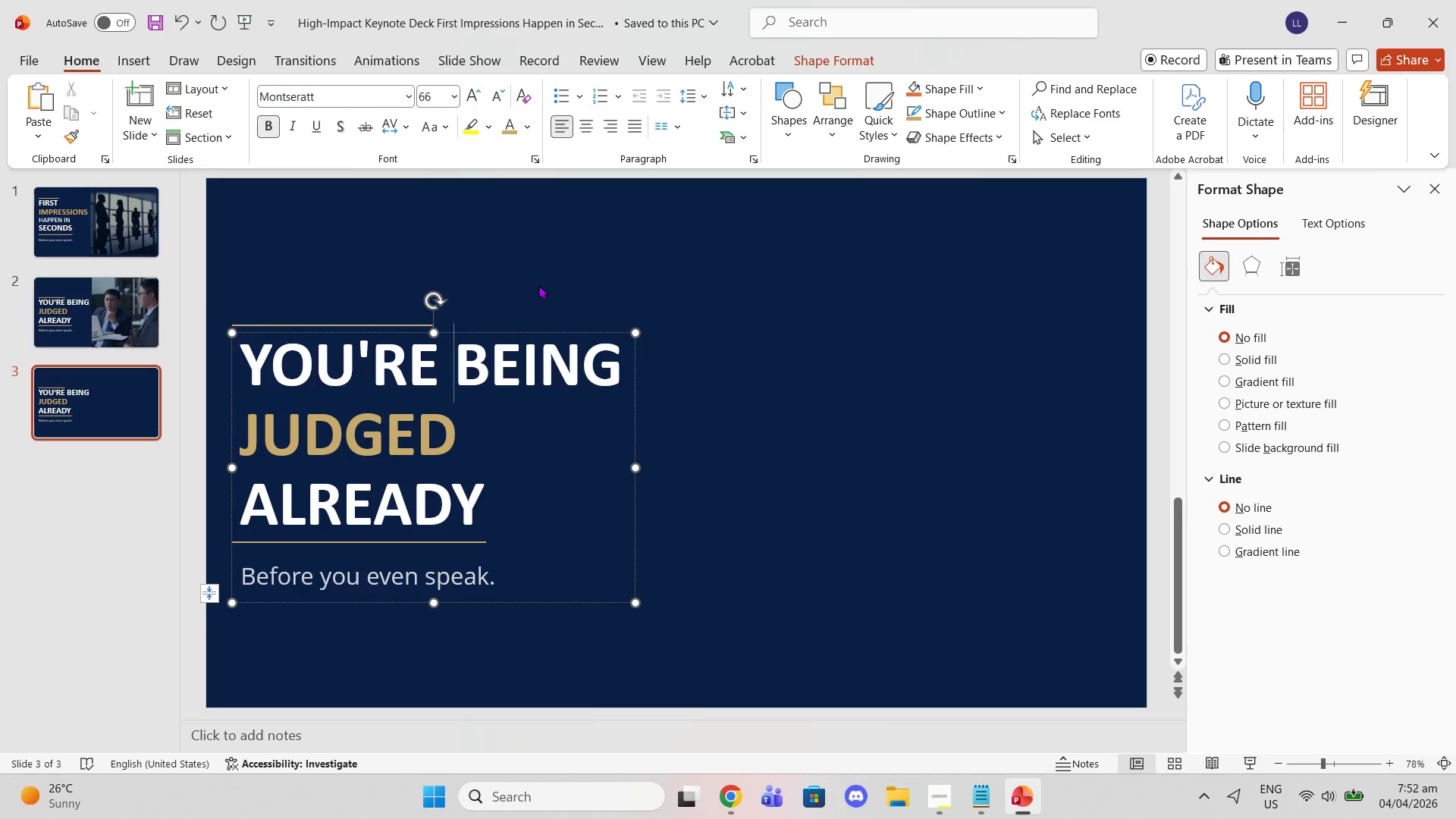 
left_click([535, 323])
 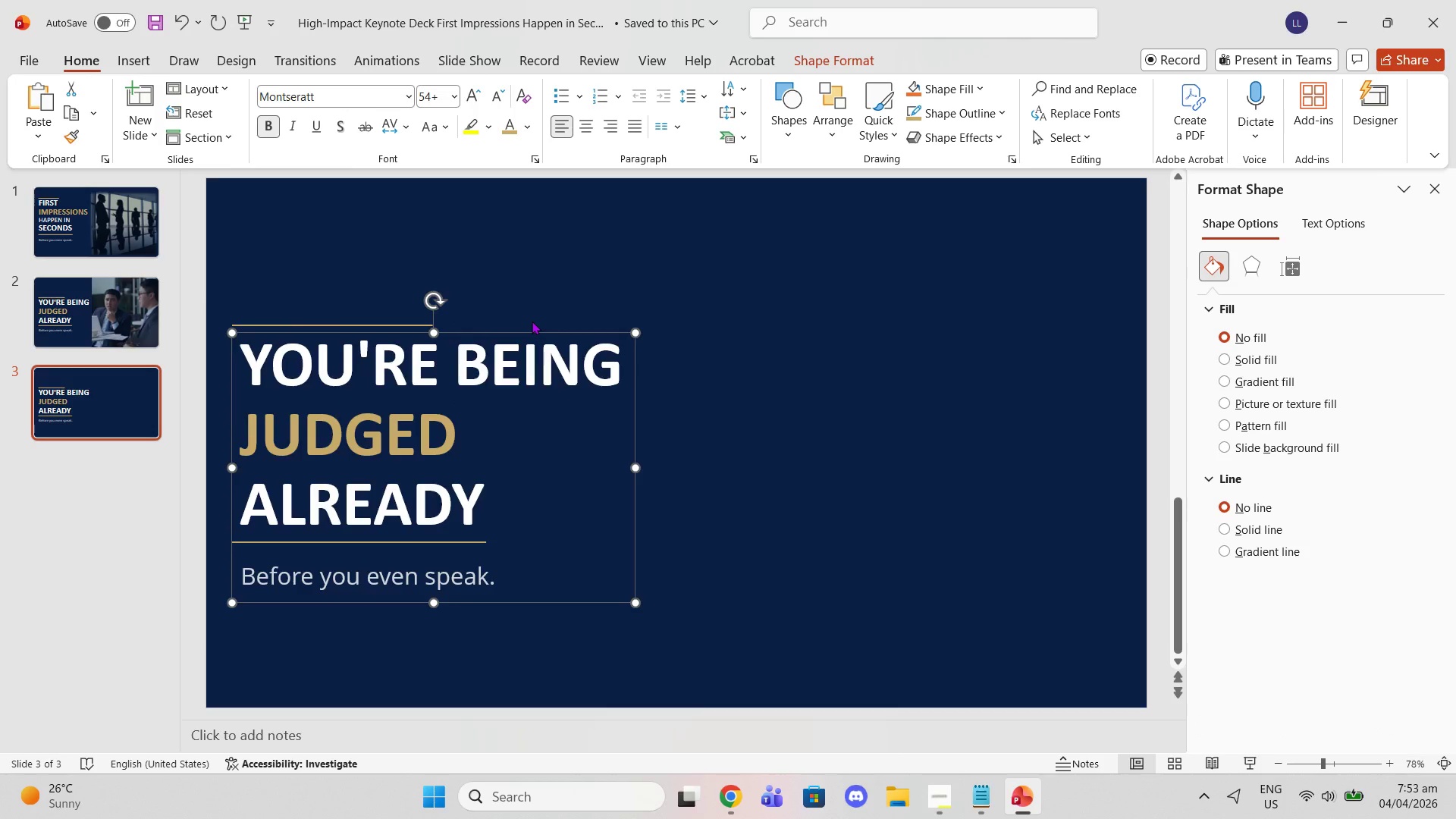 
key(Delete)
 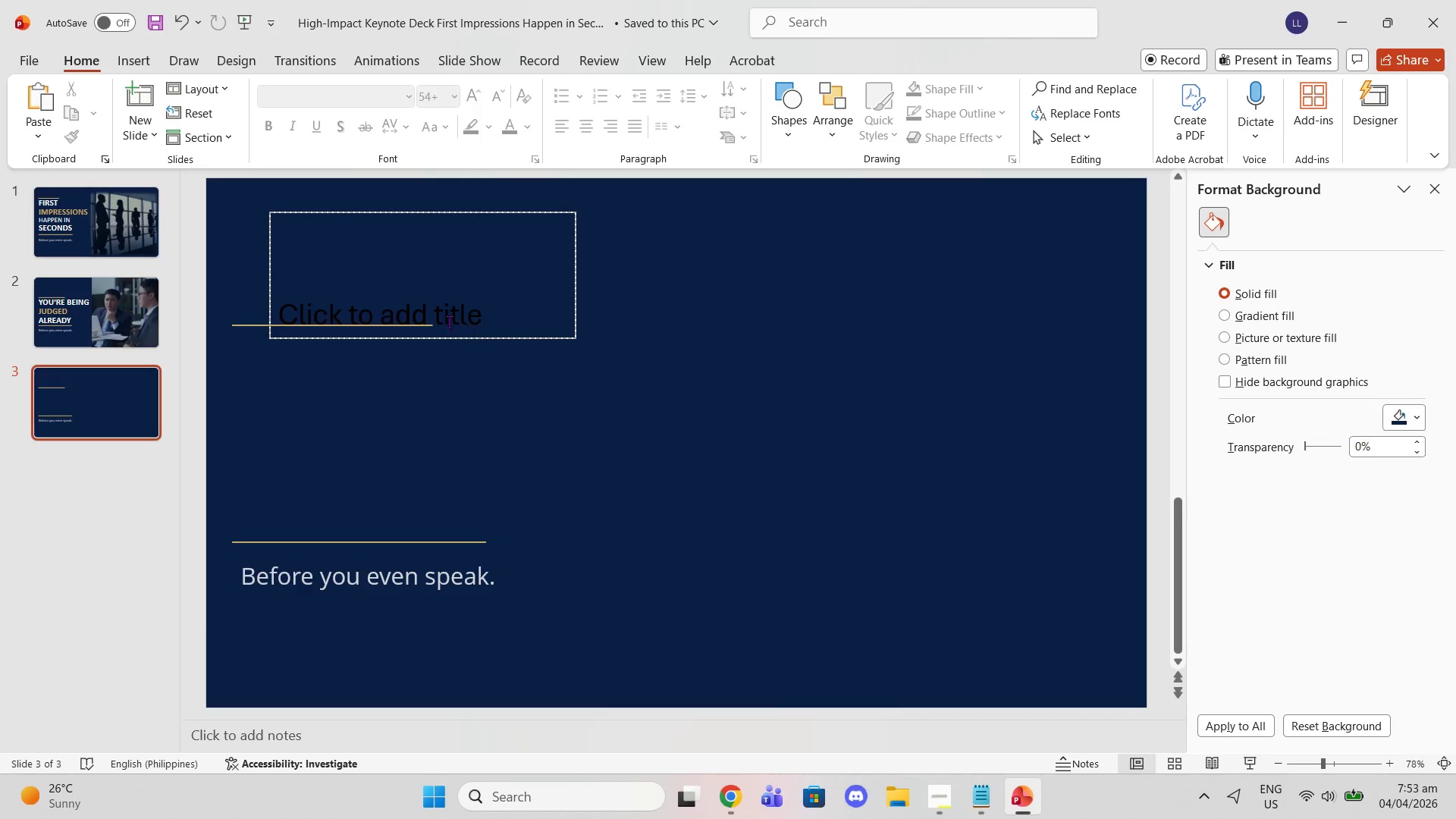 
left_click([440, 319])
 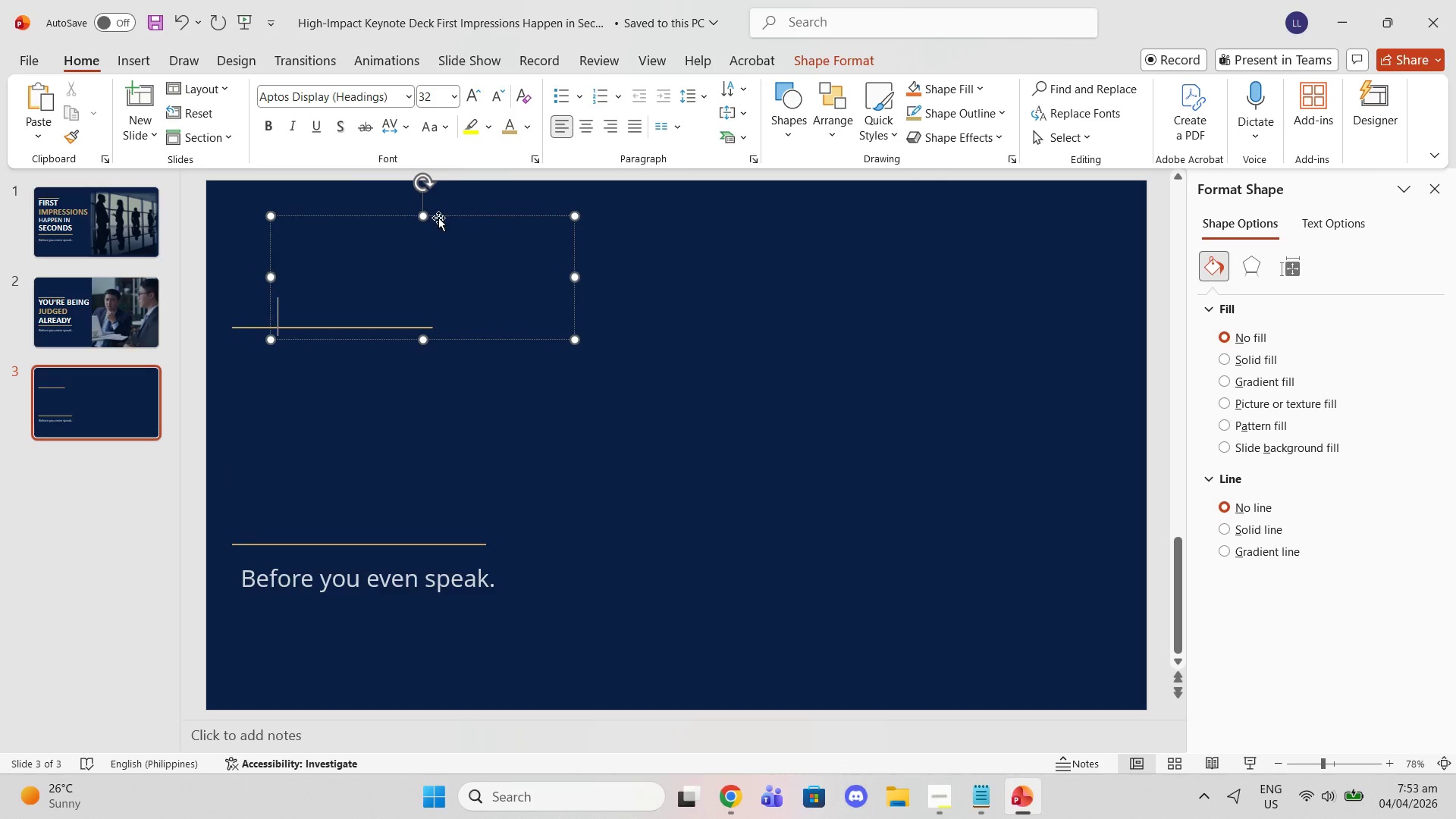 
left_click([438, 218])
 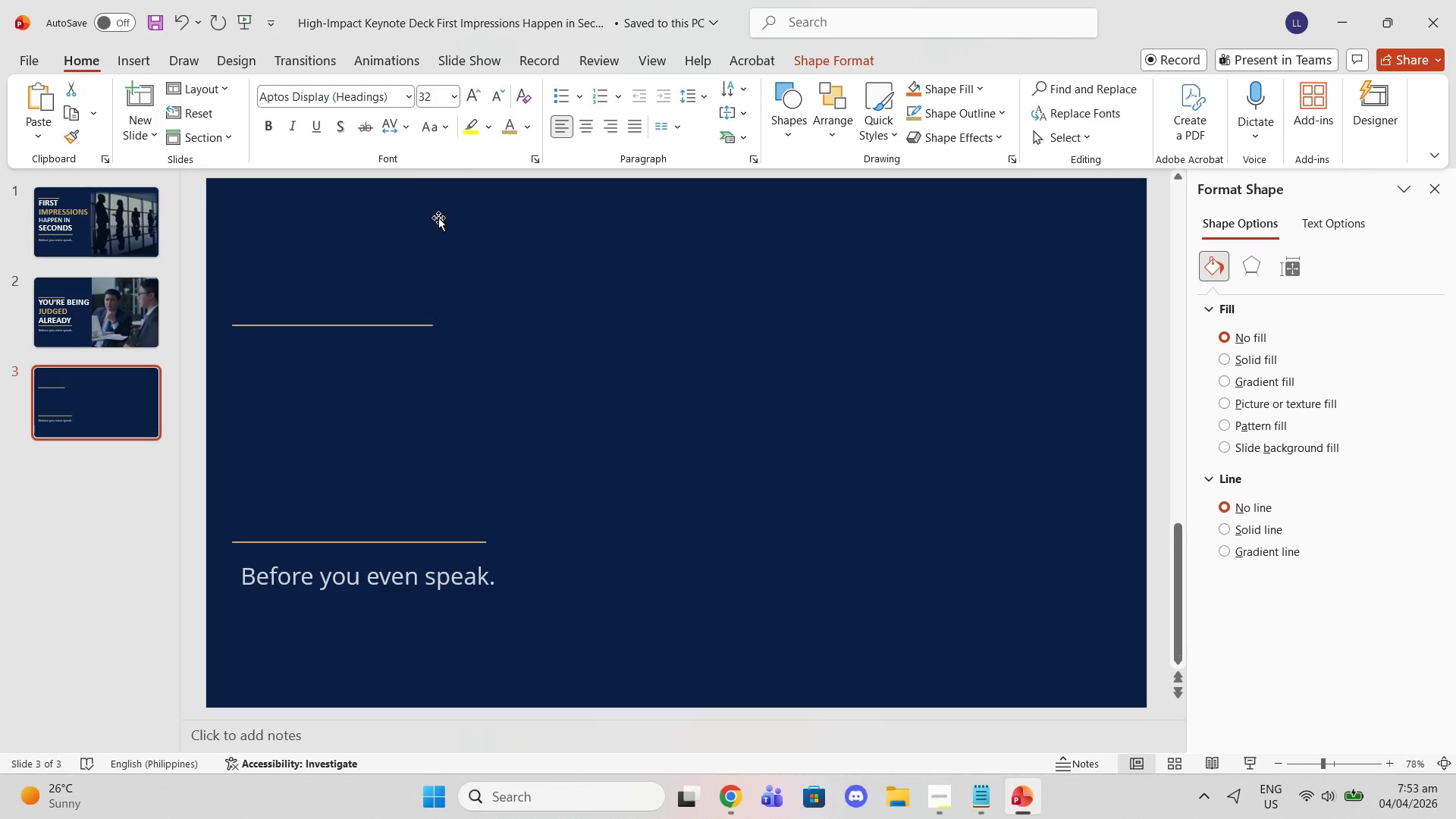 
key(Delete)
 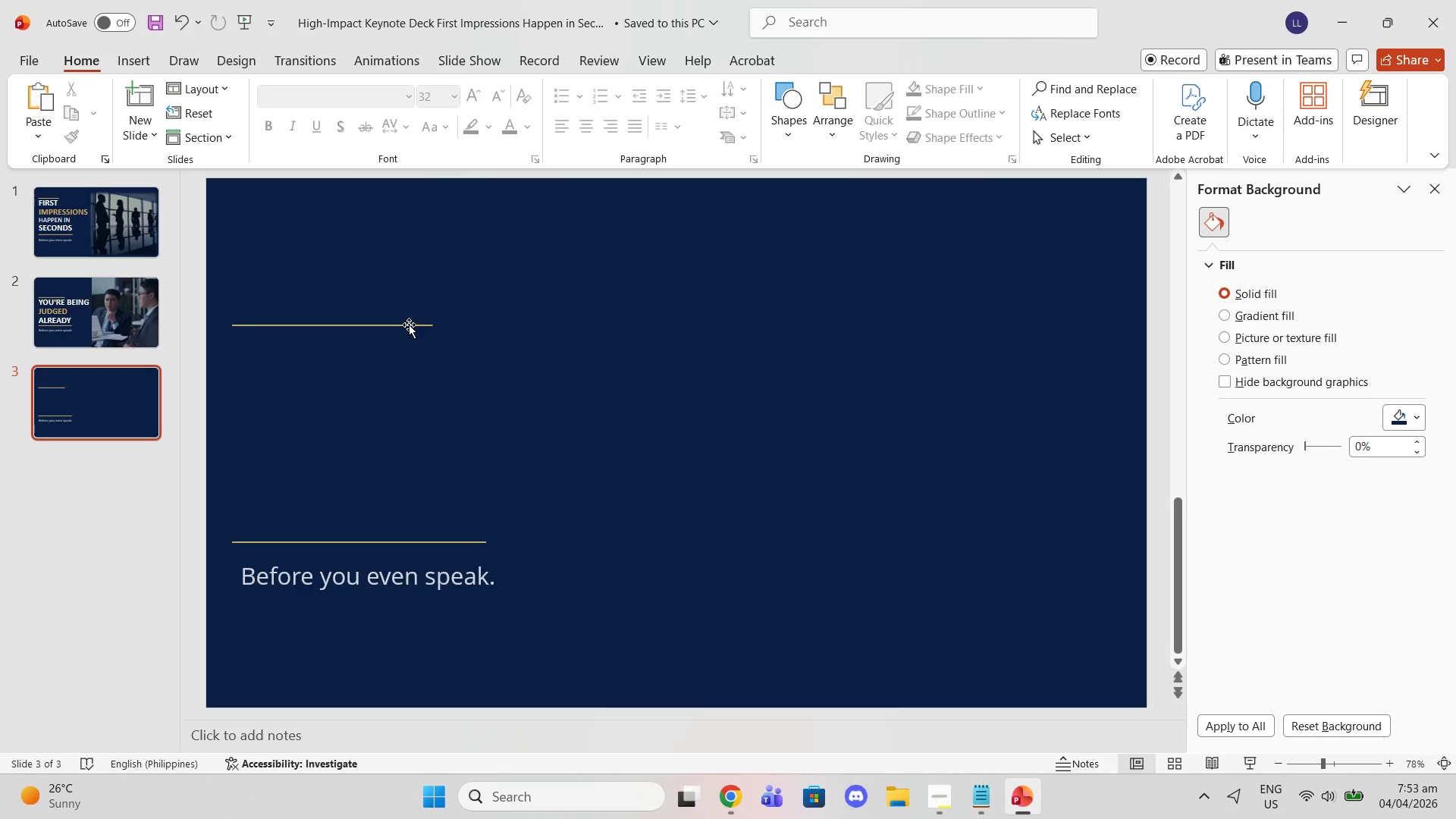 
left_click_drag(start_coordinate=[409, 325], to_coordinate=[419, 544])
 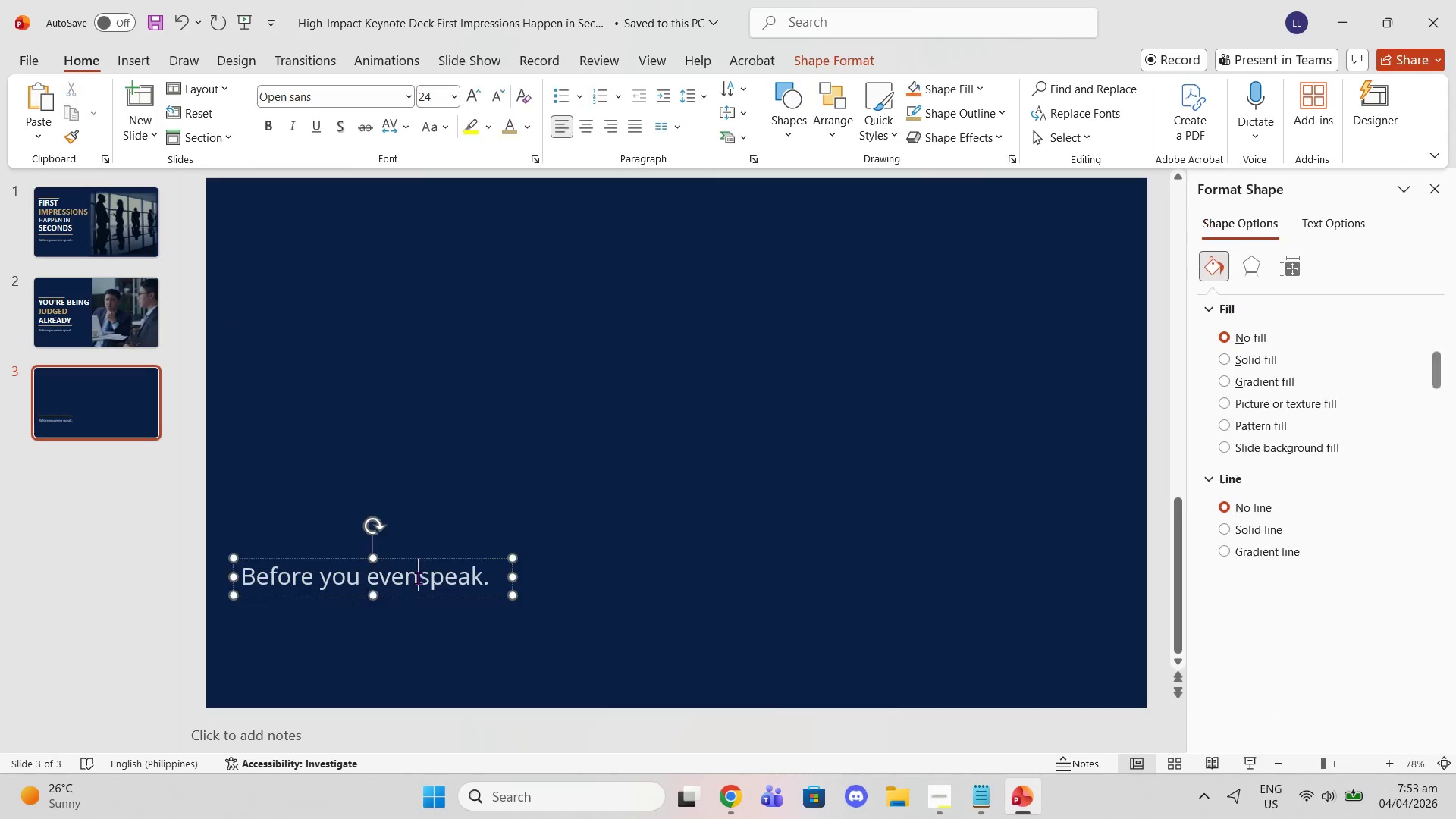 
key(Delete)
 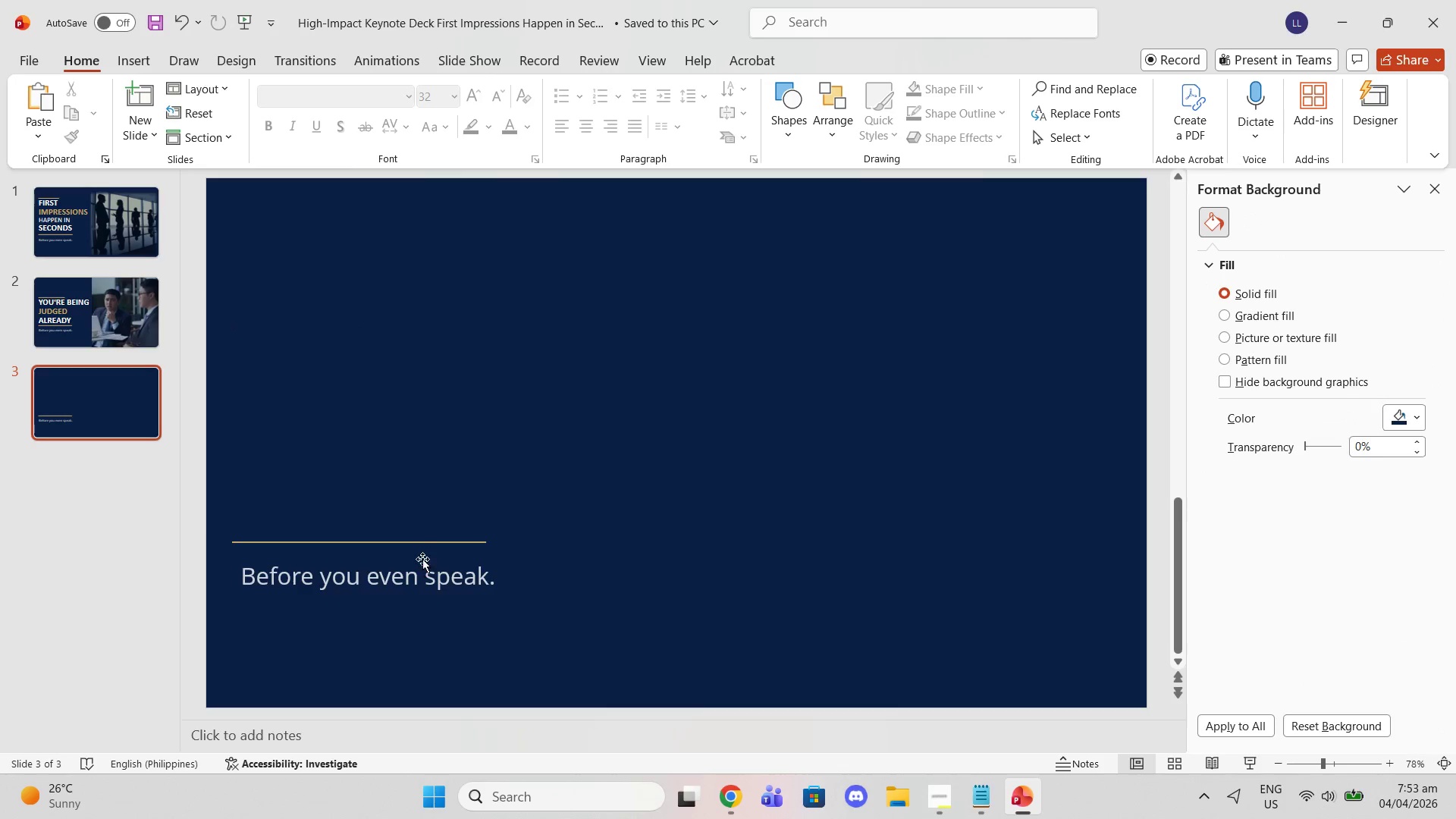 
left_click([419, 544])
 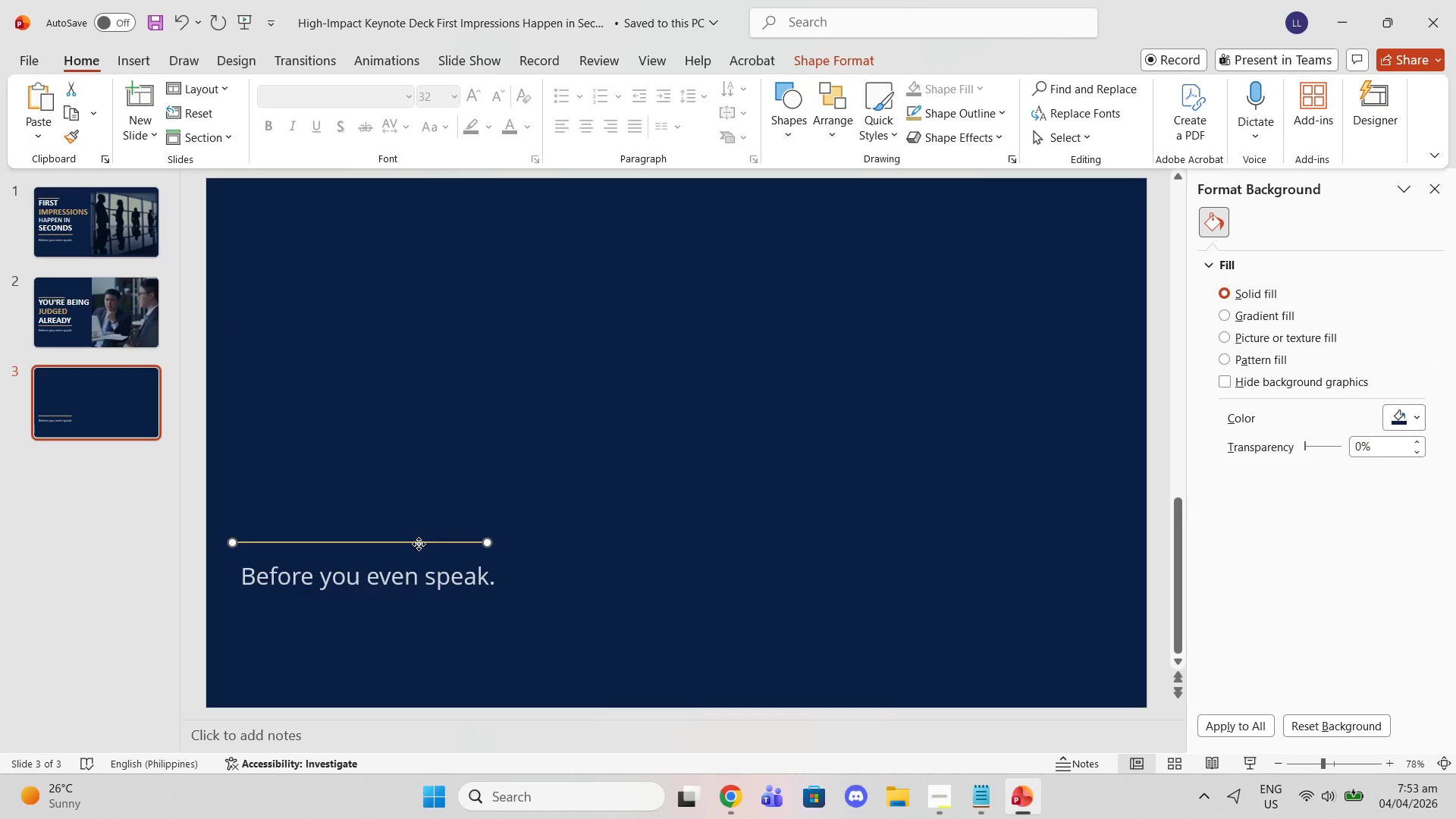 
key(Delete)
 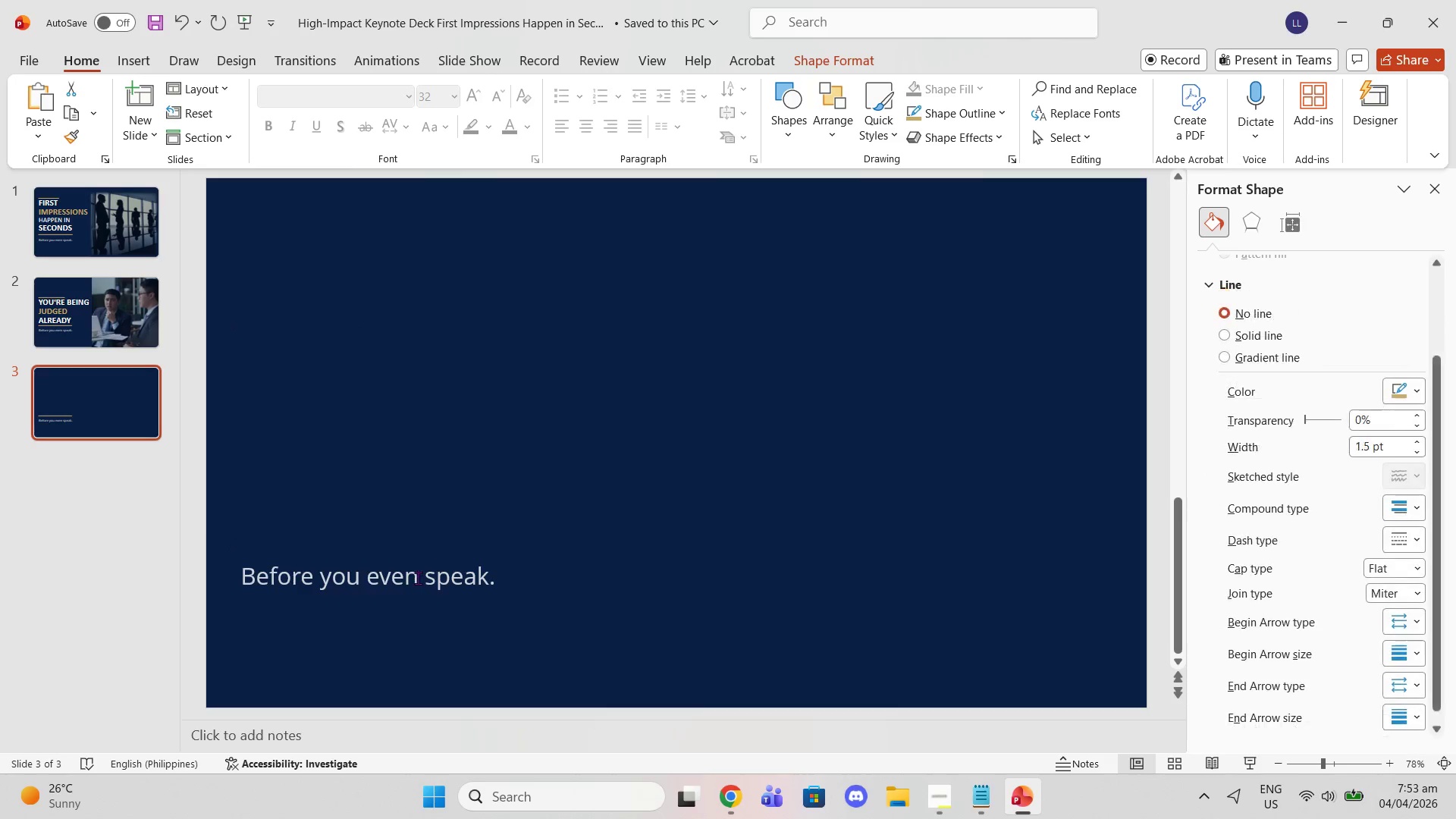 
double_click([418, 578])
 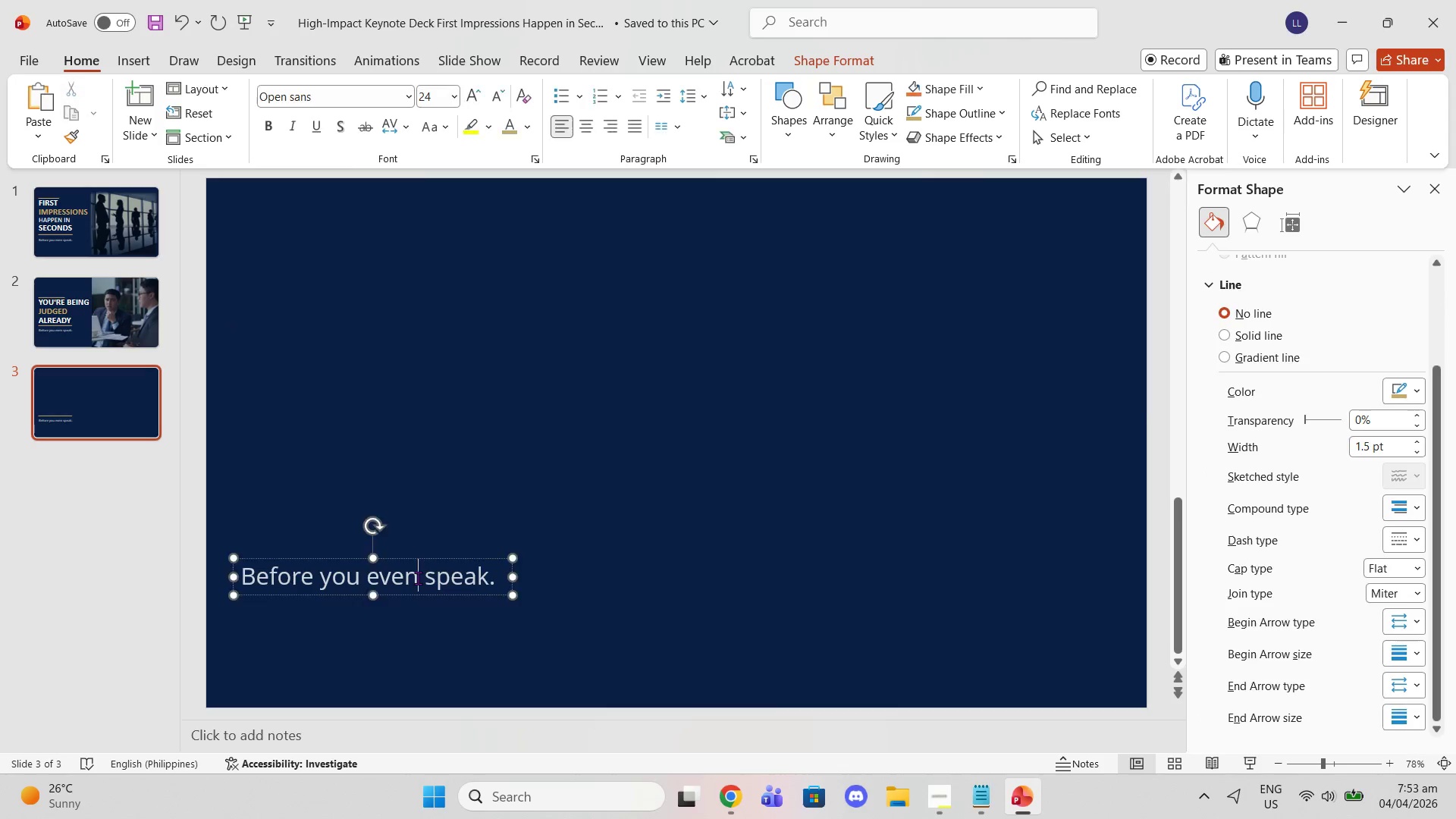 
key(Delete)
 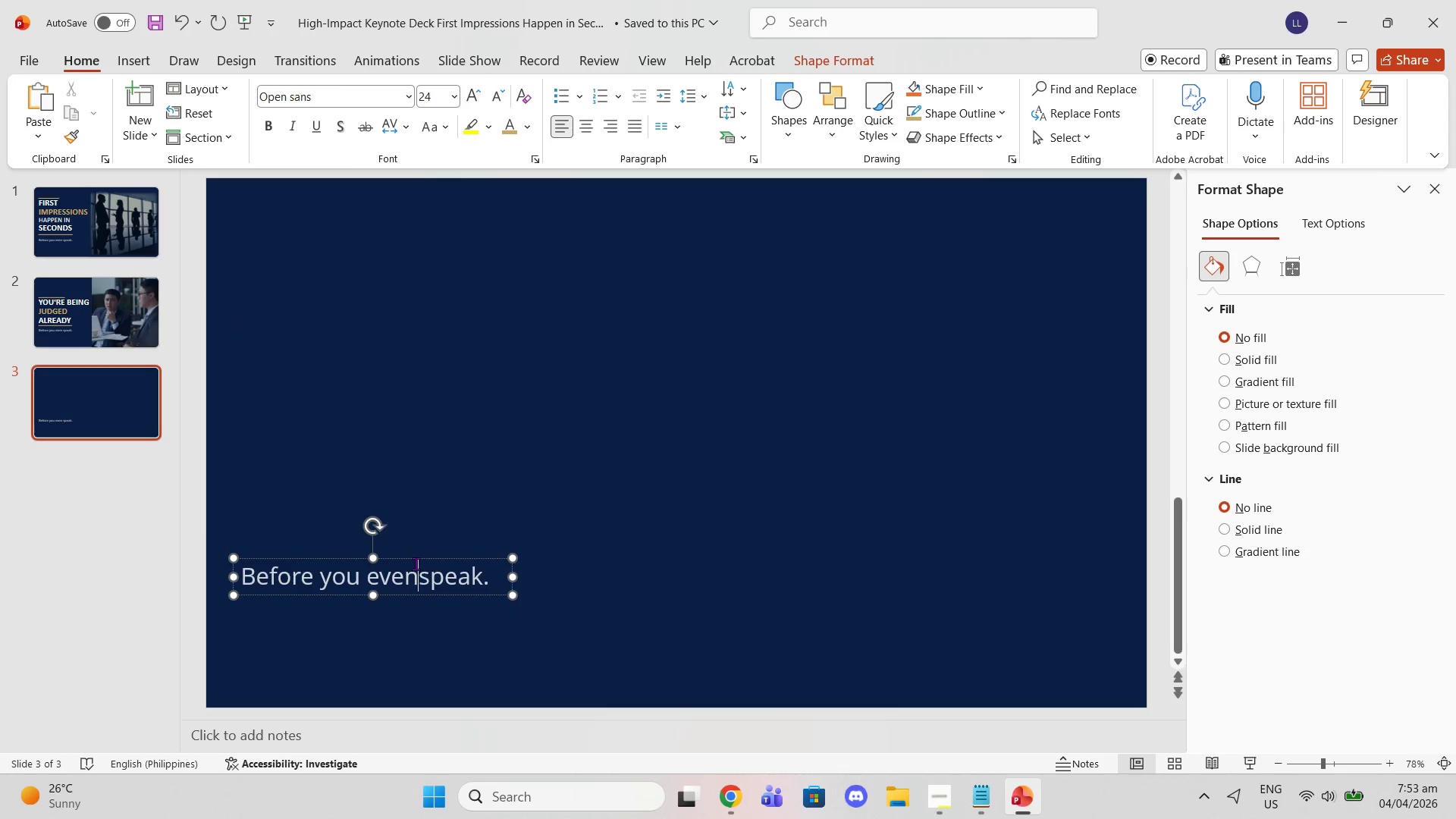 
left_click([416, 557])
 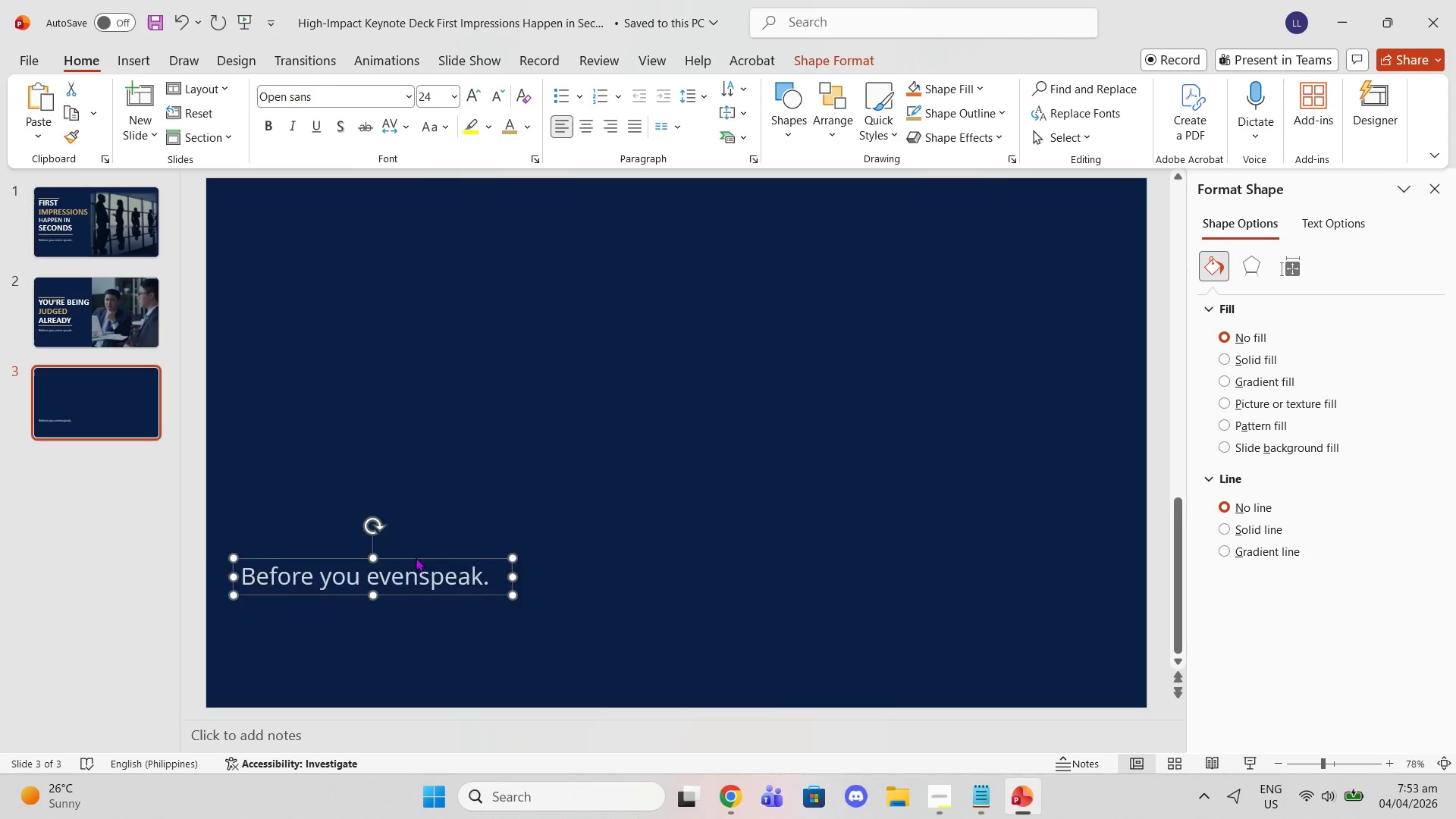 
key(Delete)
 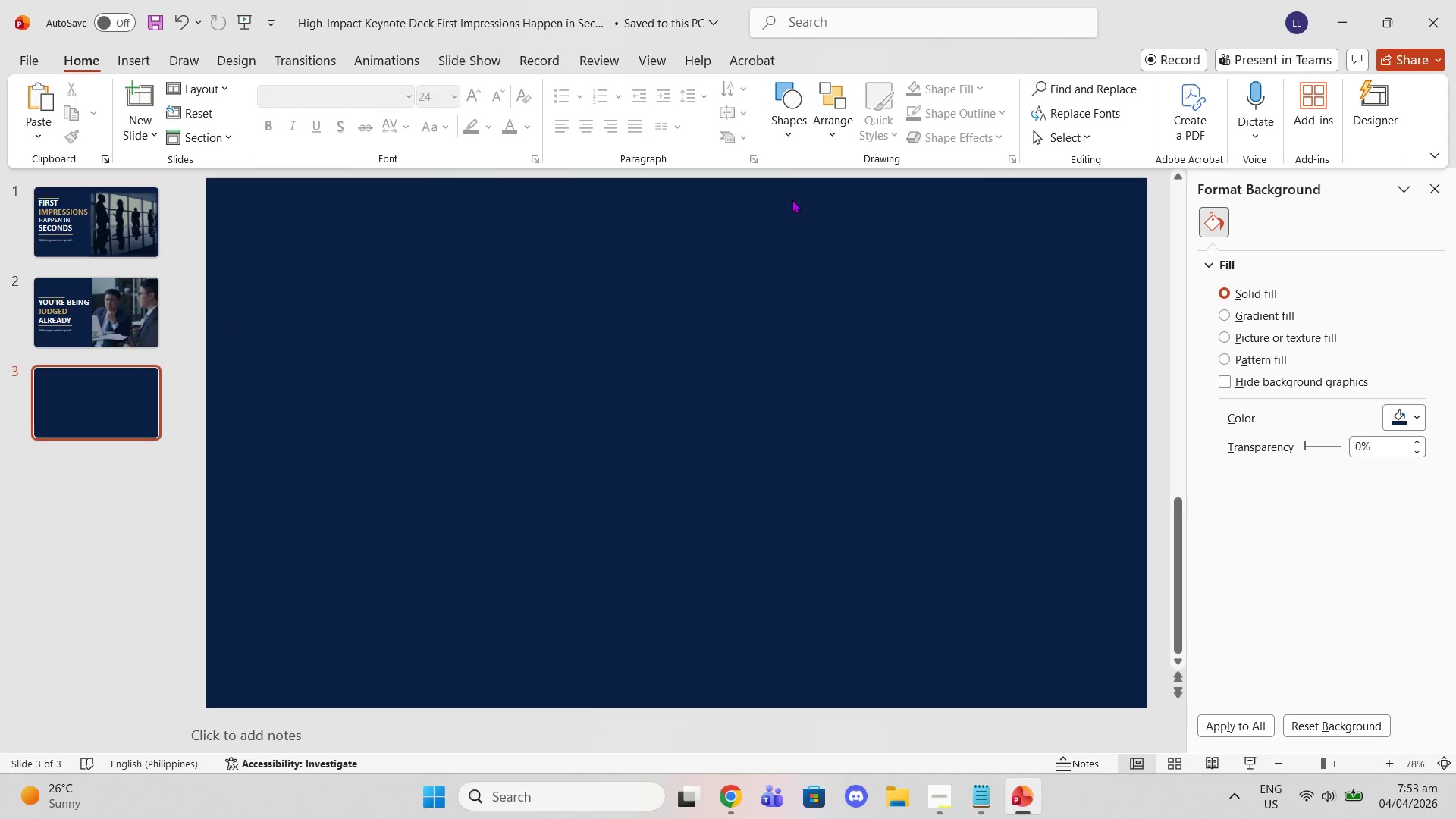 
wait(5.22)
 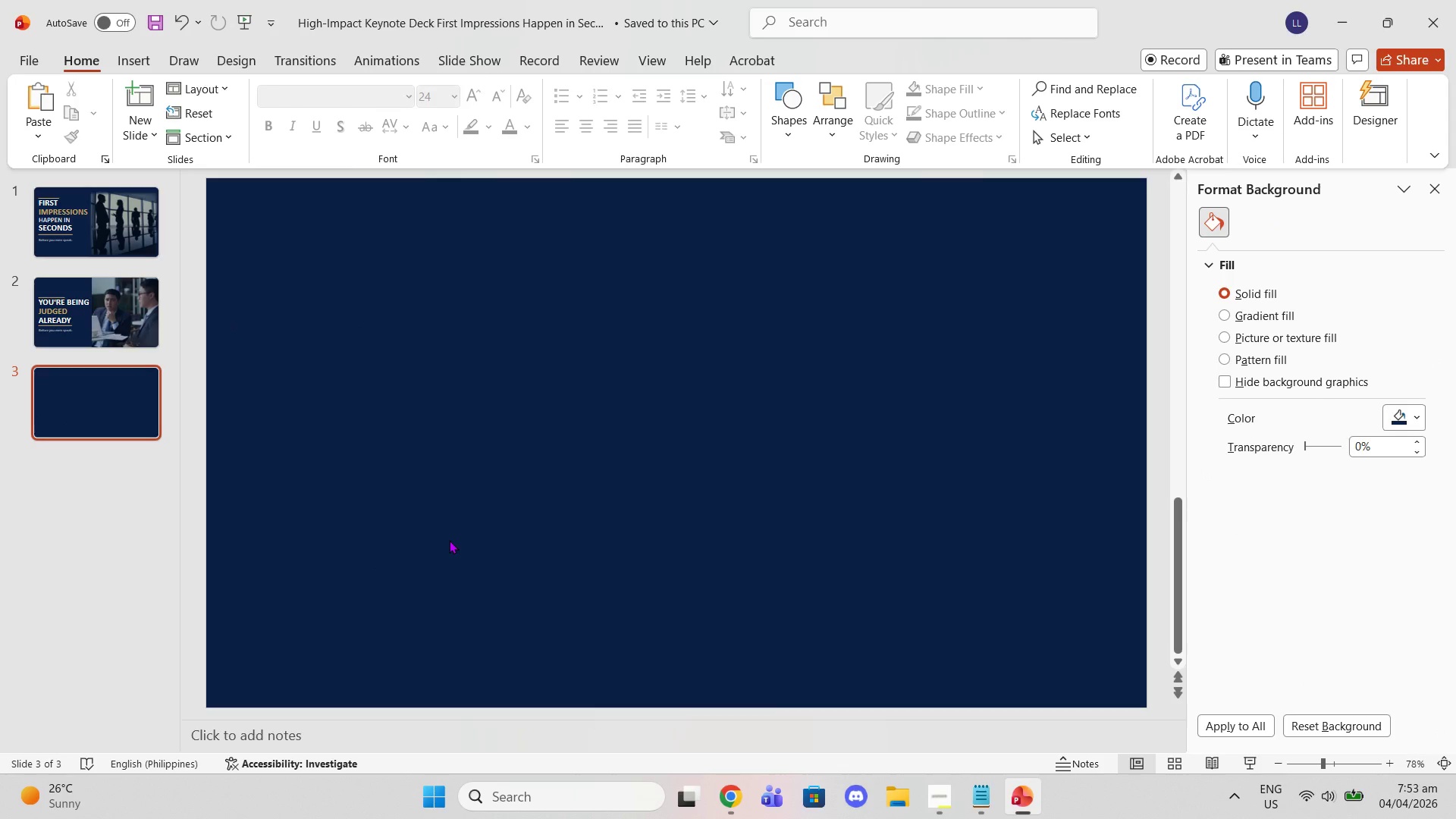 
left_click([723, 818])
 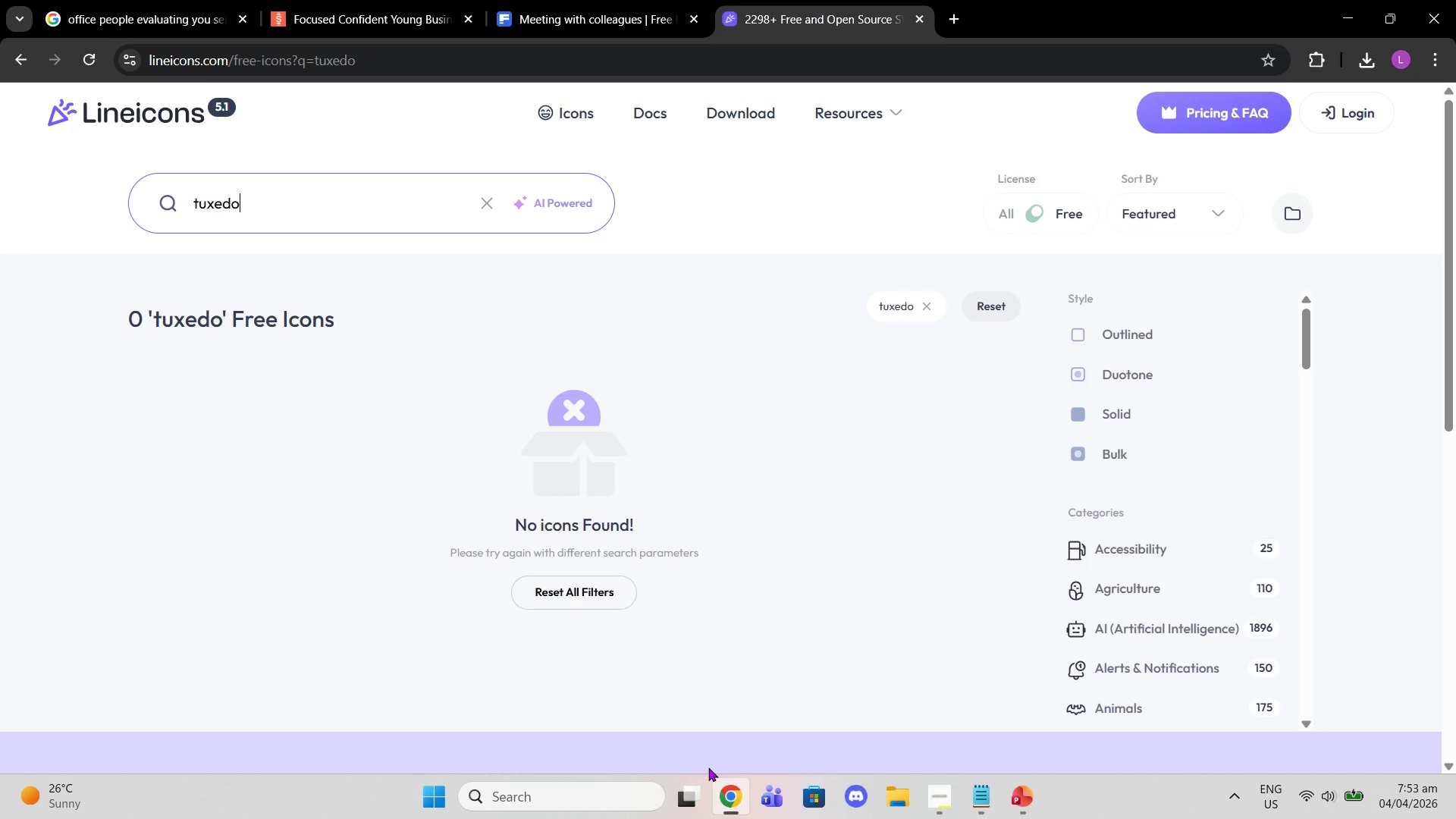 
wait(32.81)
 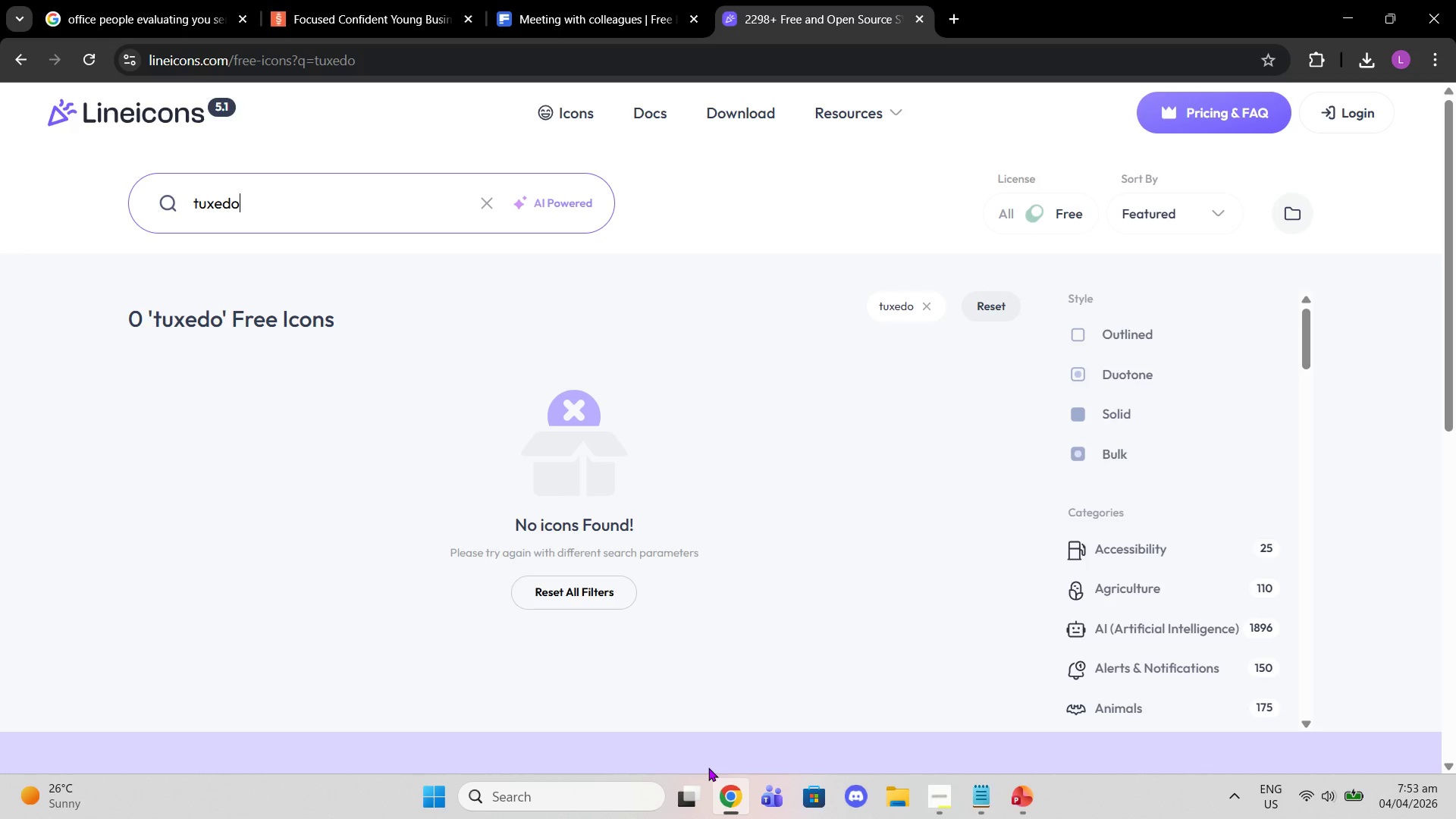 
left_click([582, 0])
 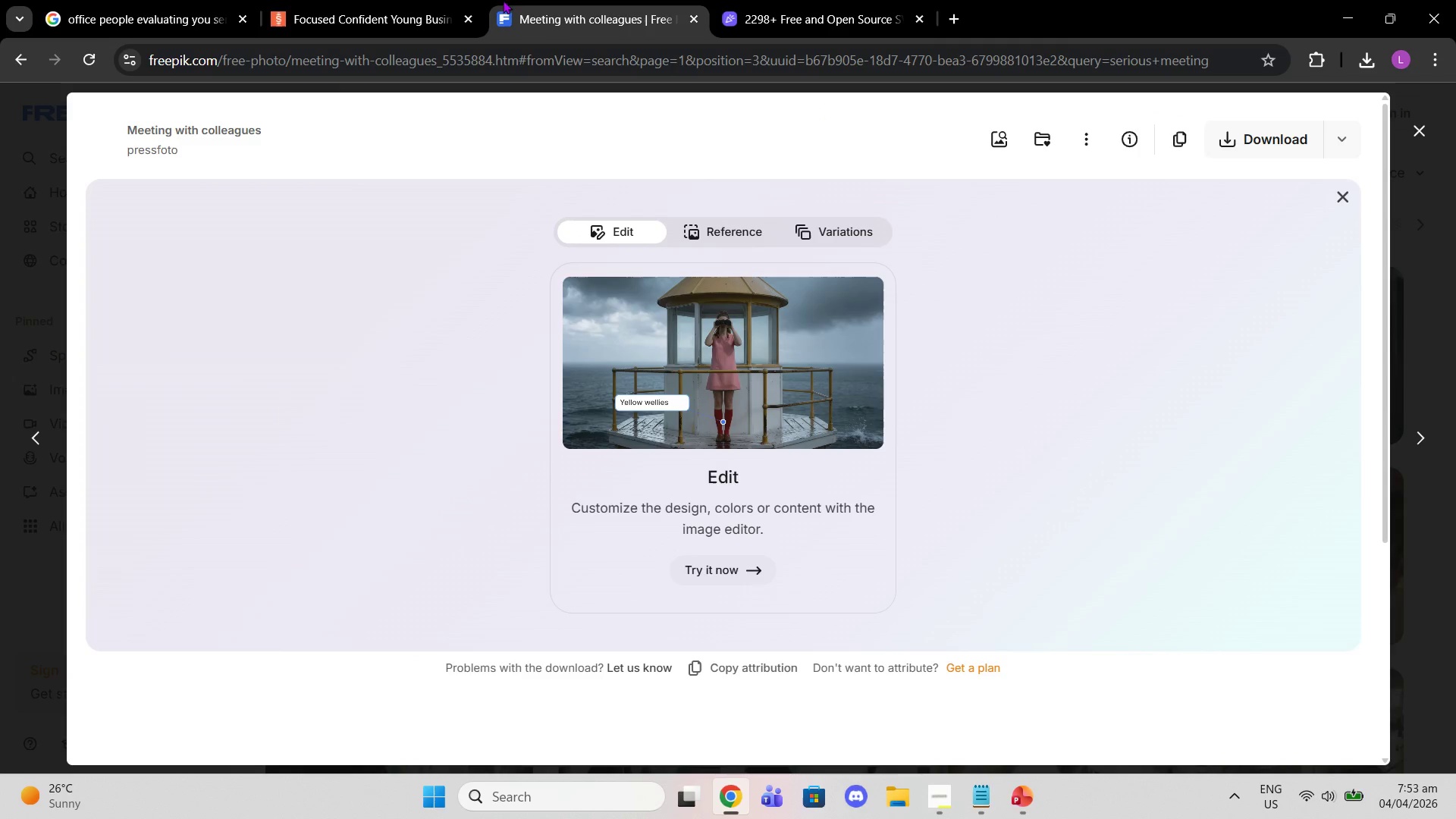 
left_click([440, 0])
 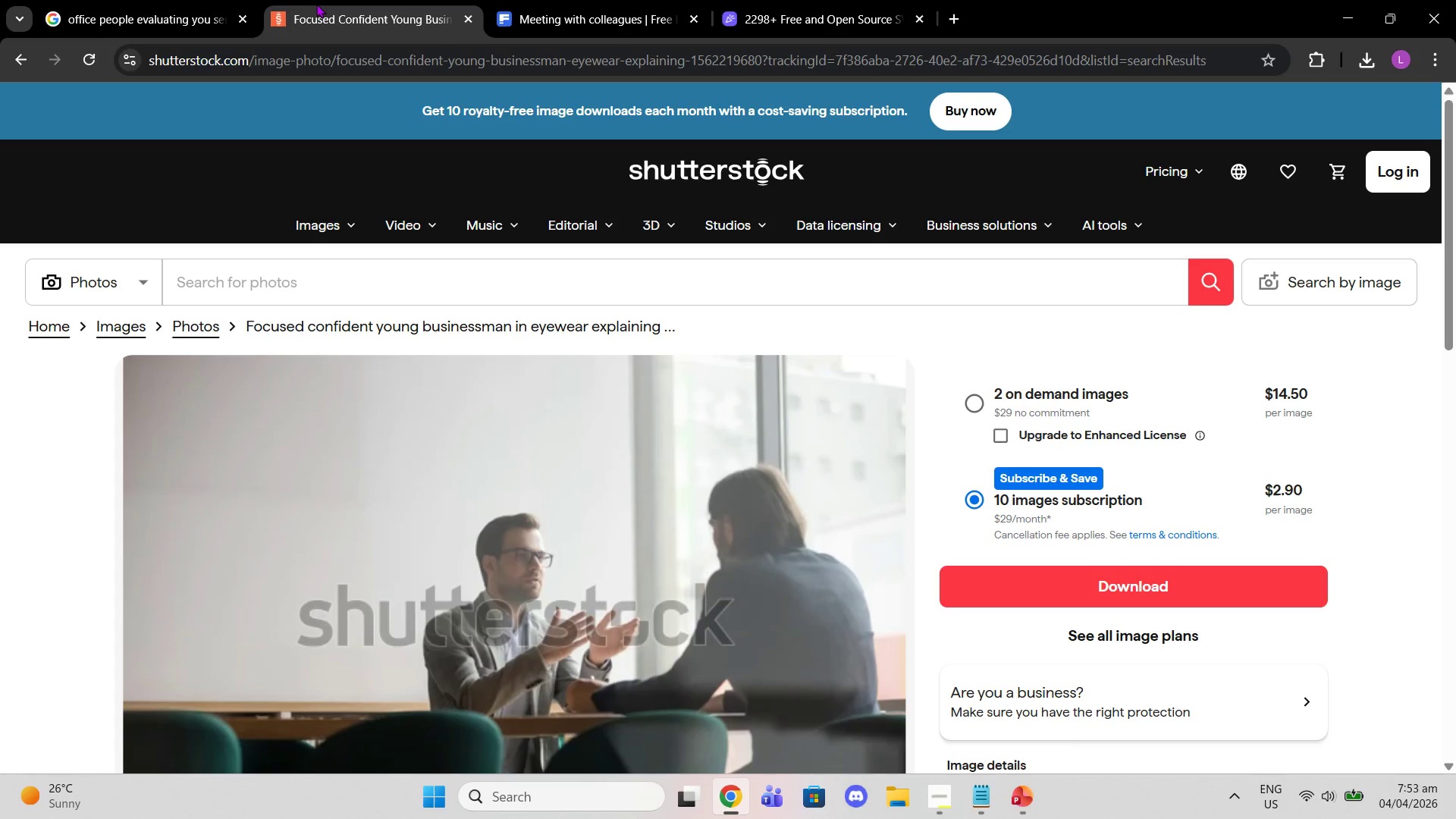 
double_click([300, 2])
 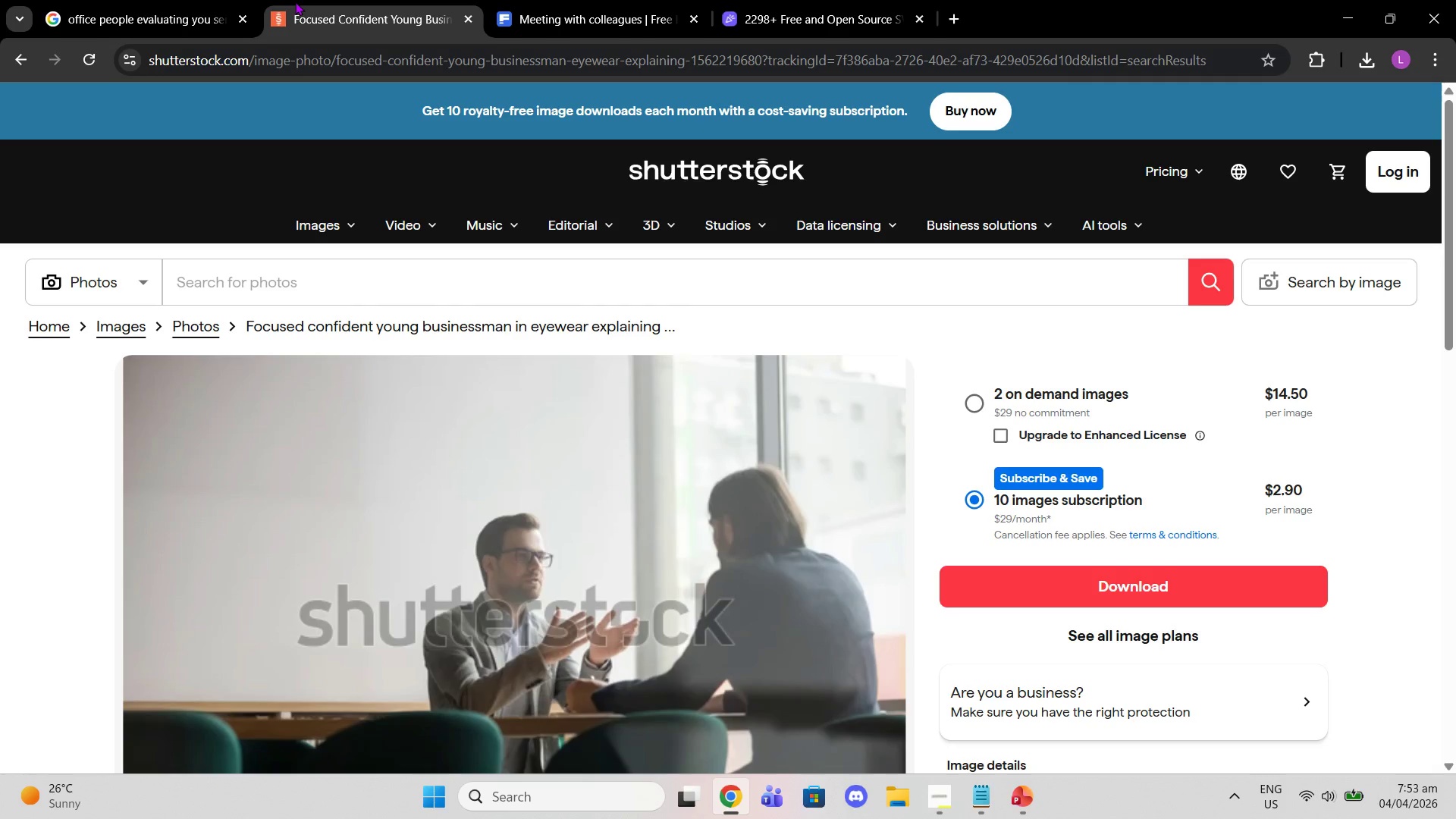 
triple_click([295, 2])
 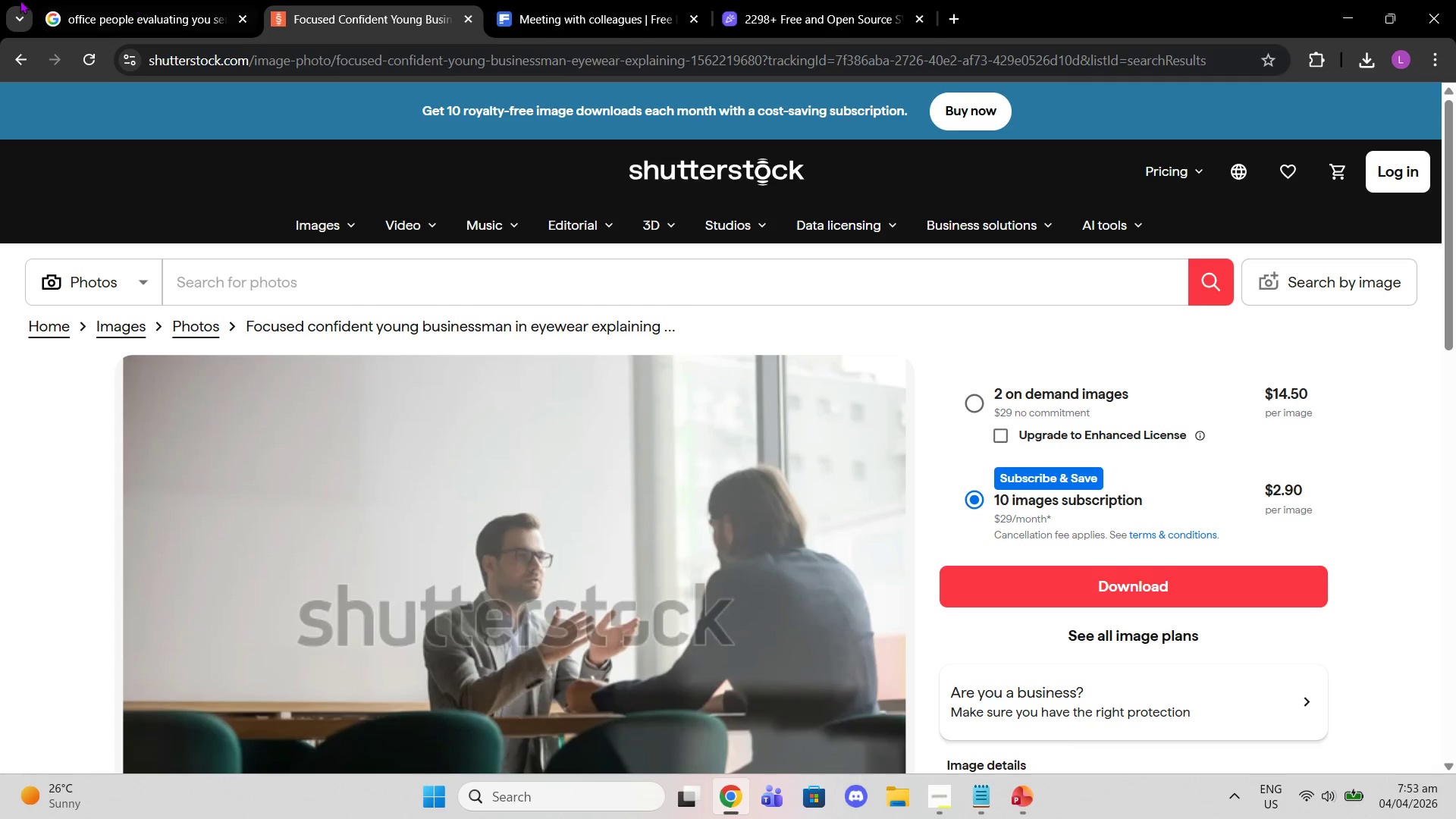 
double_click([99, 1])
 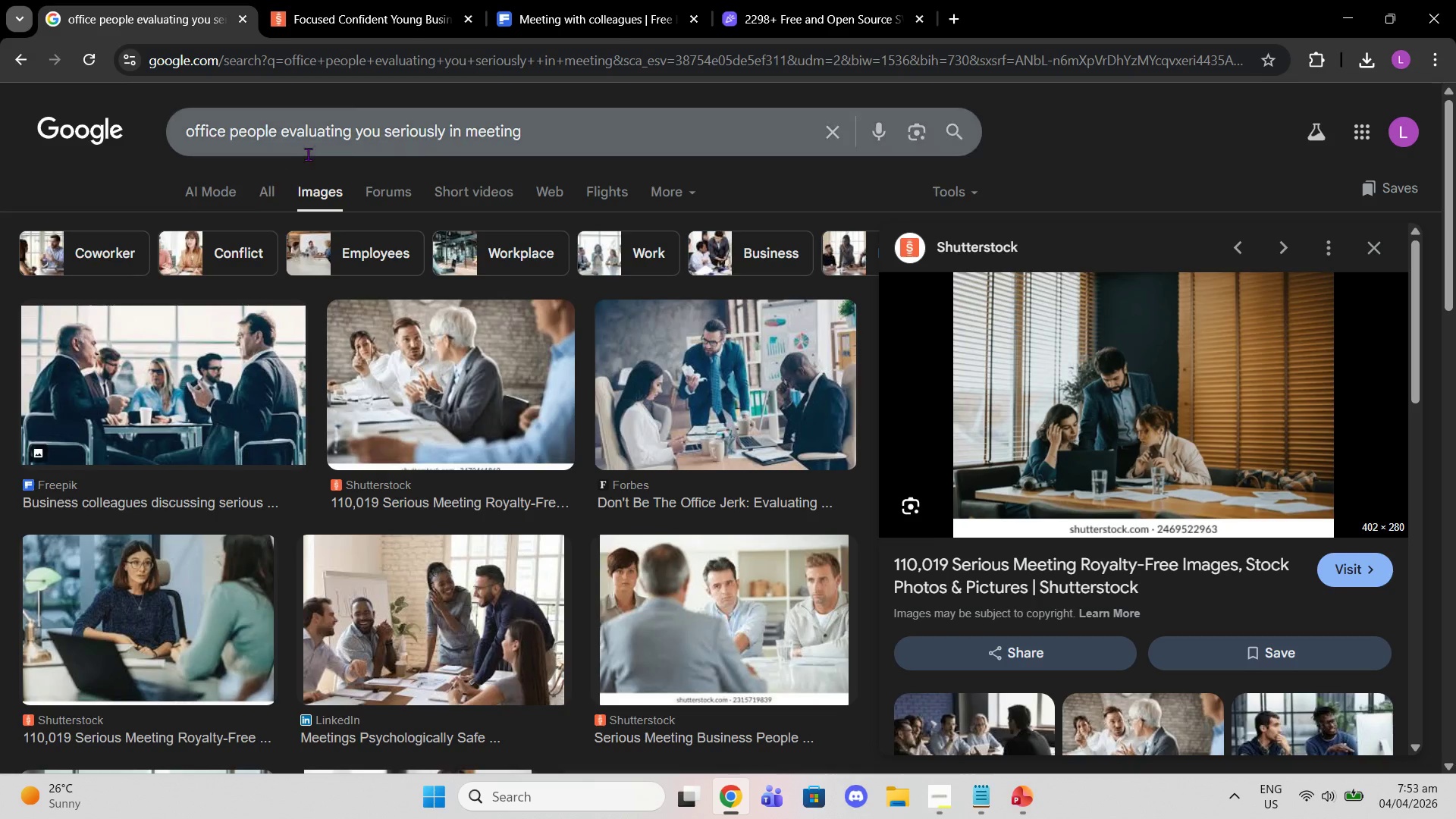 
left_click([315, 128])
 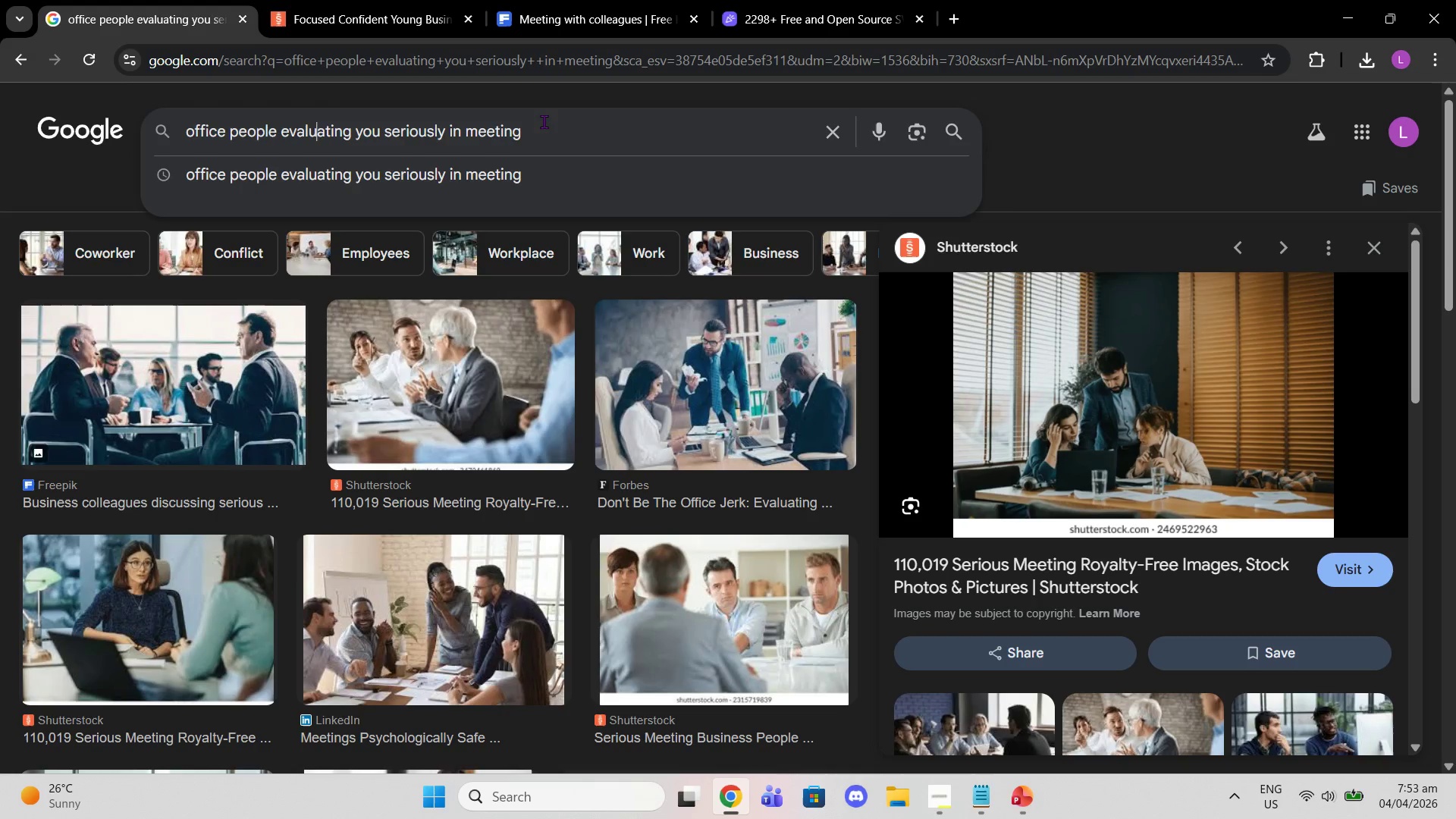 
left_click_drag(start_coordinate=[544, 121], to_coordinate=[227, 118])
 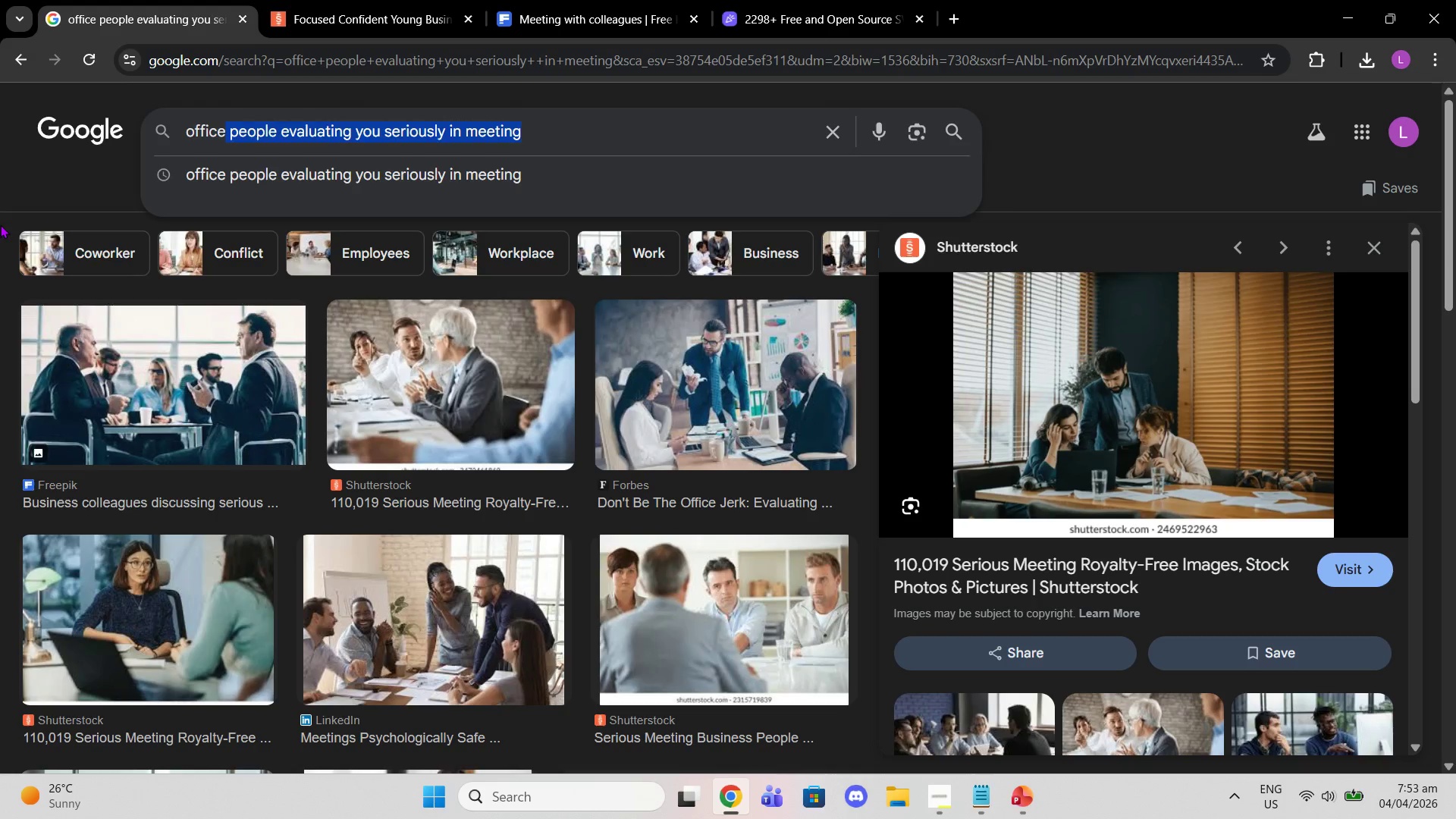 
hold_key(key=Backspace, duration=0.86)
 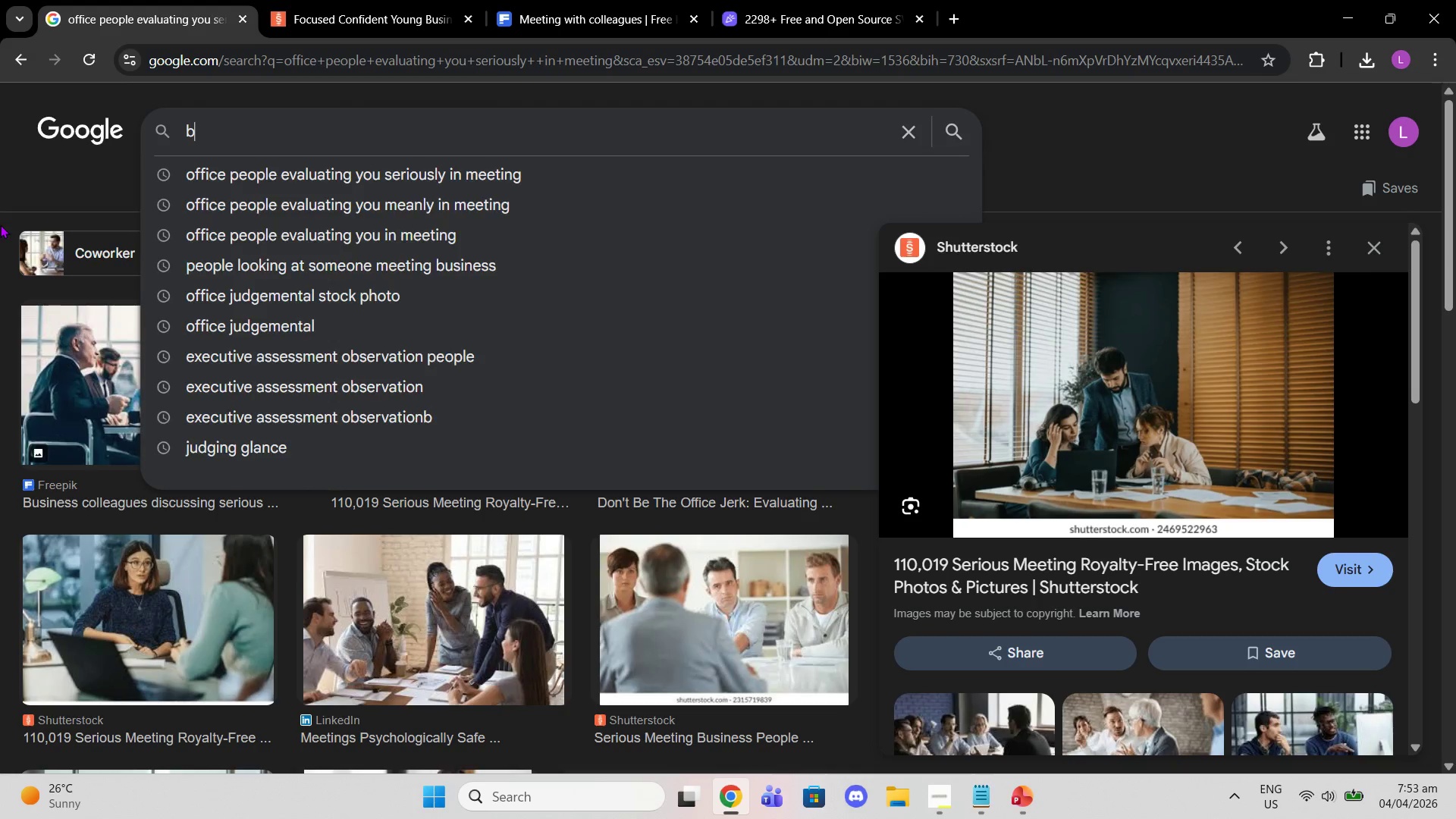 
type(business man wears a suit)
 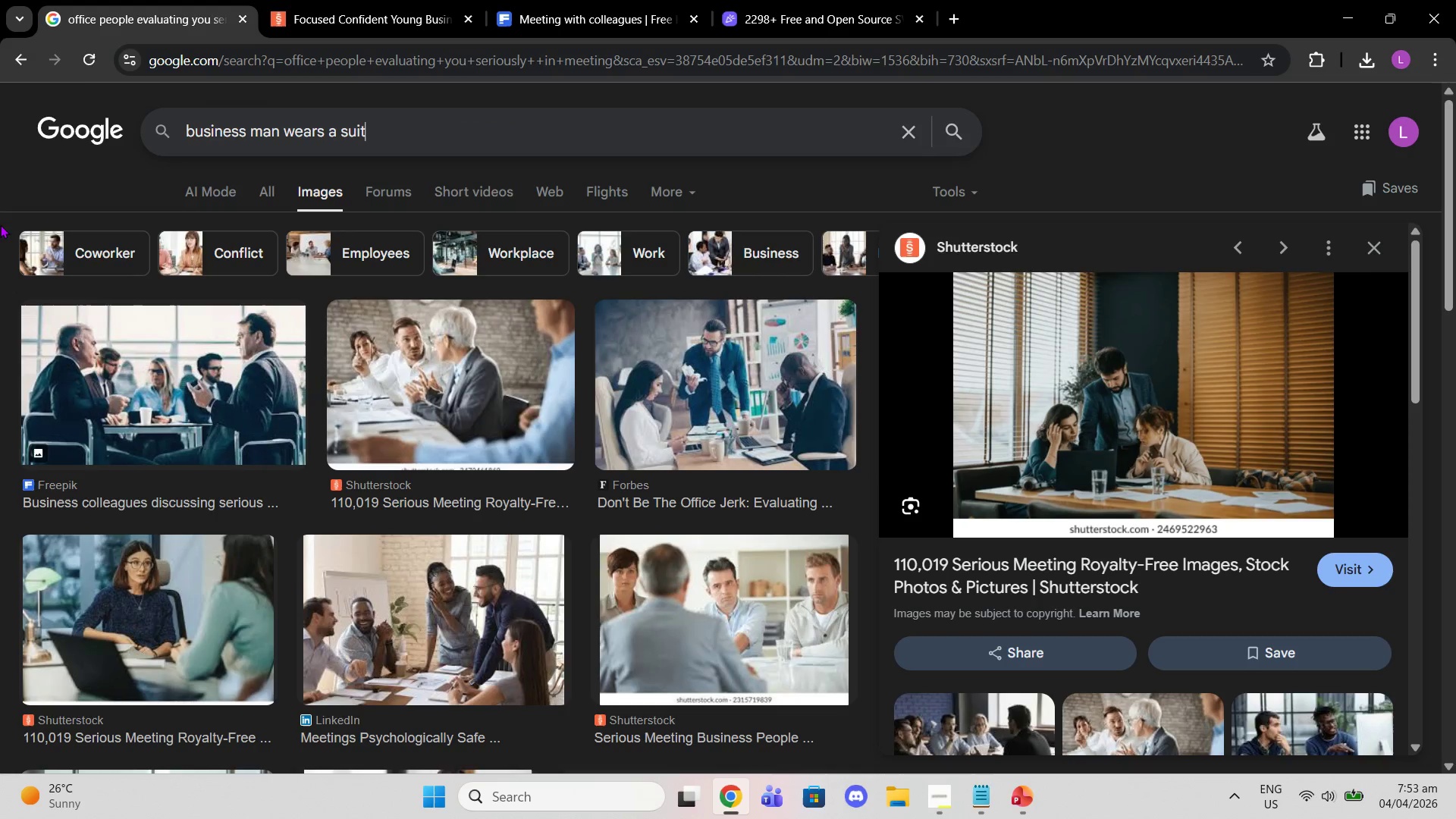 
key(Enter)
 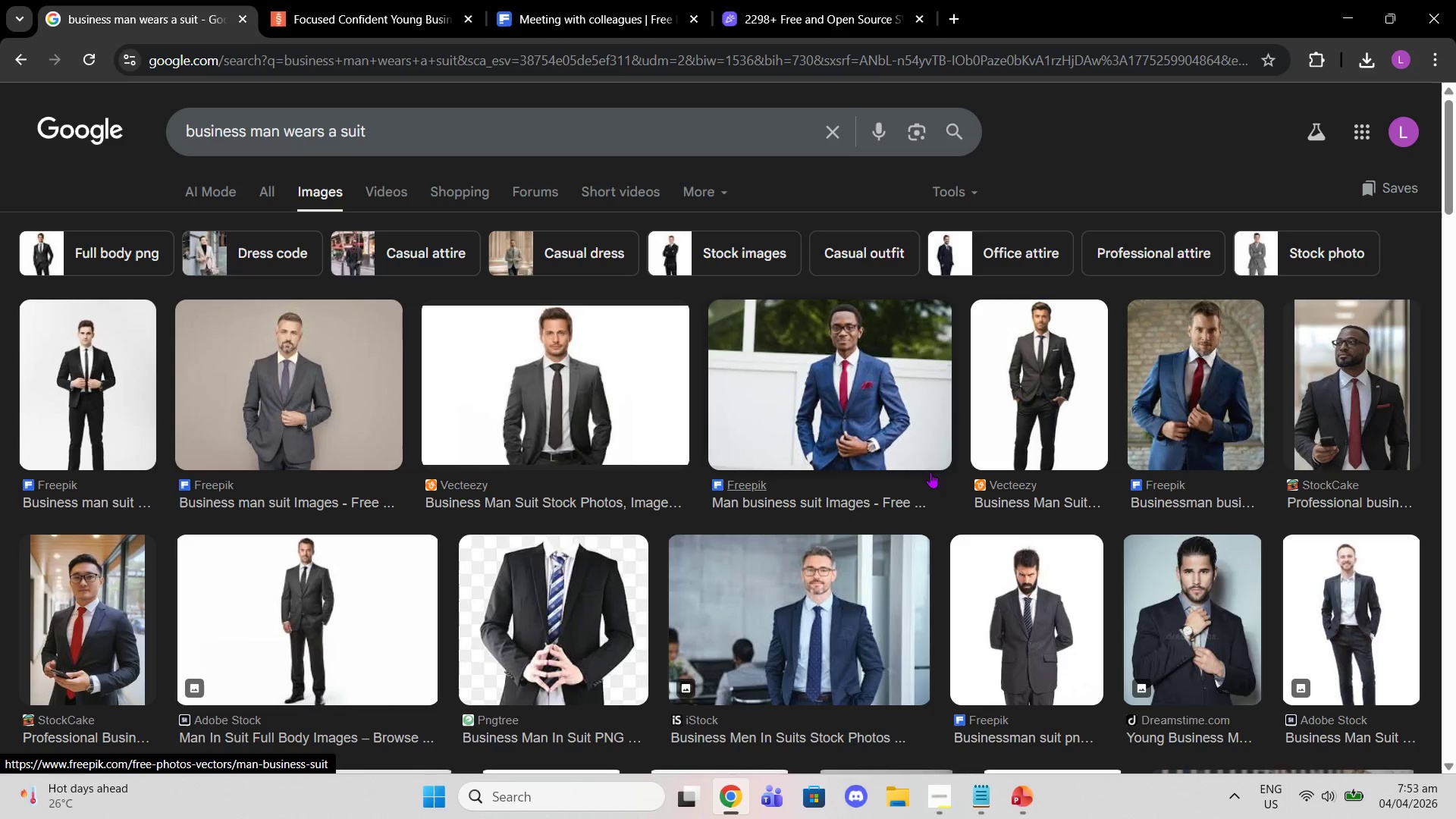 
wait(8.72)
 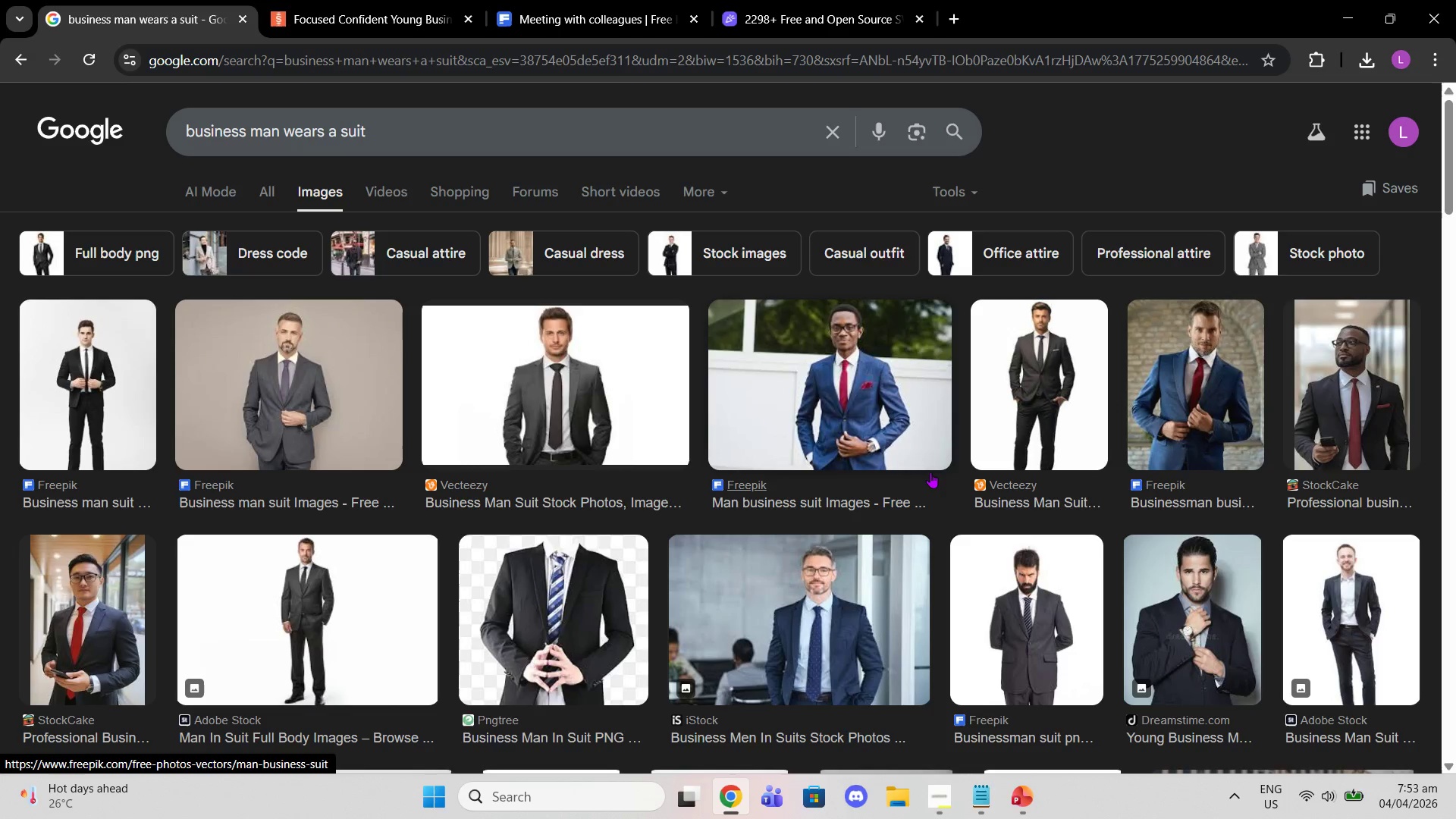 
scroll: coordinate [1222, 518], scroll_direction: down, amount: 5.0
 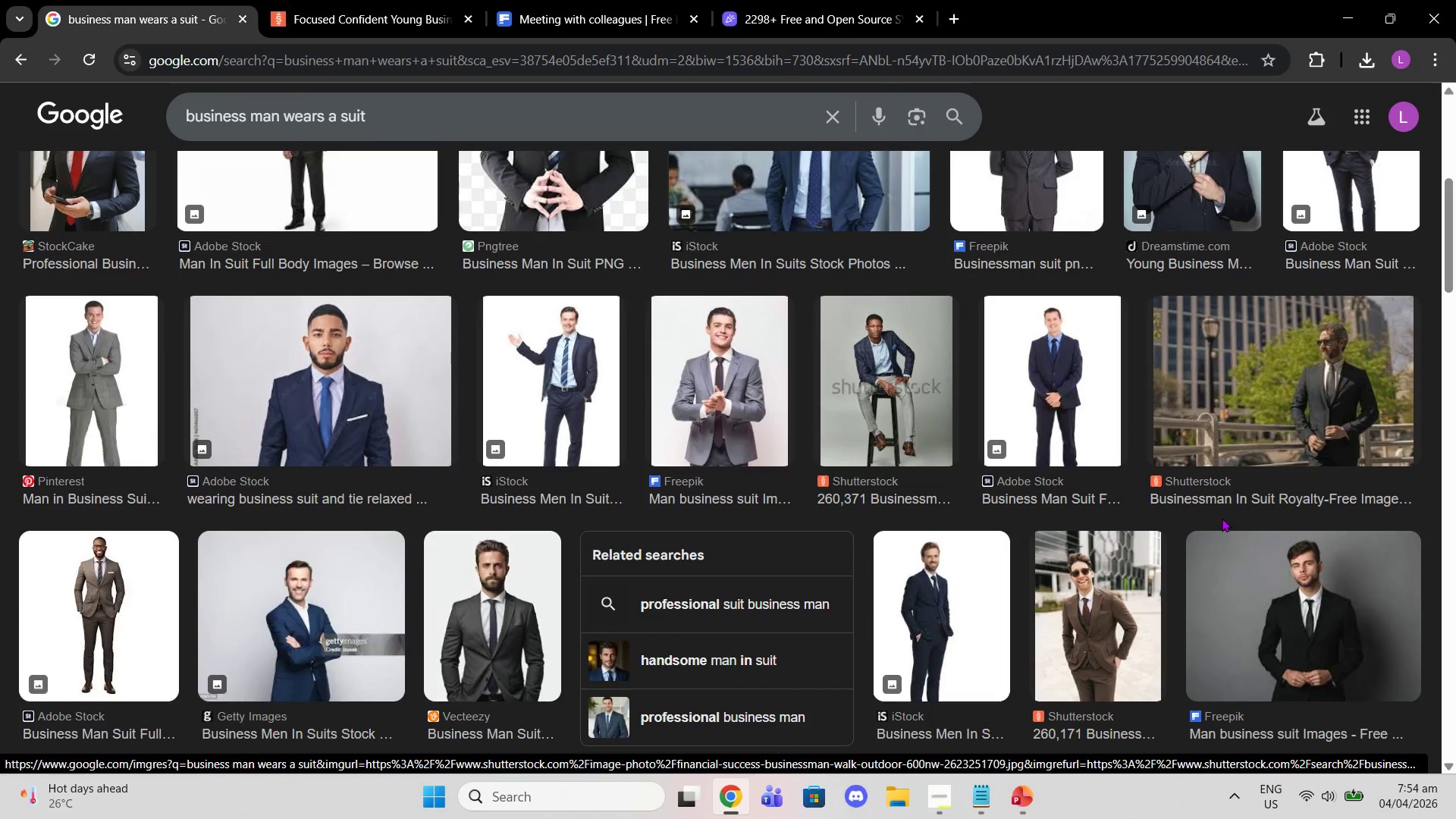 
scroll: coordinate [1225, 508], scroll_direction: up, amount: 3.0
 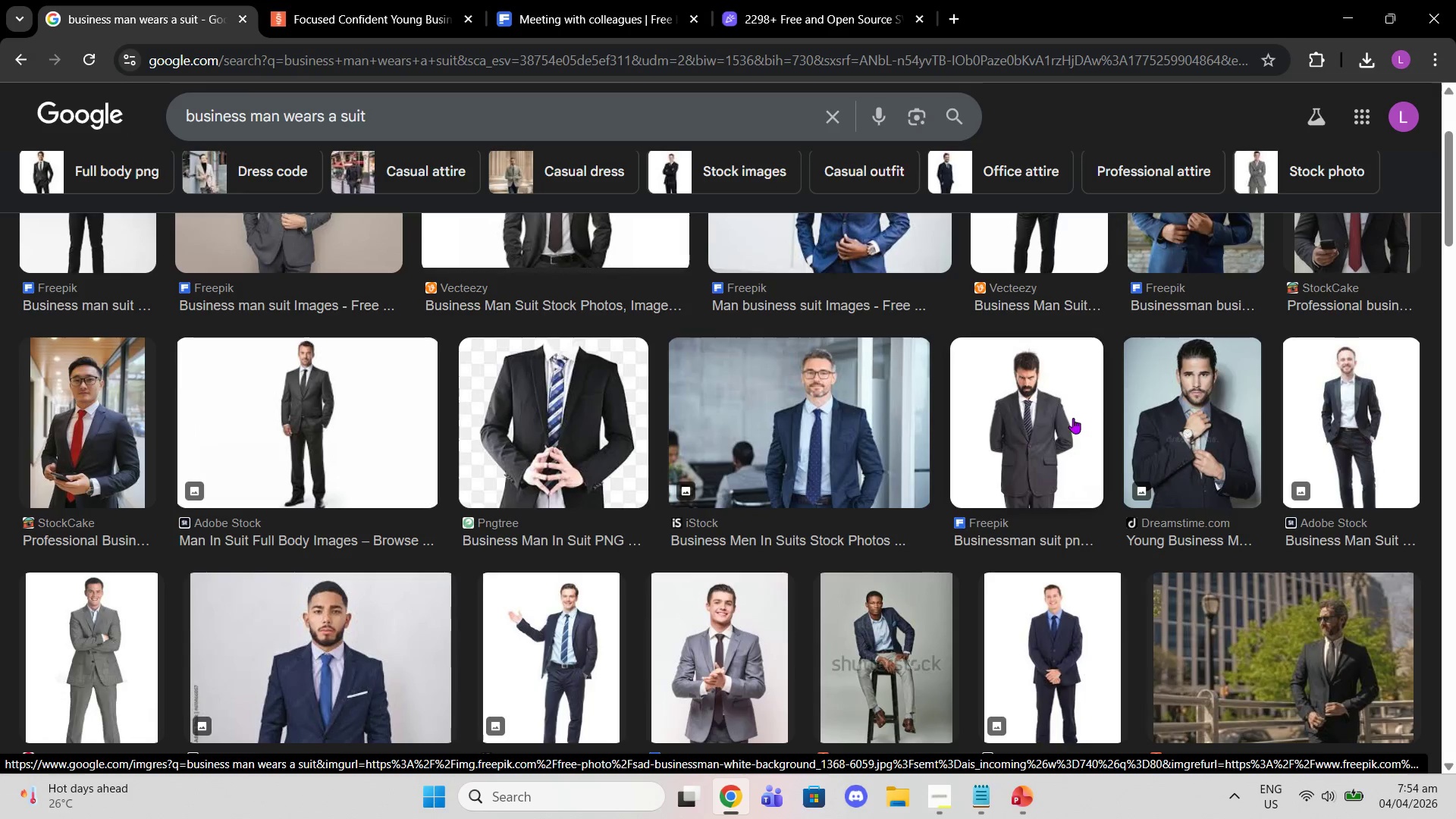 
left_click([1071, 418])
 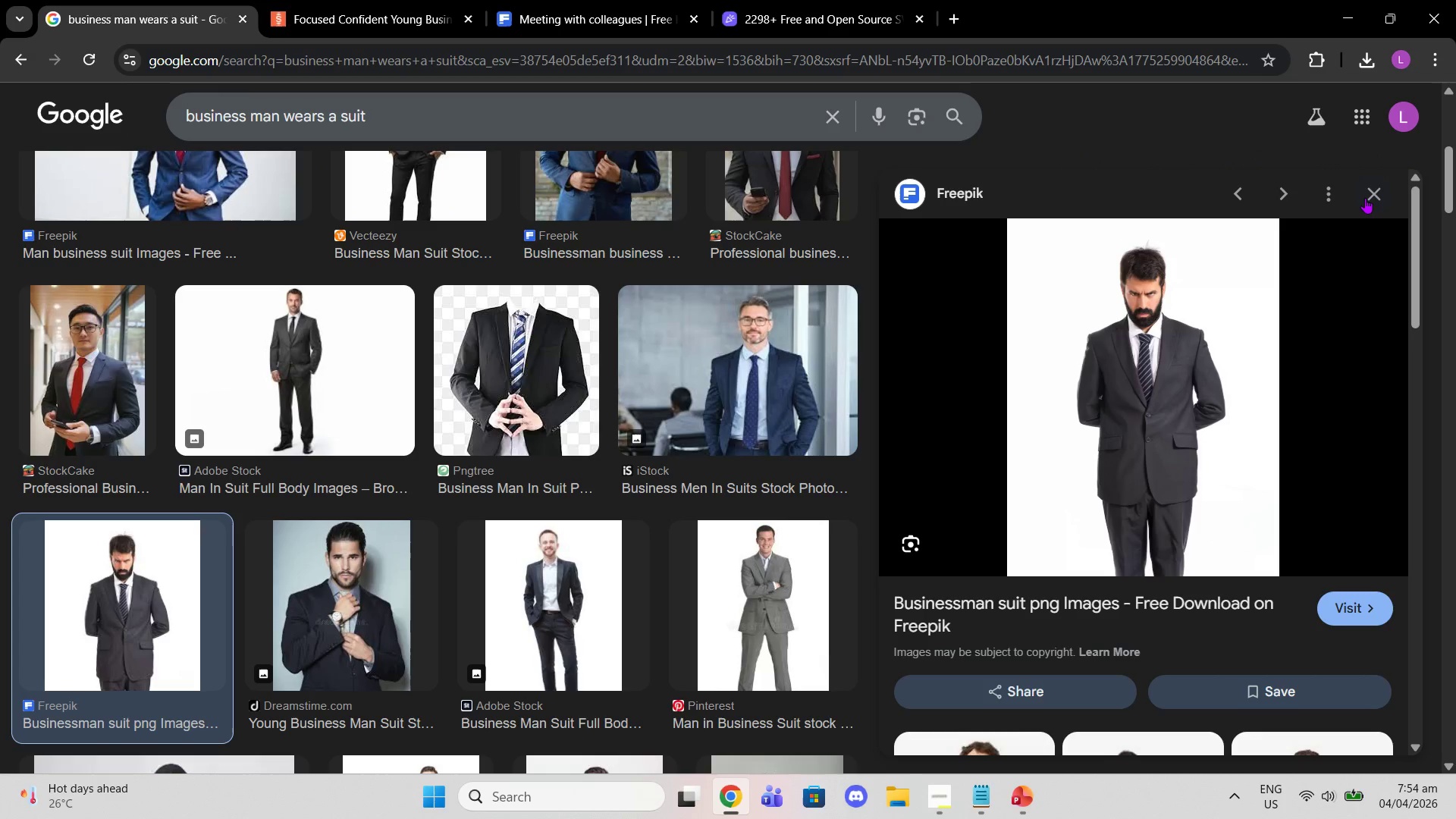 
left_click([1365, 198])
 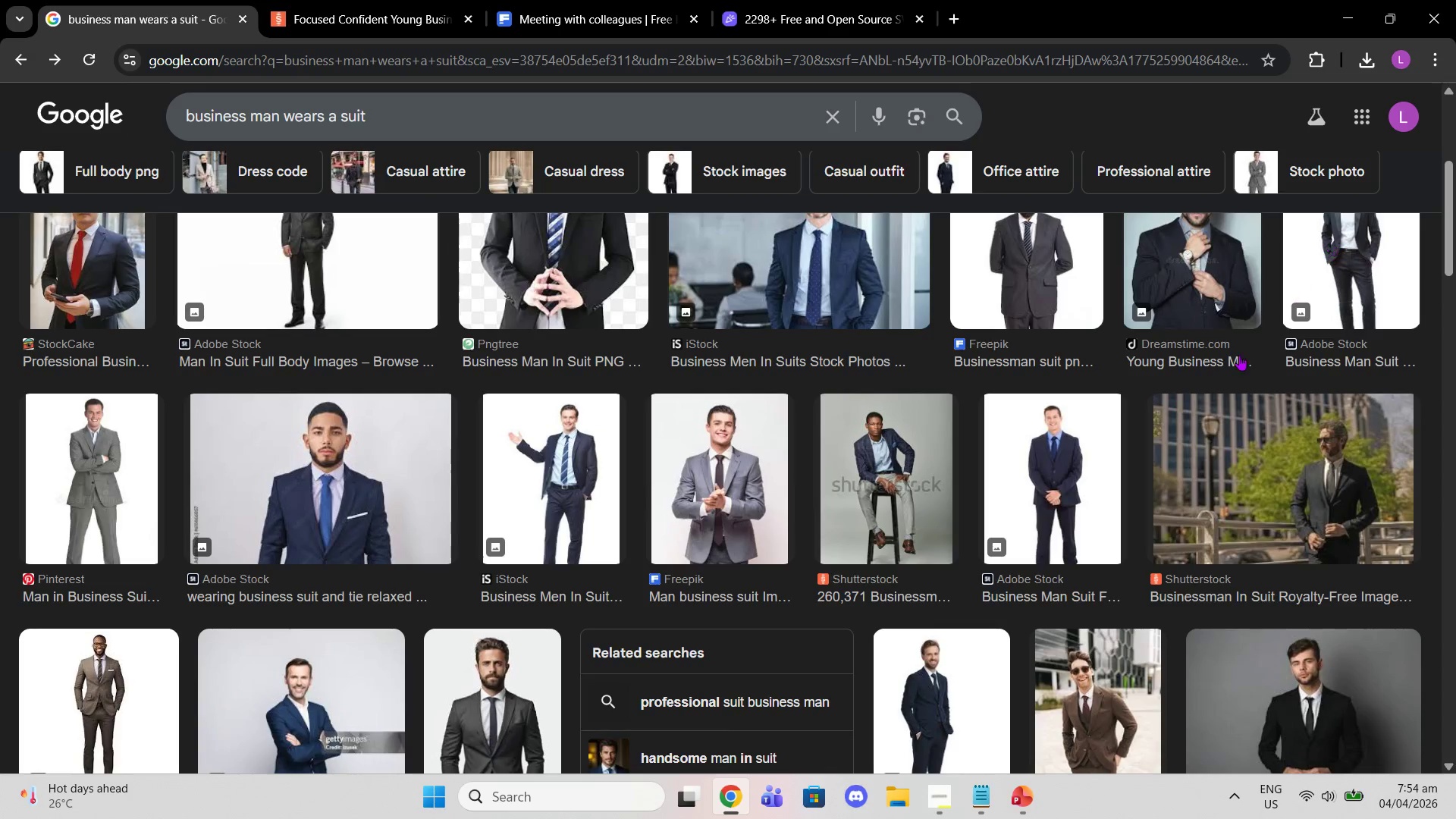 
scroll: coordinate [1215, 381], scroll_direction: down, amount: 8.0
 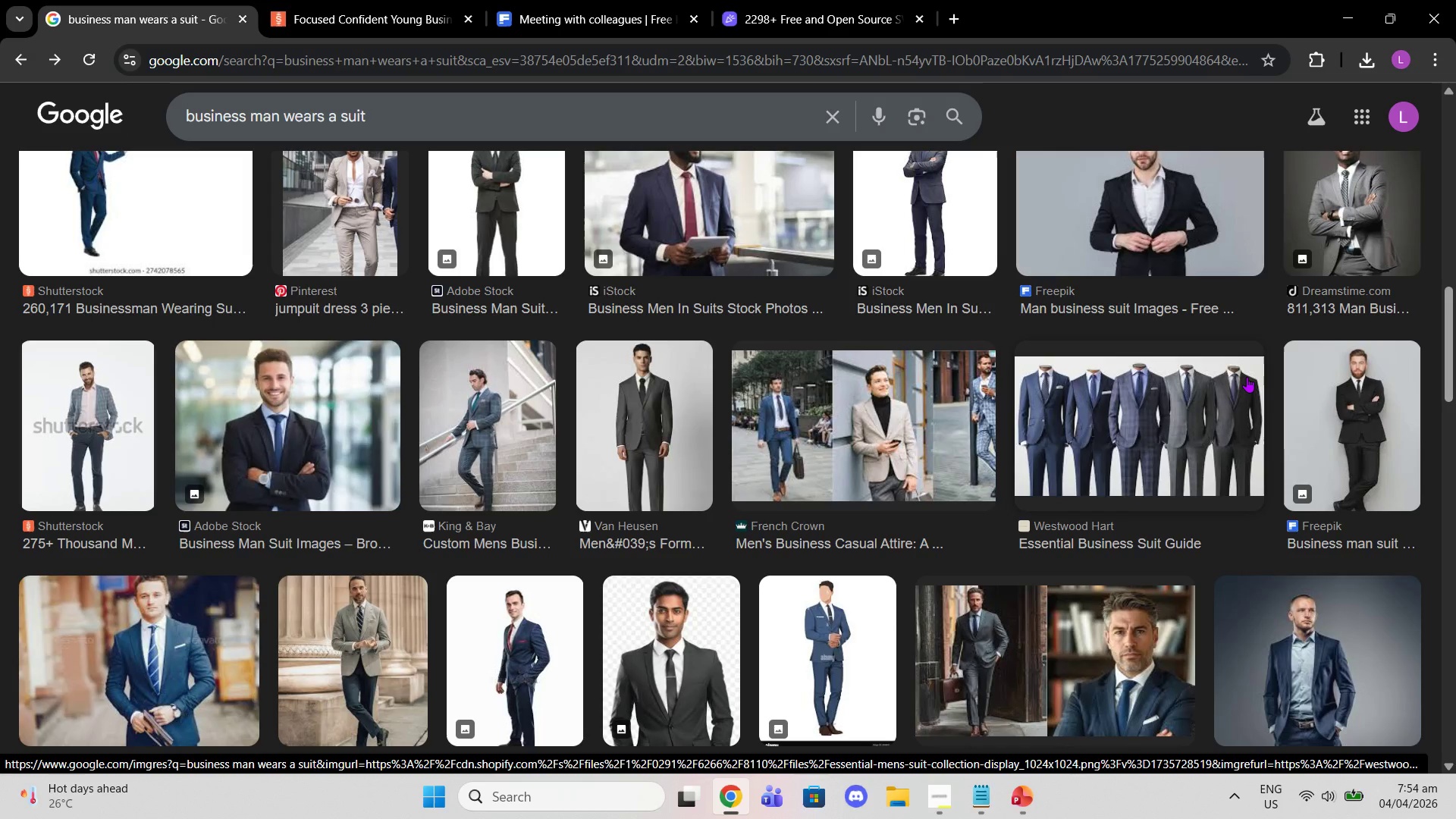 
wait(27.27)
 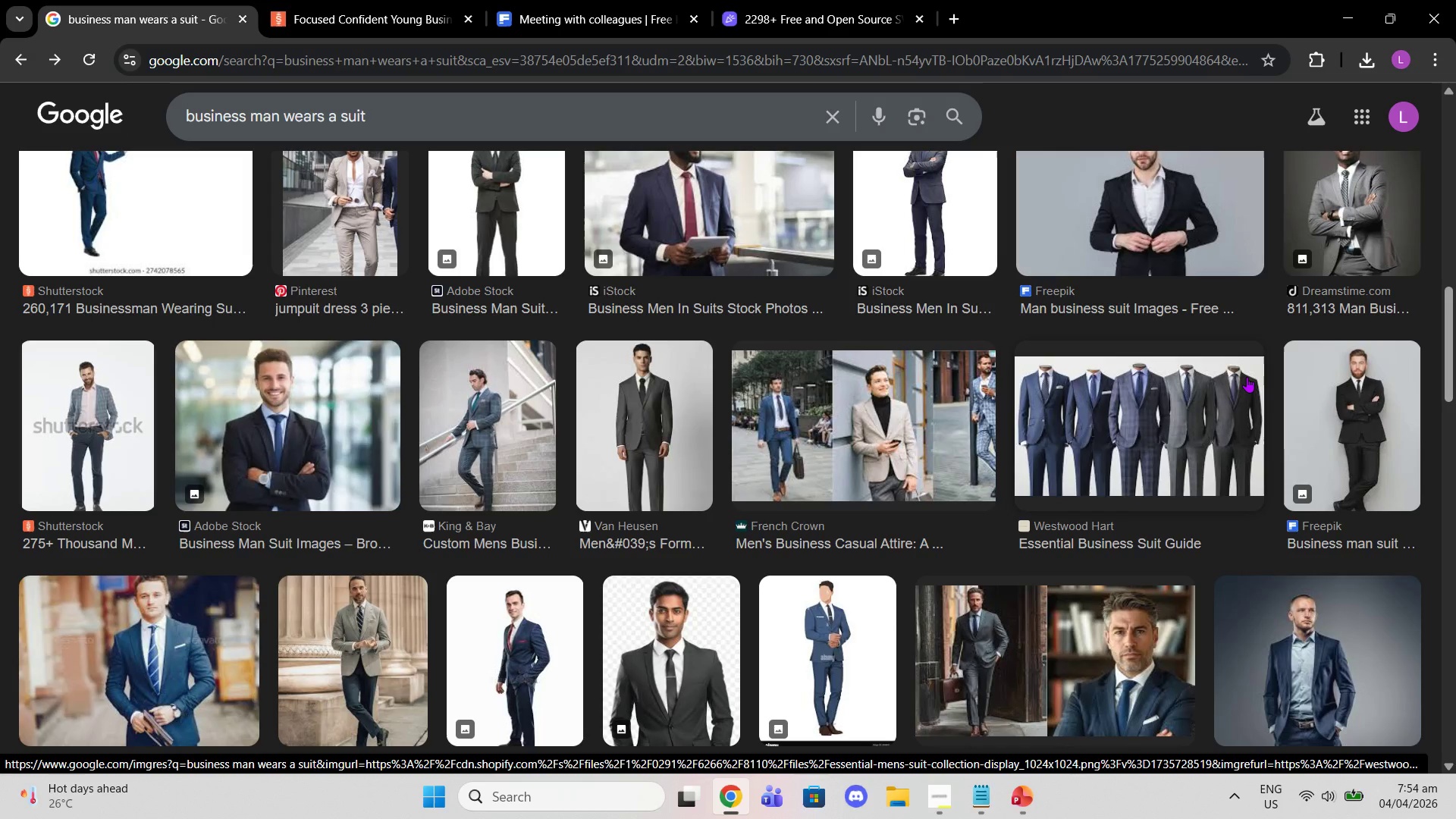 
left_click_drag(start_coordinate=[475, 98], to_coordinate=[0, 101])
 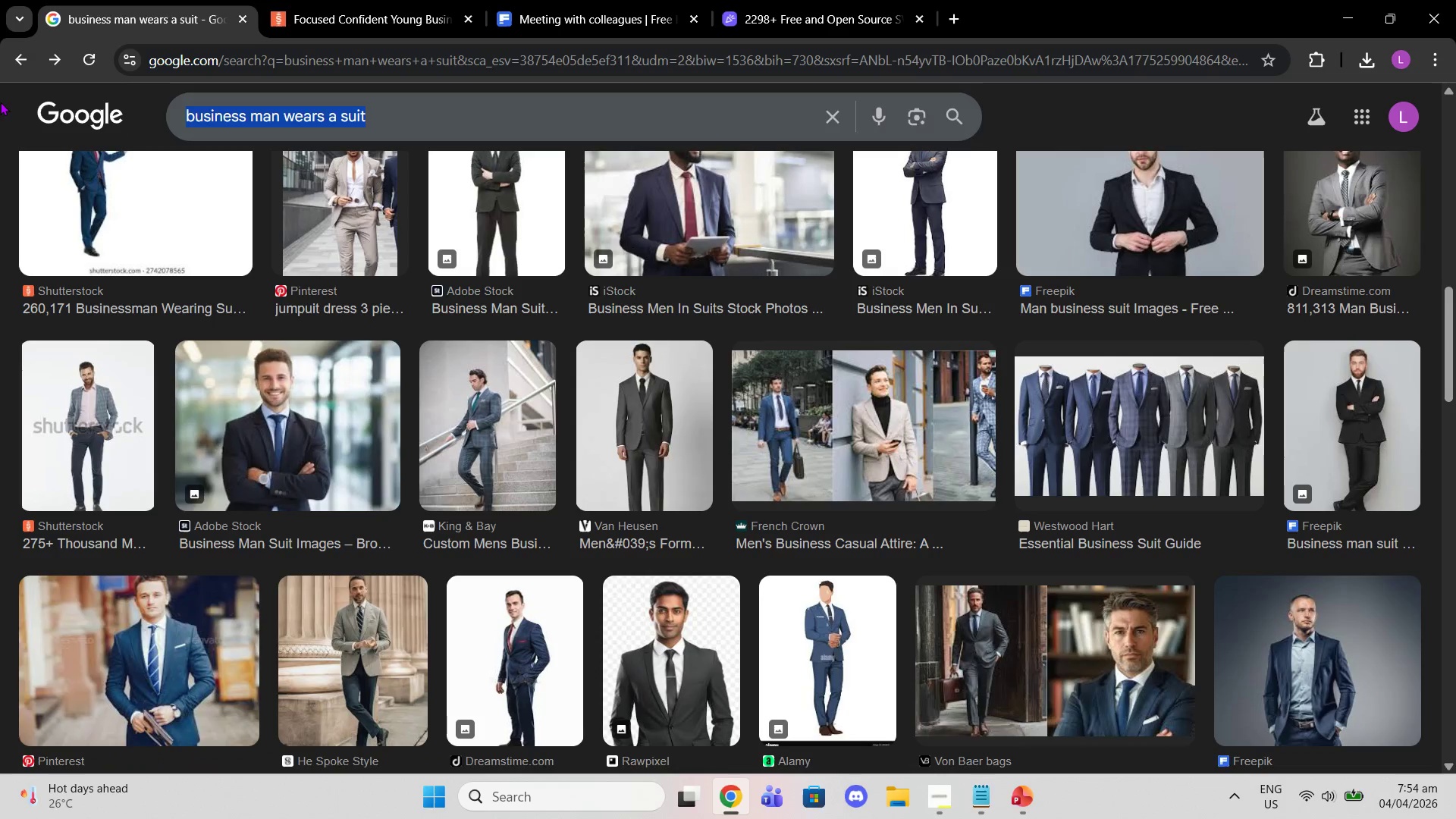 
type(professional attire)
key(Backspace)
type(e suit details close-i)
key(Backspace)
type(up)
 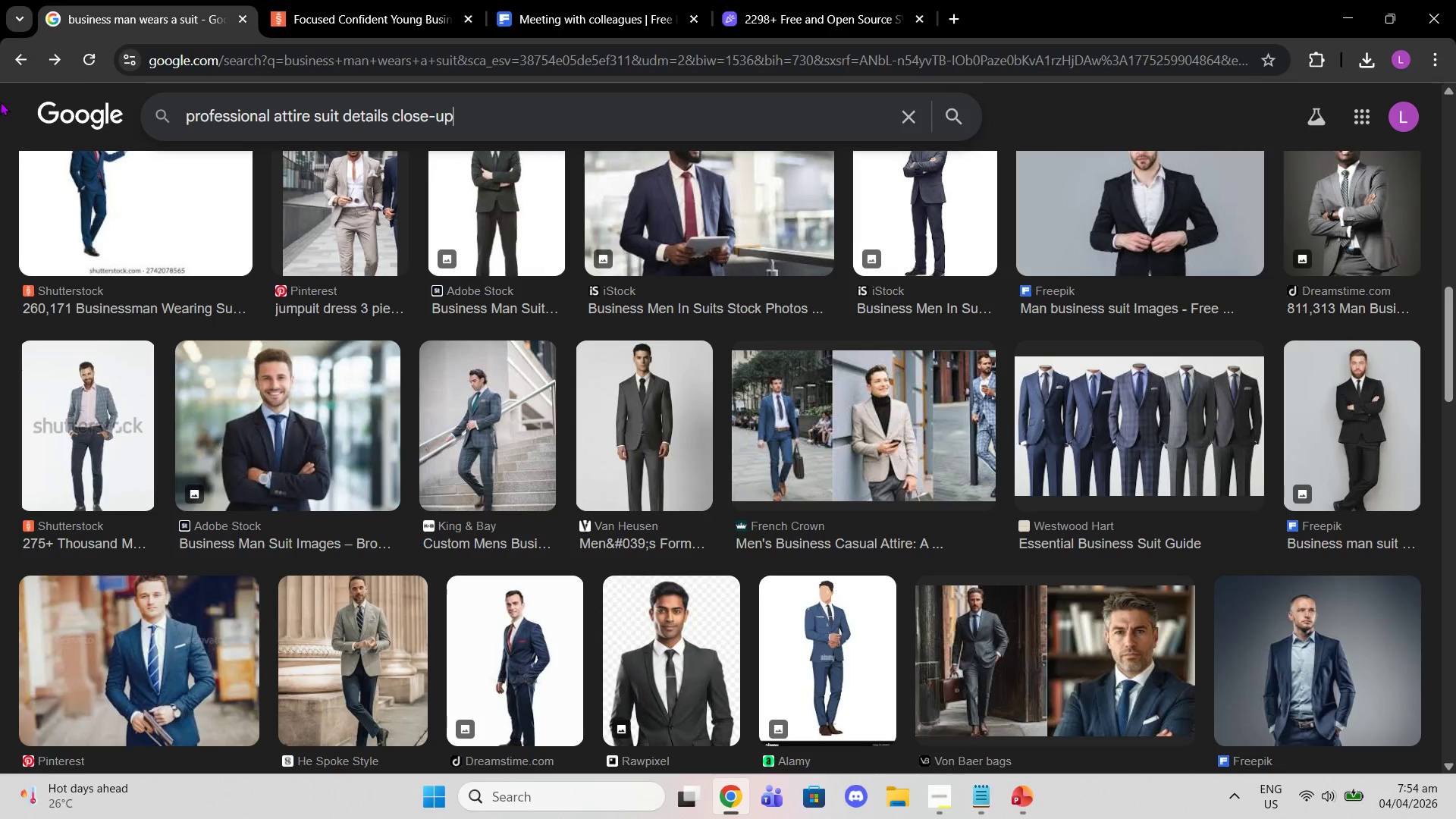 
key(Enter)
 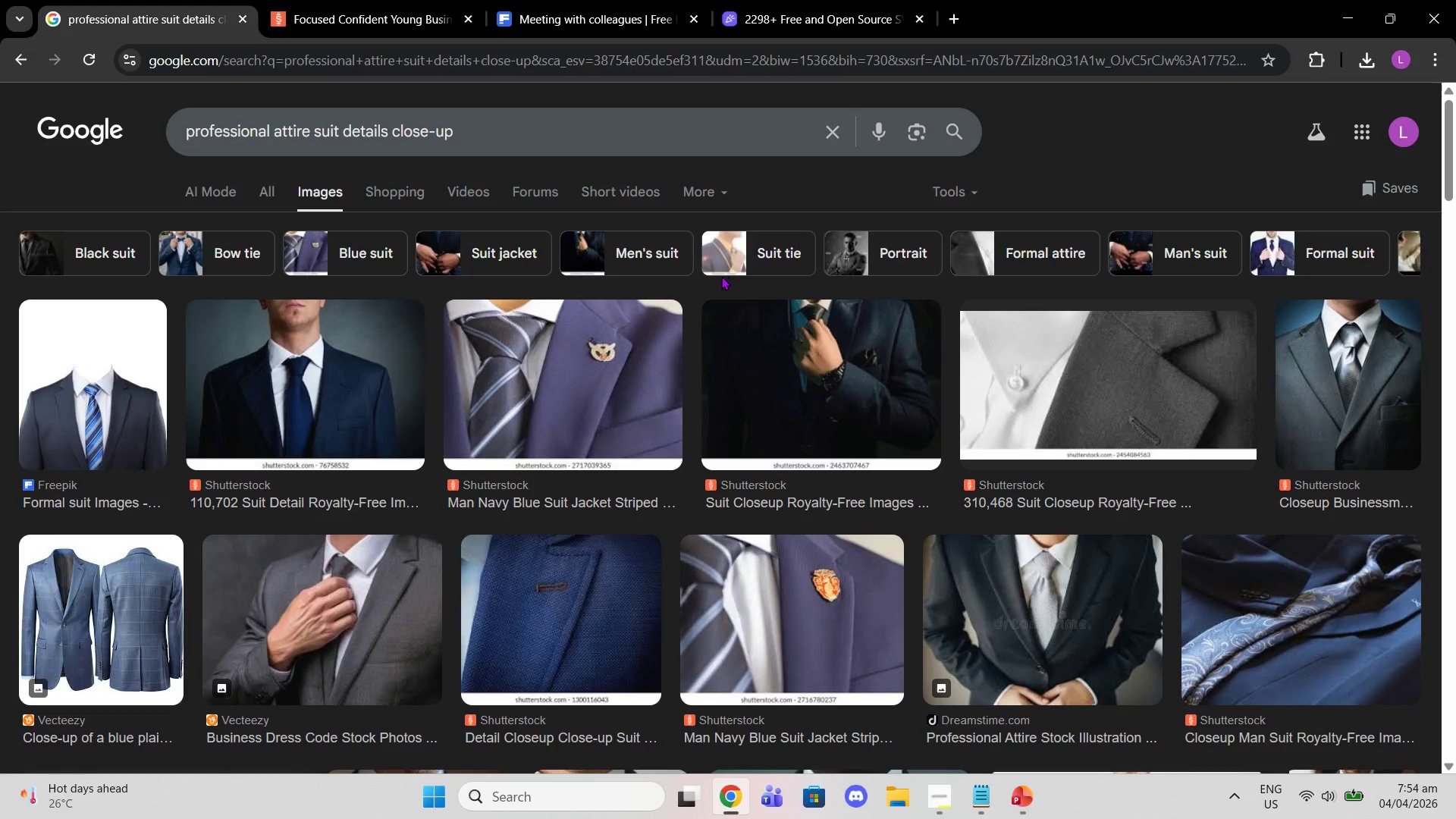 
wait(5.99)
 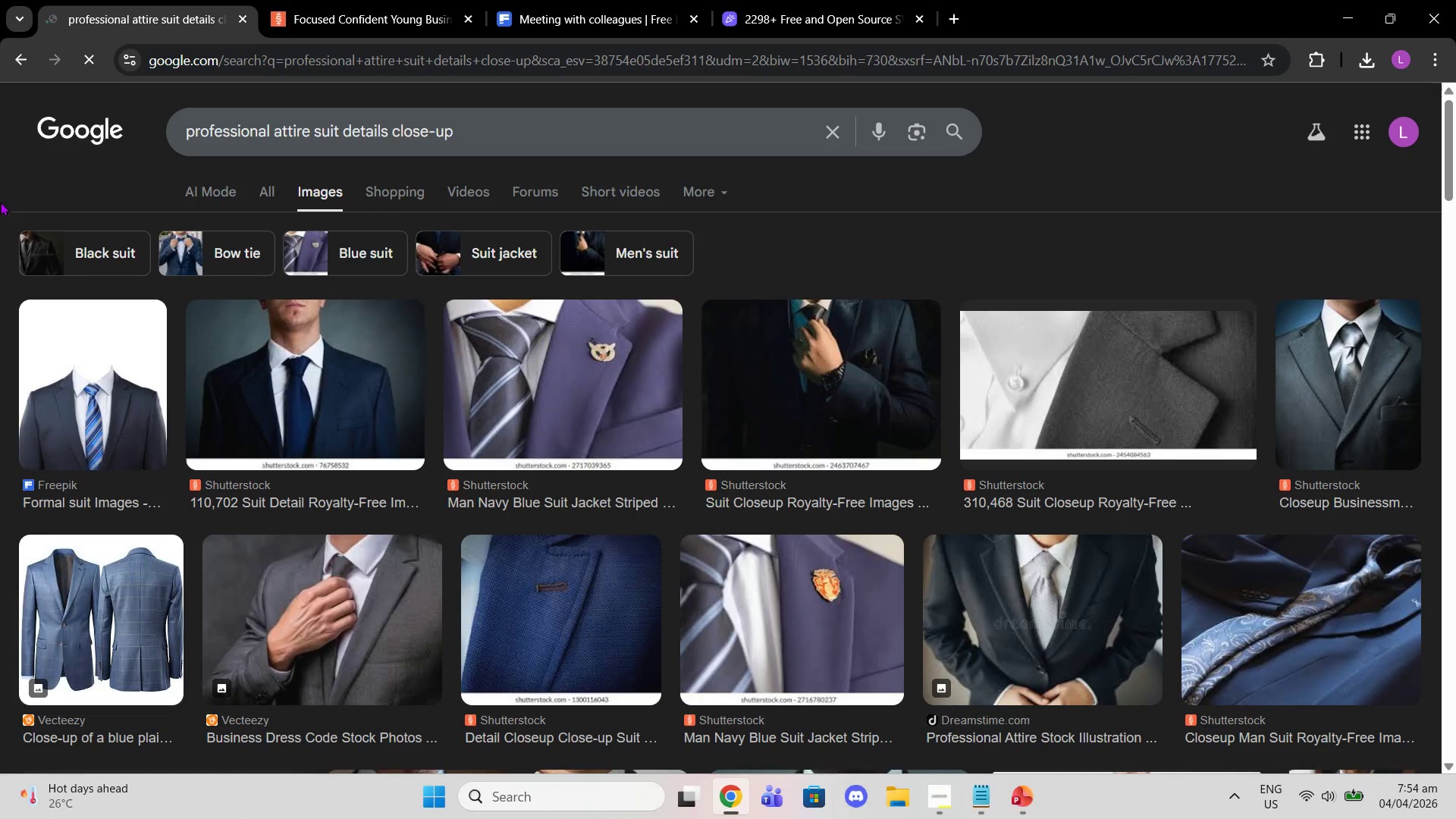 
scroll: coordinate [775, 279], scroll_direction: down, amount: 5.0
 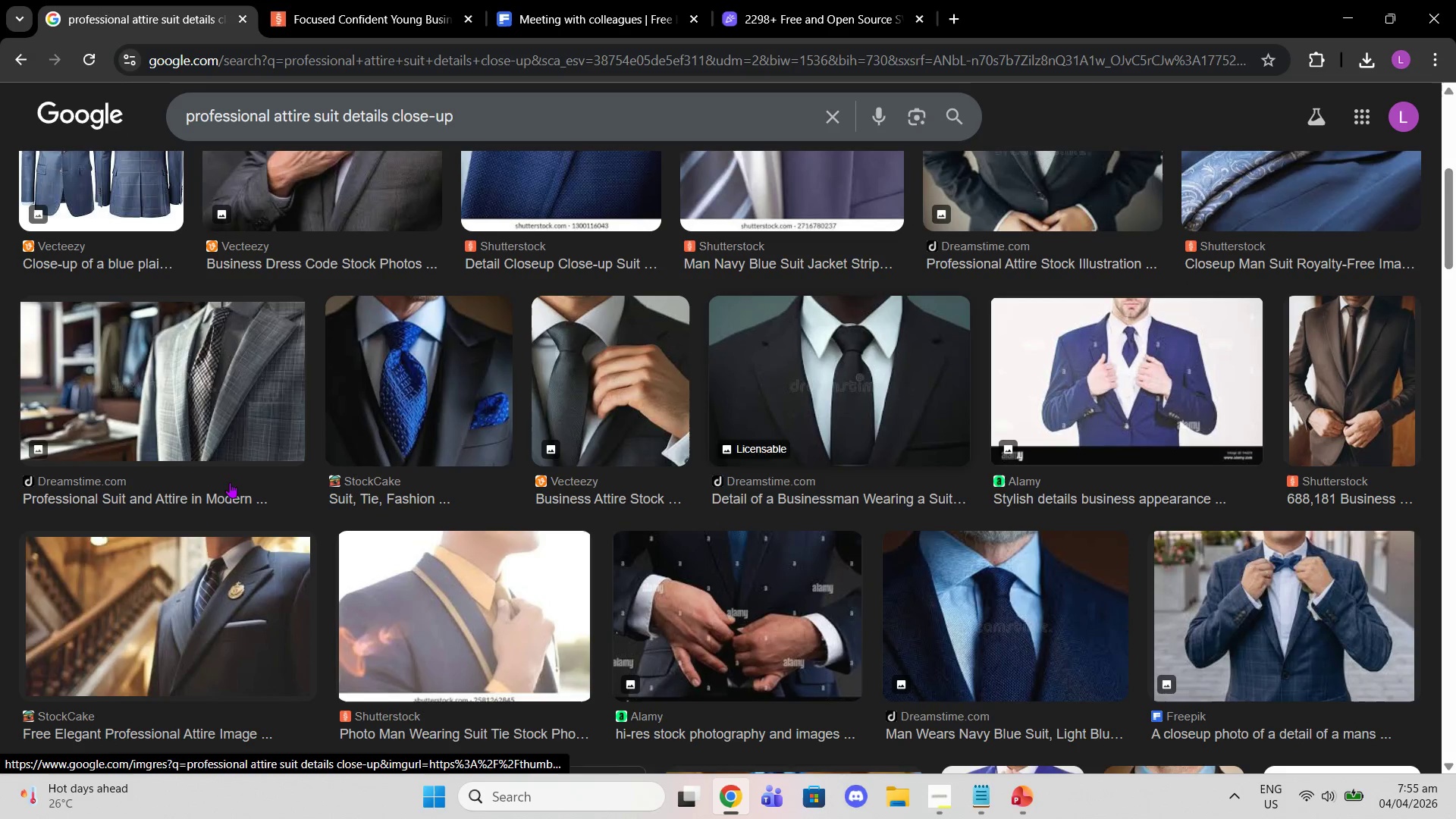 
left_click([115, 657])
 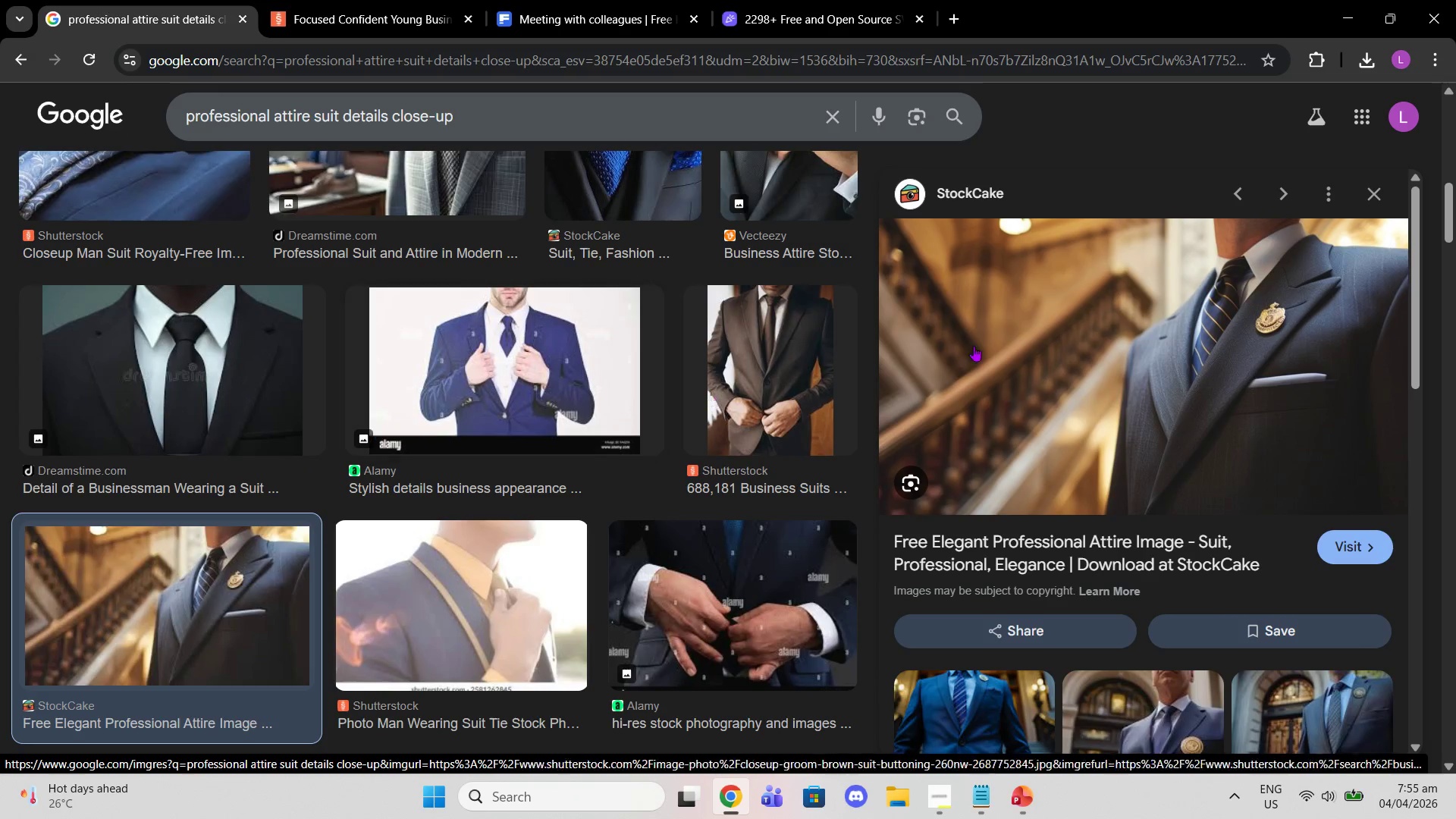 
wait(5.25)
 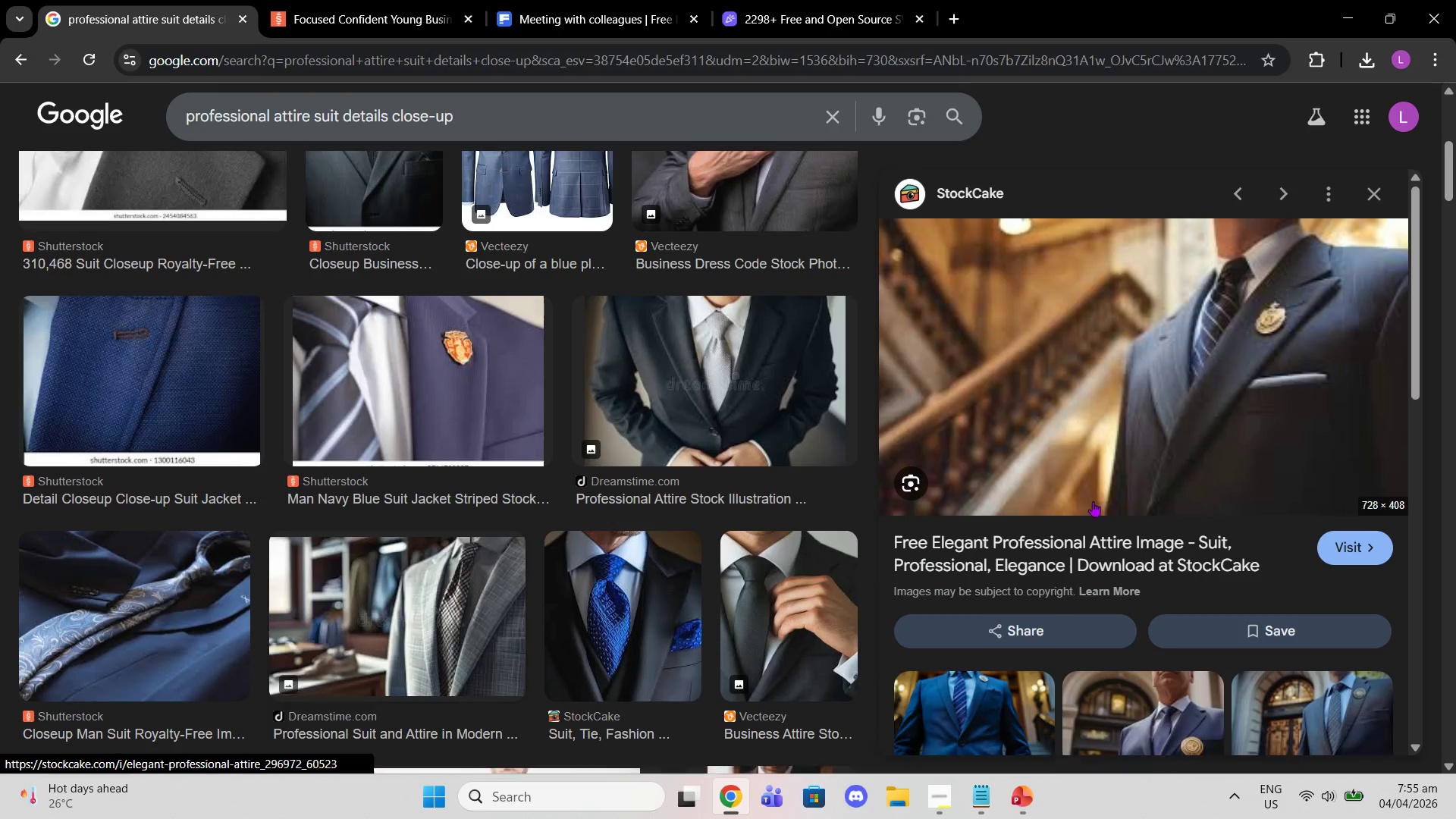 
left_click([1375, 191])
 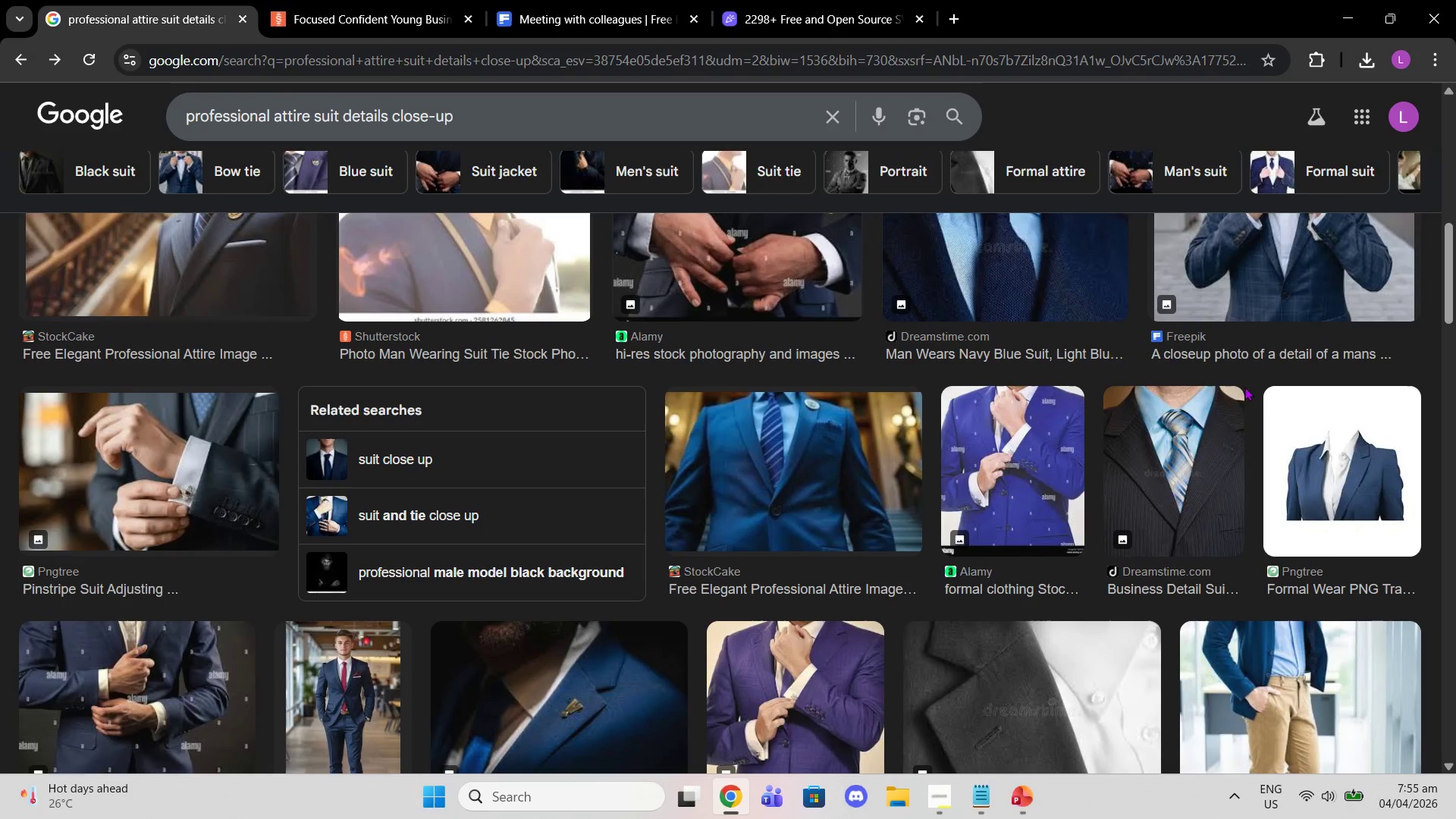 
scroll: coordinate [1229, 383], scroll_direction: down, amount: 14.0
 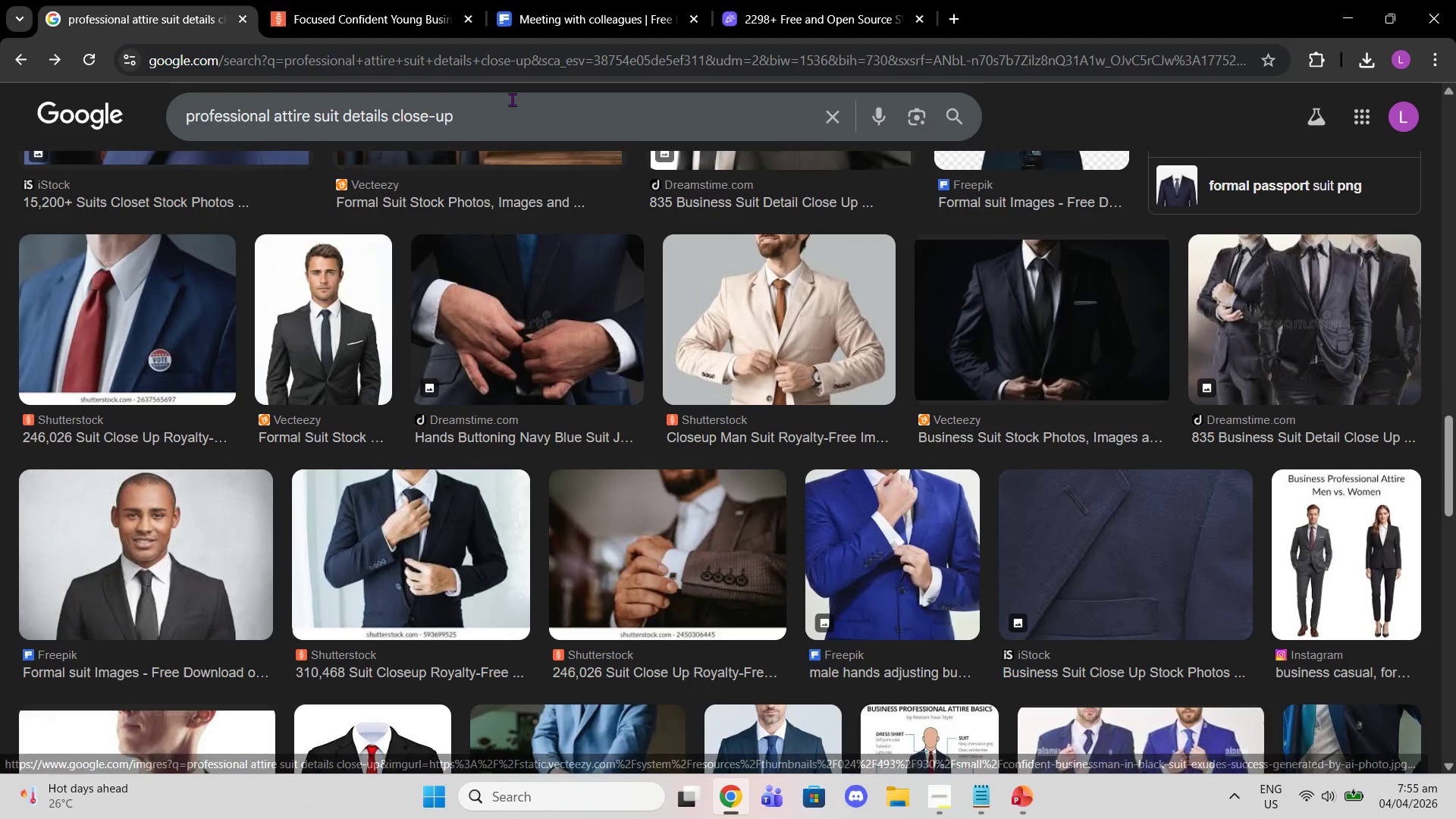 
left_click_drag(start_coordinate=[512, 104], to_coordinate=[0, 140])
 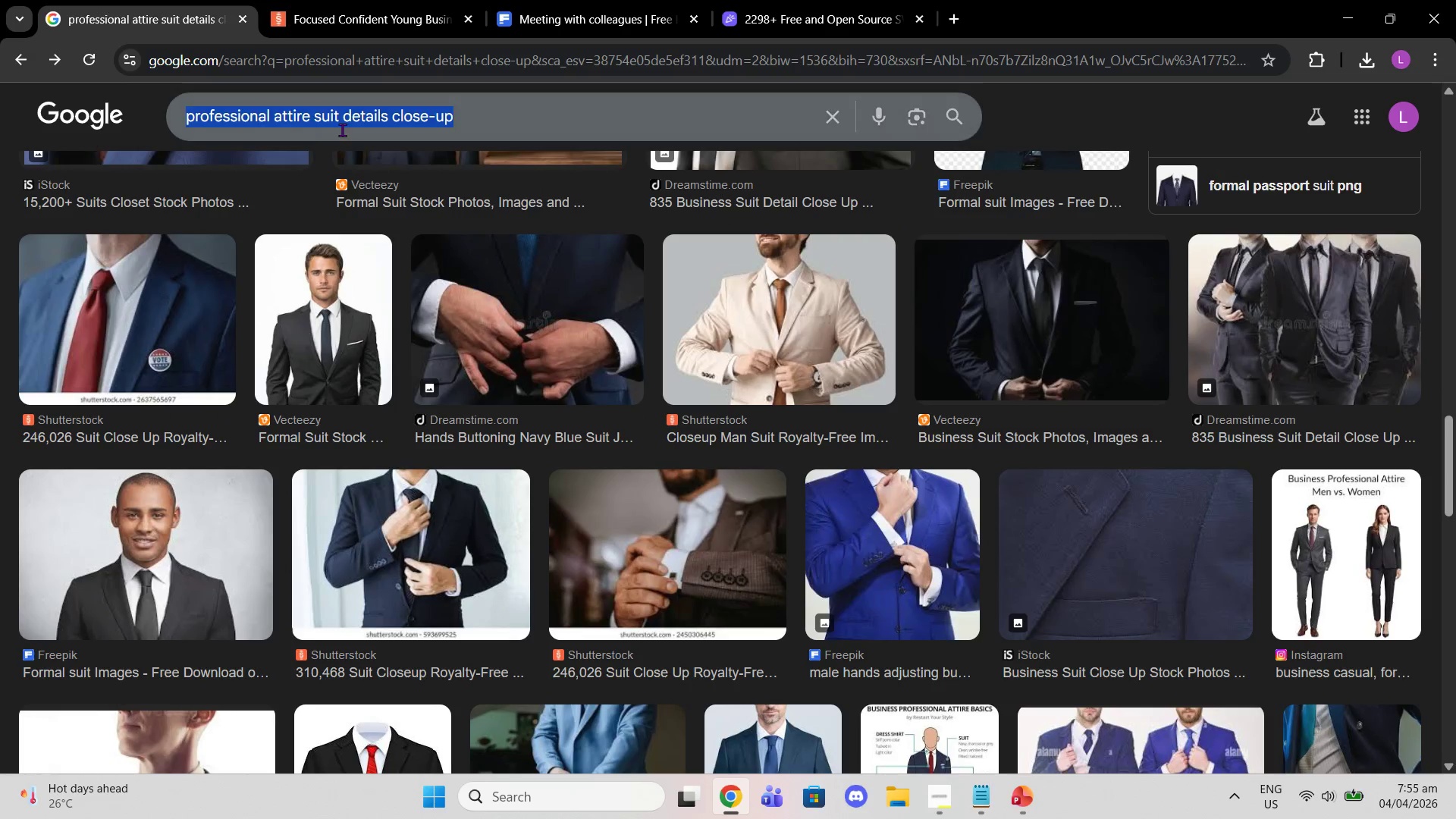 
right_click([342, 130])
 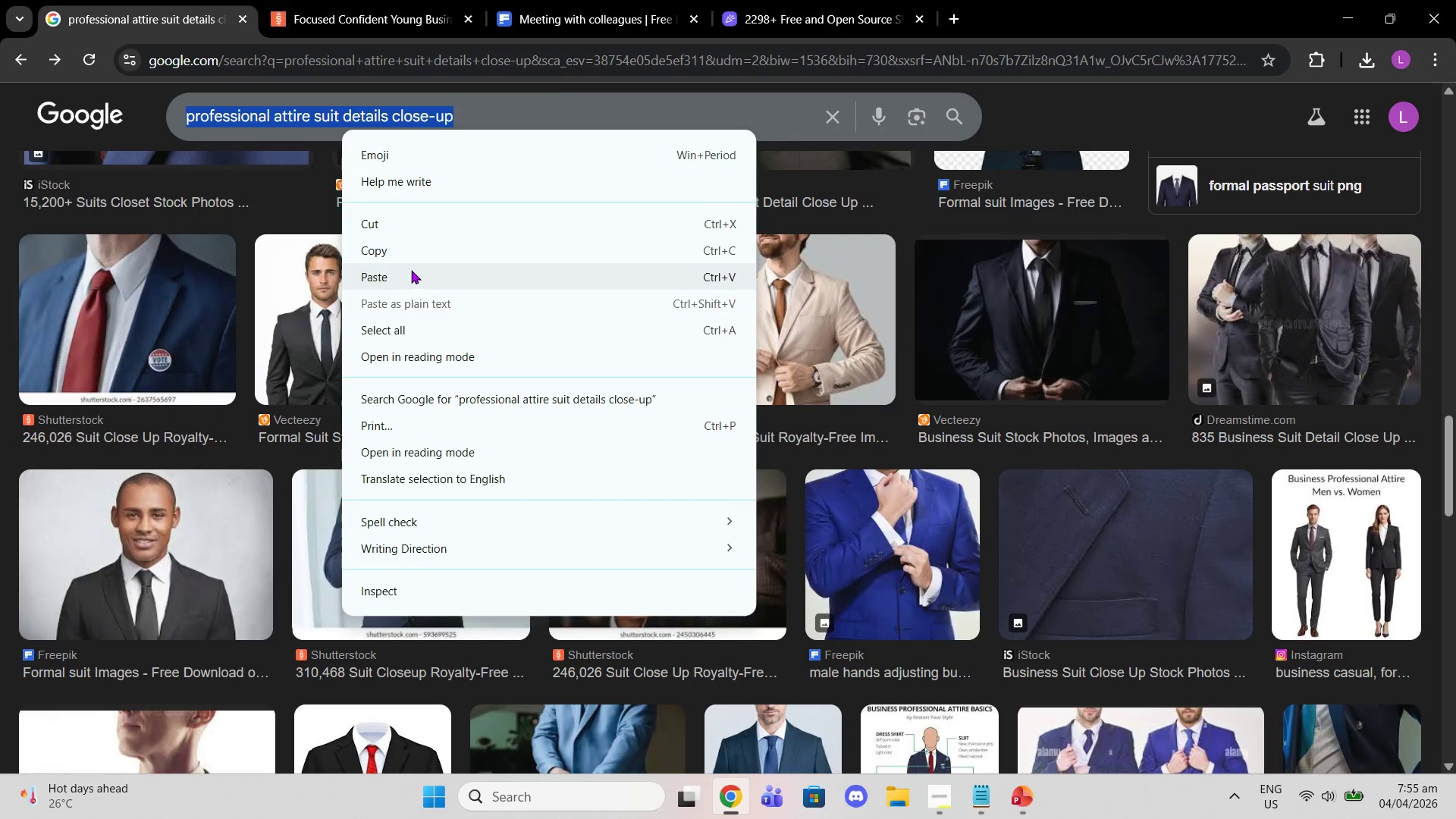 
left_click([413, 246])
 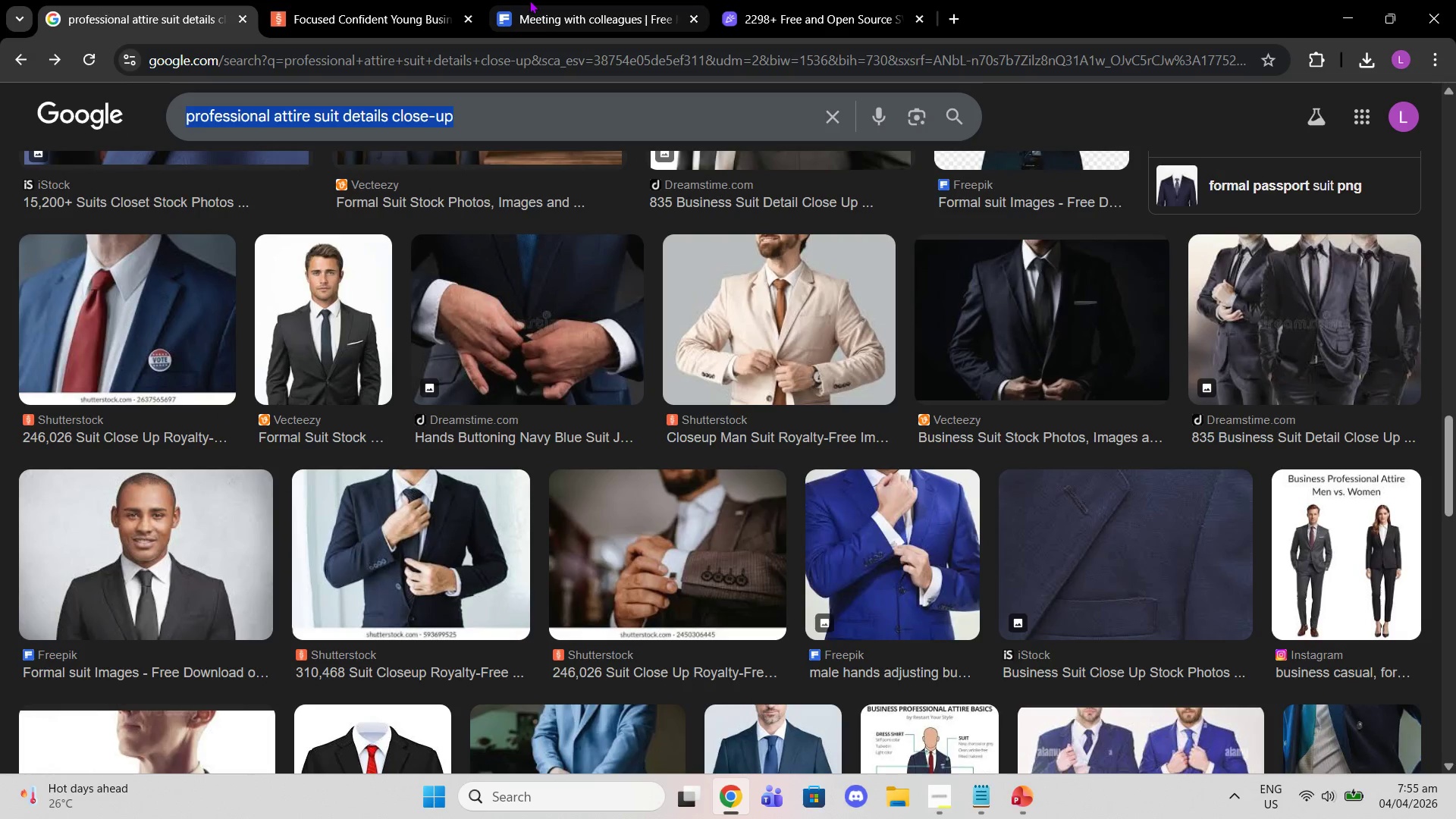 
left_click([529, 0])
 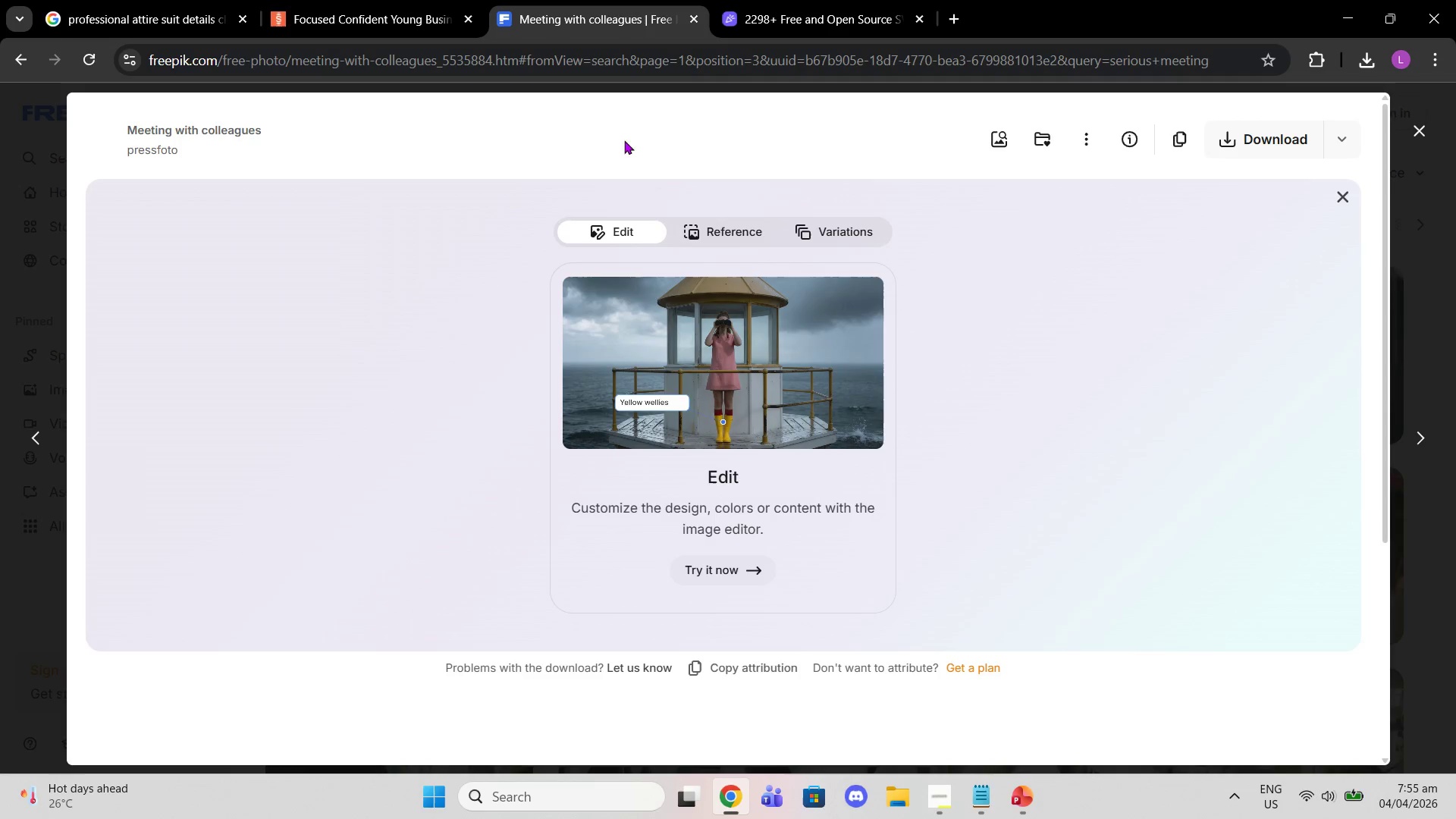 
left_click([708, 132])
 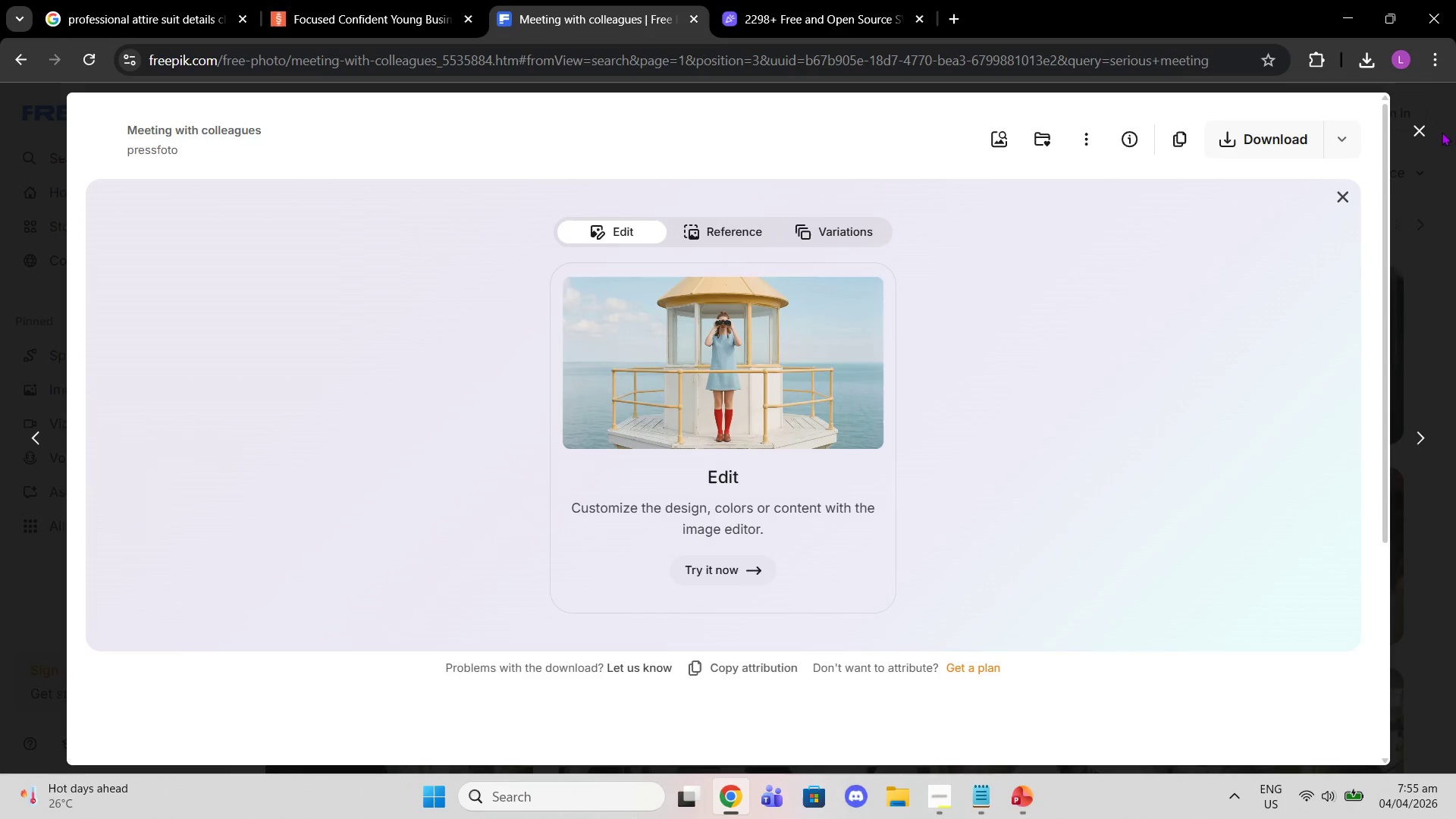 
left_click([1418, 130])
 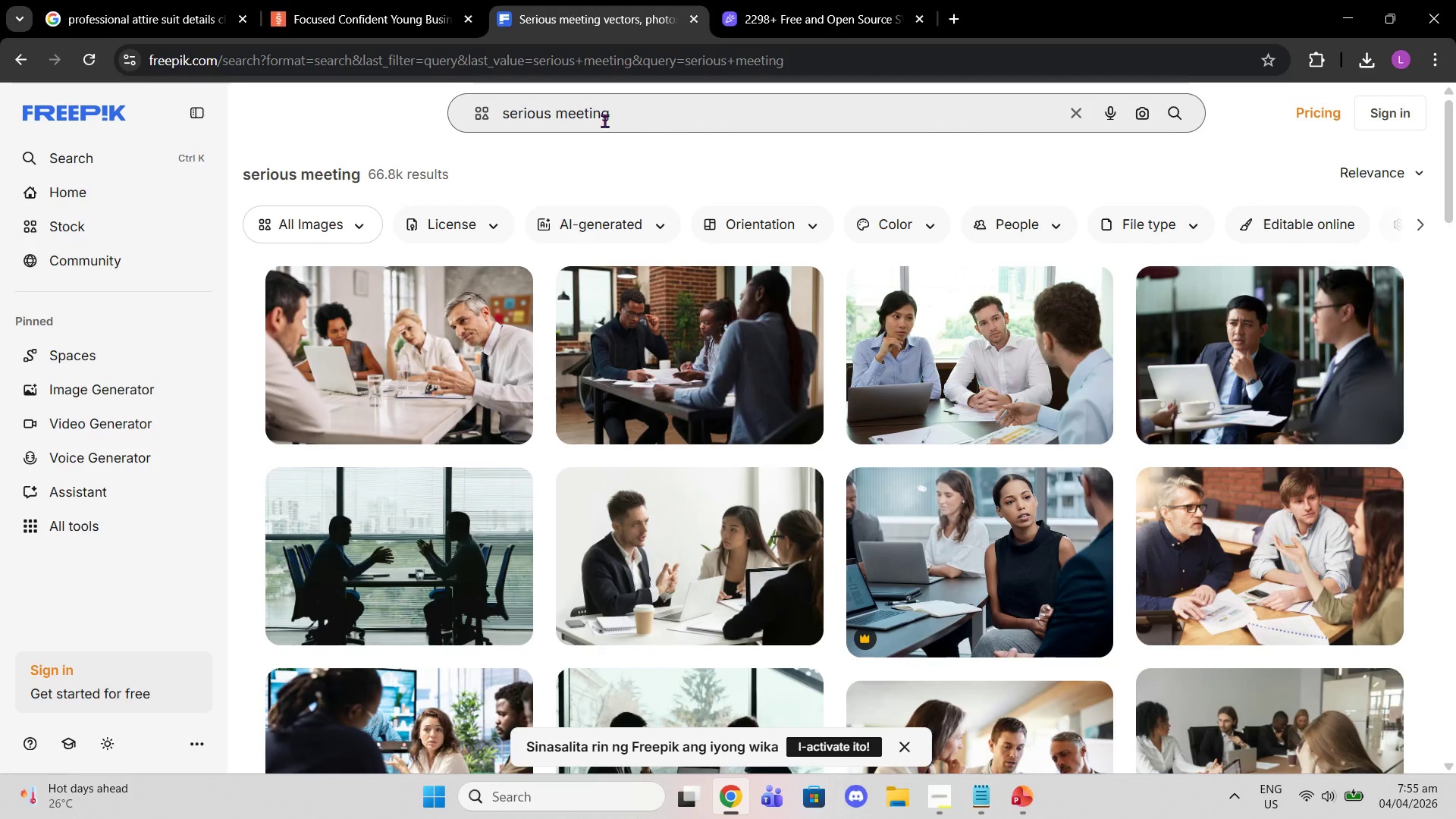 
left_click_drag(start_coordinate=[619, 118], to_coordinate=[0, 165])
 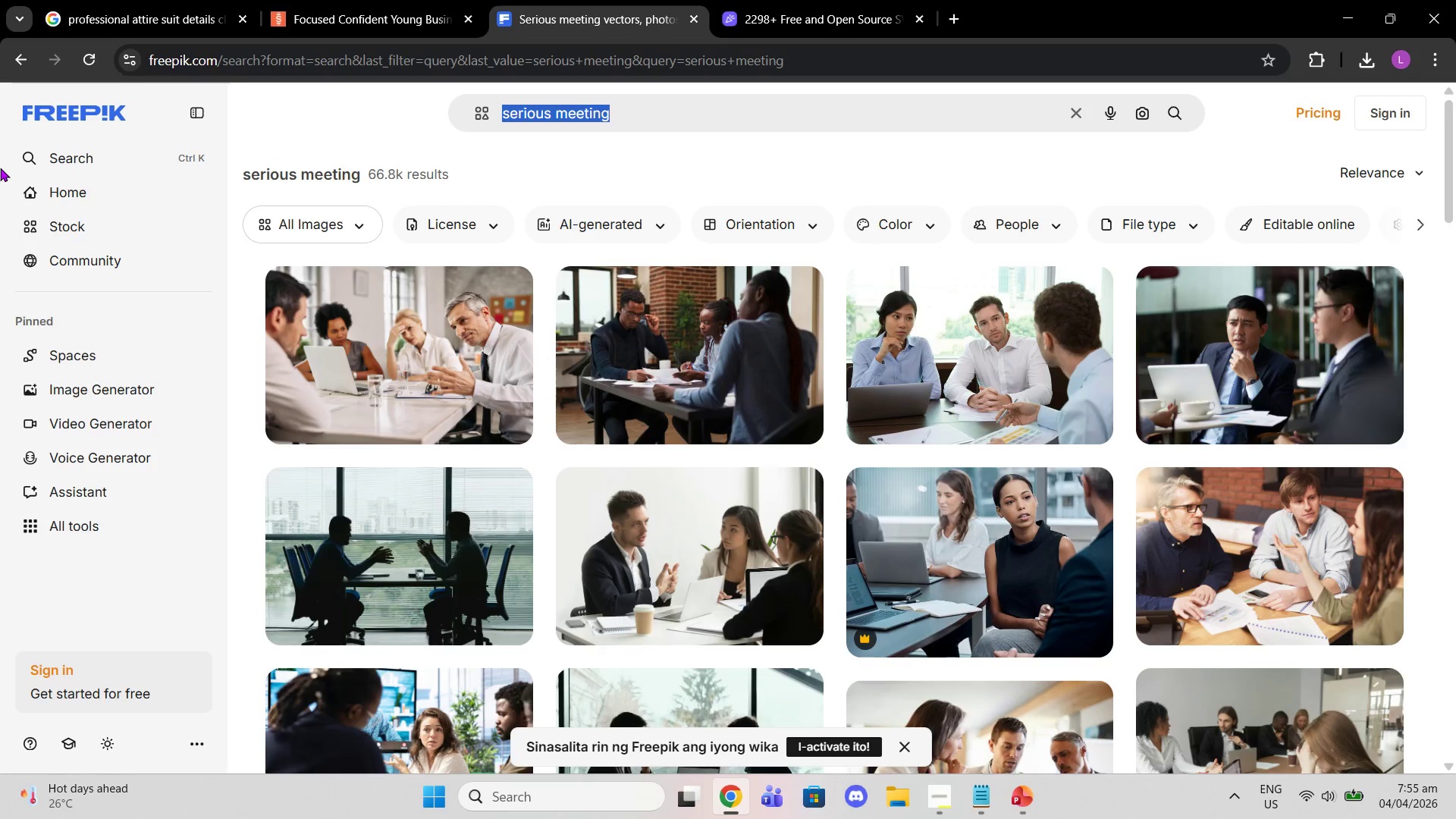 
key(Control+V)
 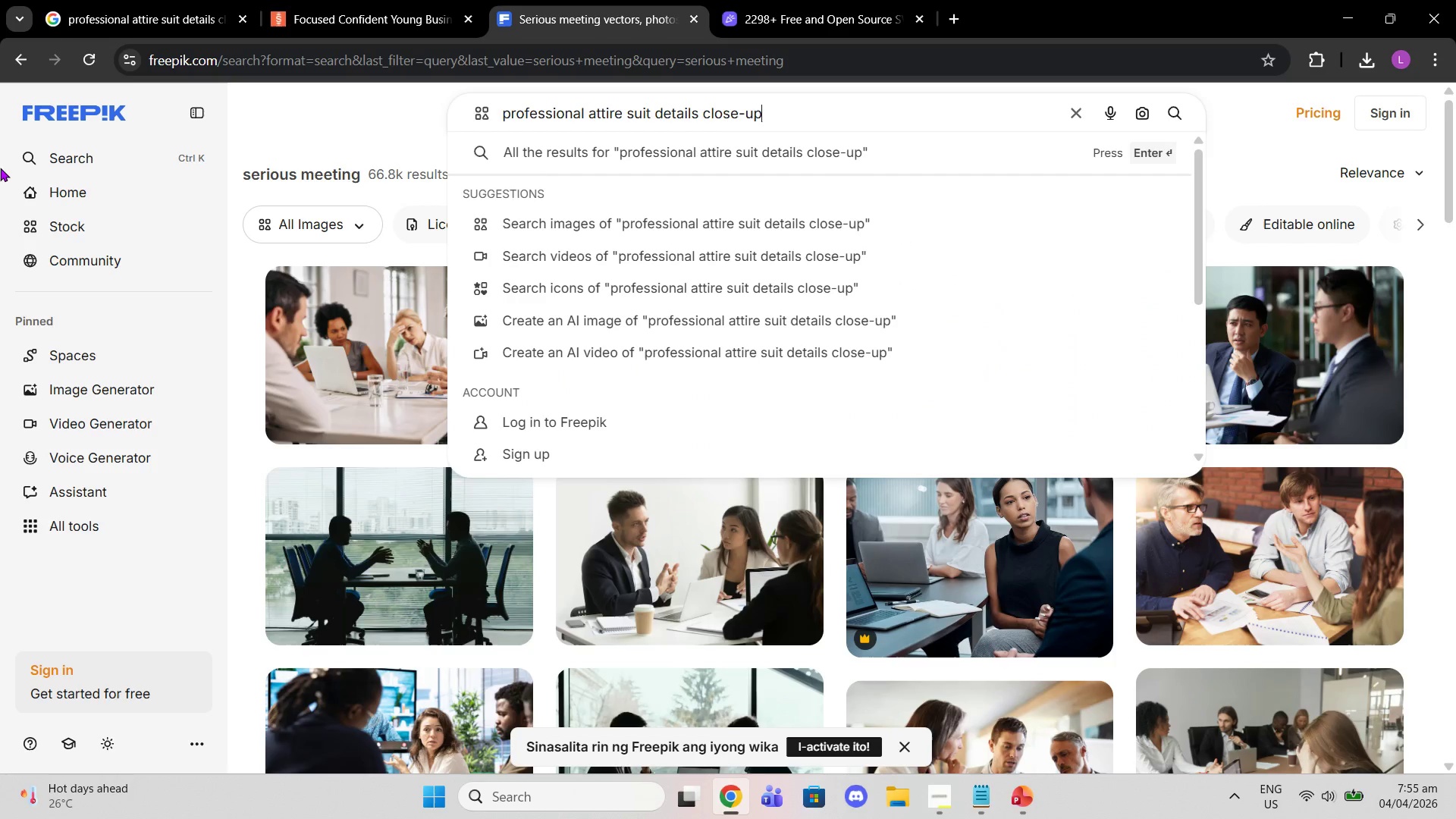 
key(Enter)
 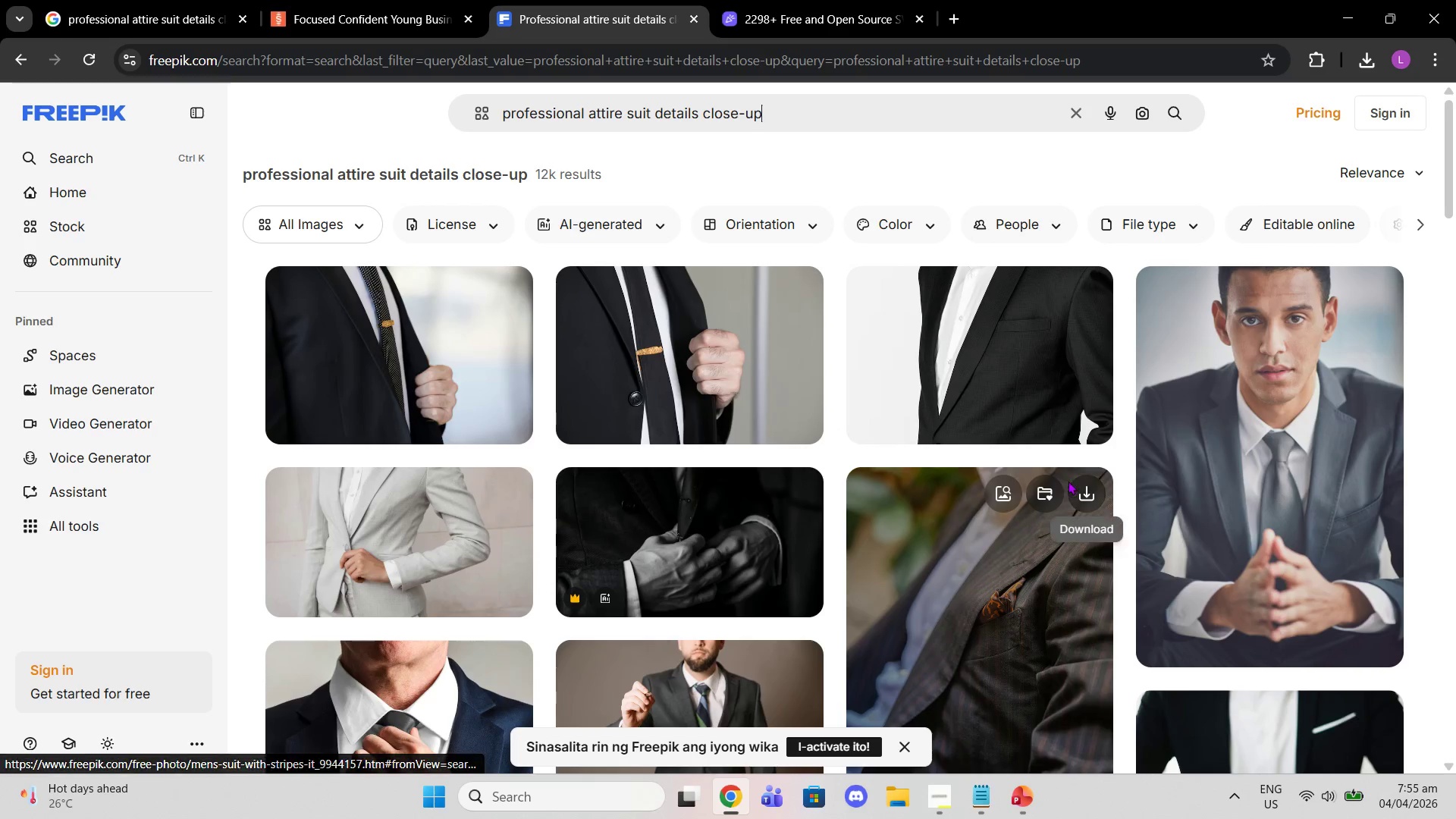 
wait(5.16)
 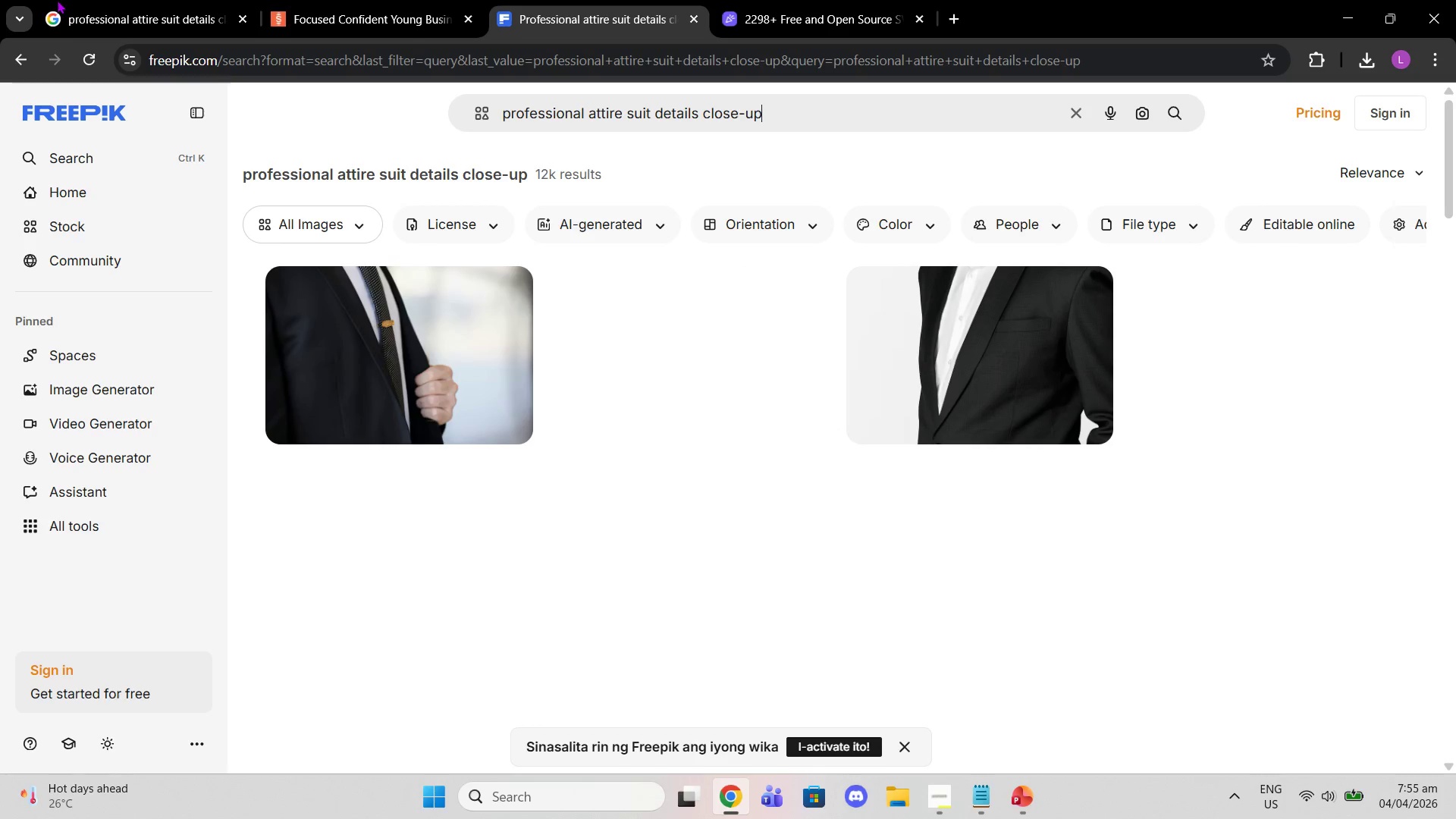 
scroll: coordinate [966, 545], scroll_direction: down, amount: 12.0
 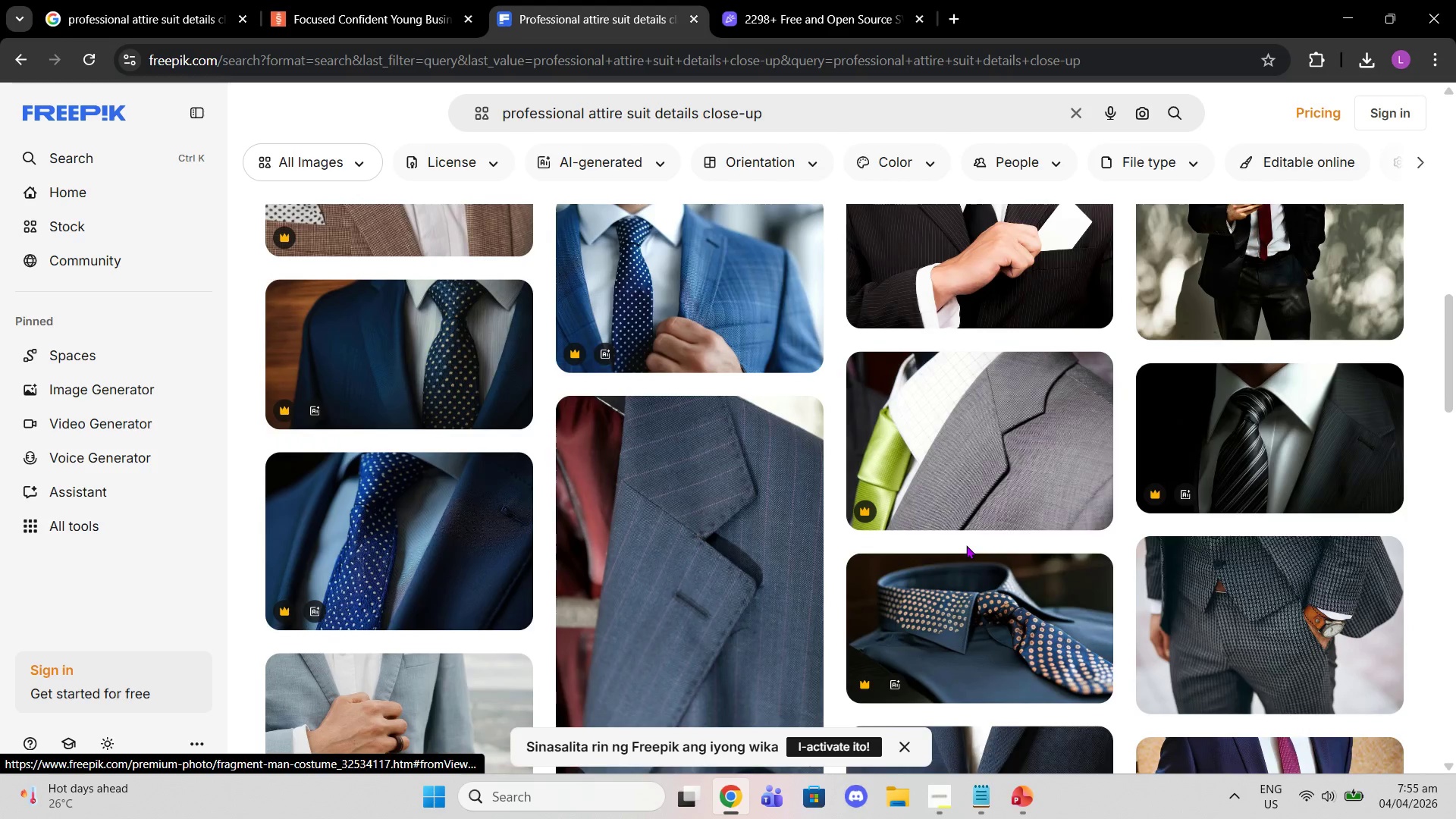 
scroll: coordinate [1176, 463], scroll_direction: up, amount: 2.0
 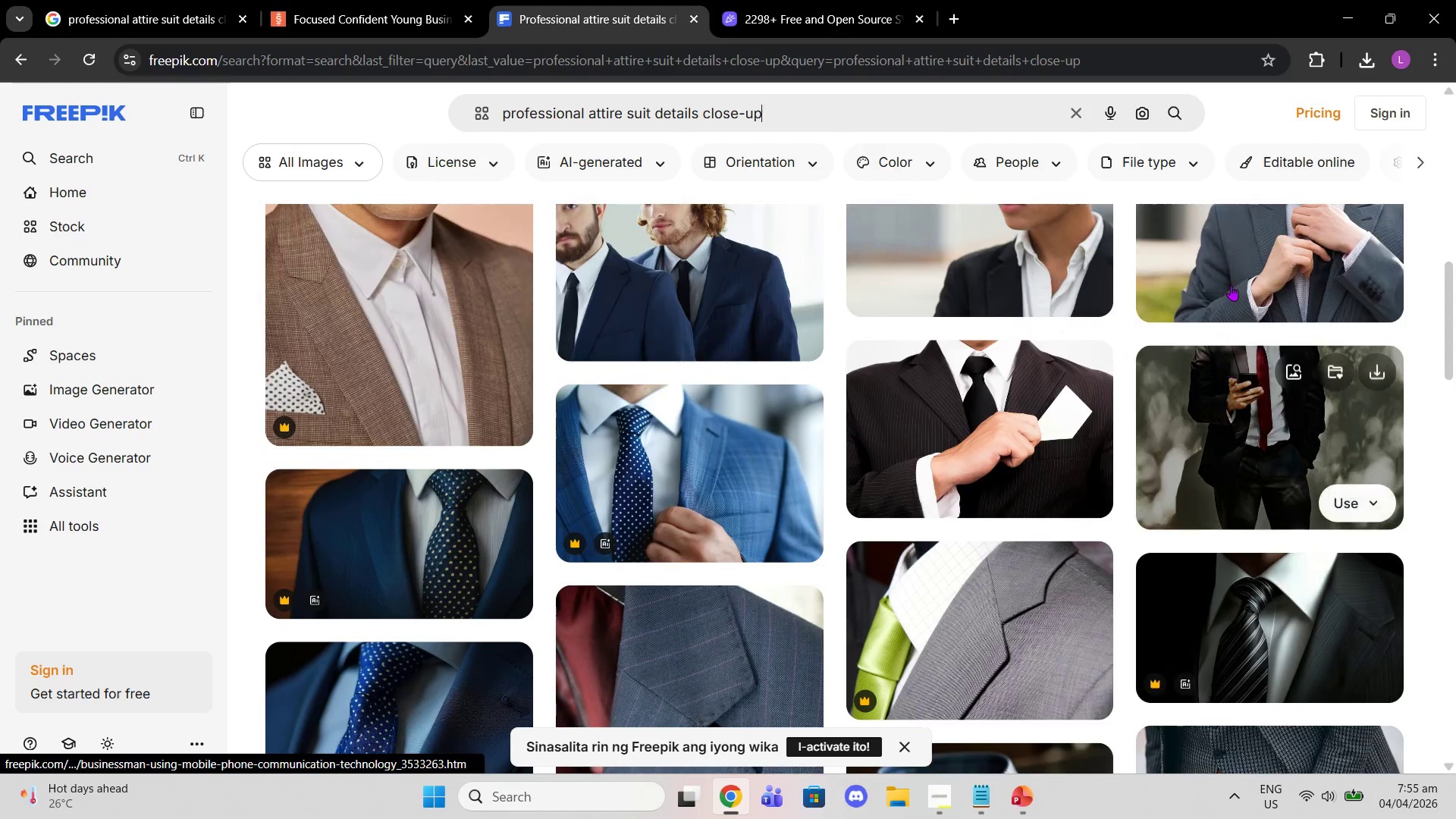 
left_click([1232, 242])
 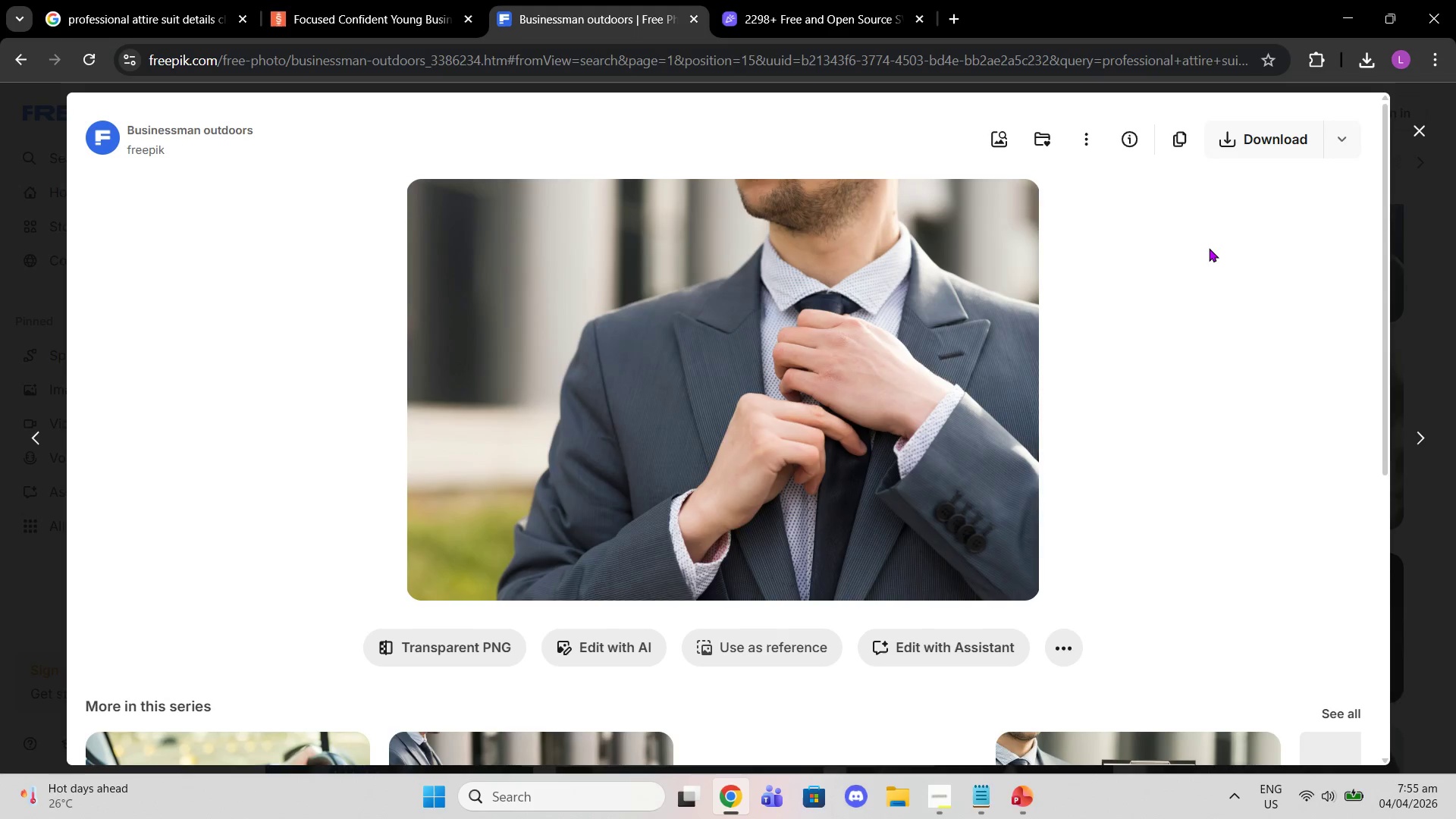 
left_click([1416, 143])
 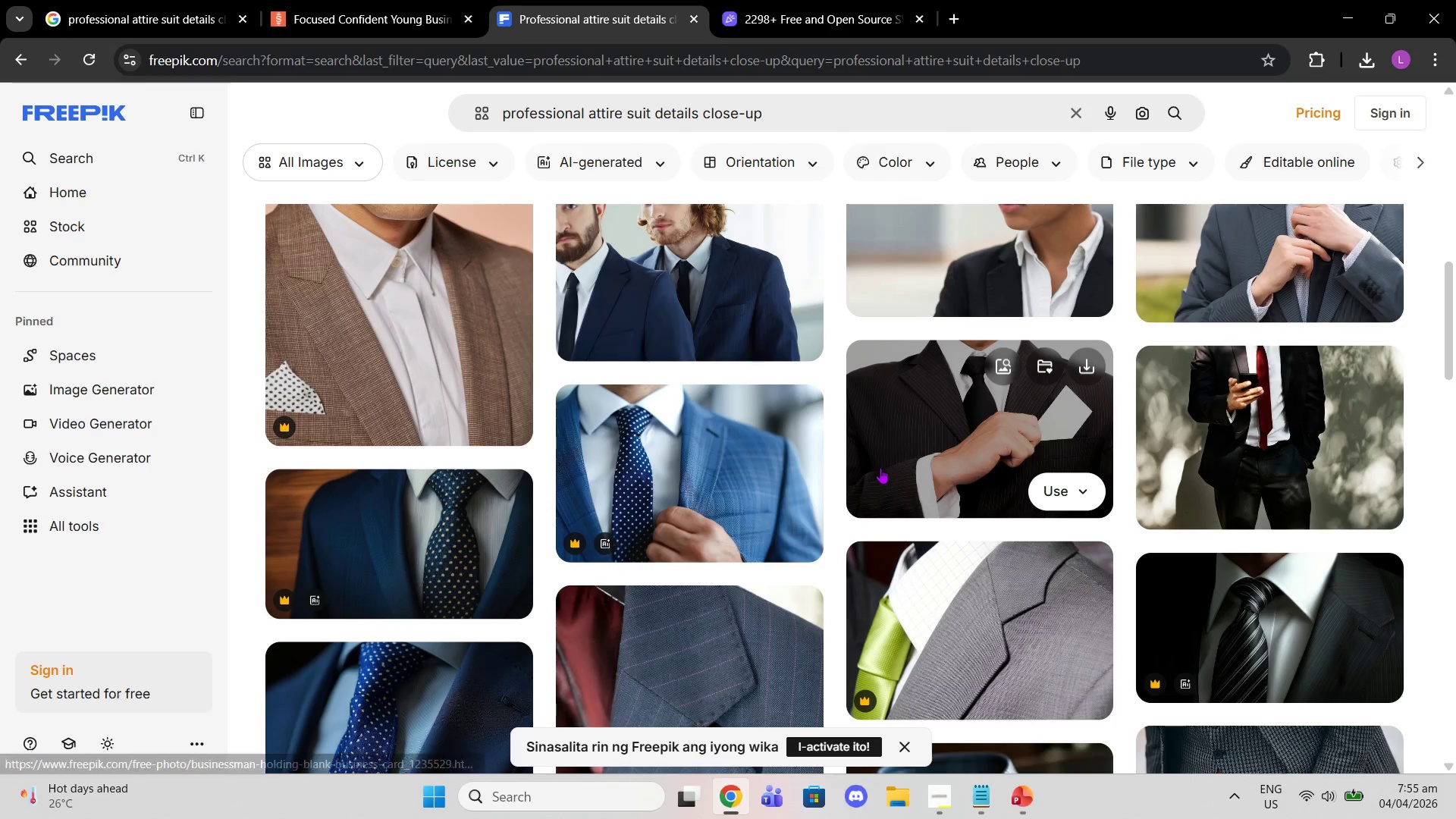 
scroll: coordinate [882, 406], scroll_direction: down, amount: 12.0
 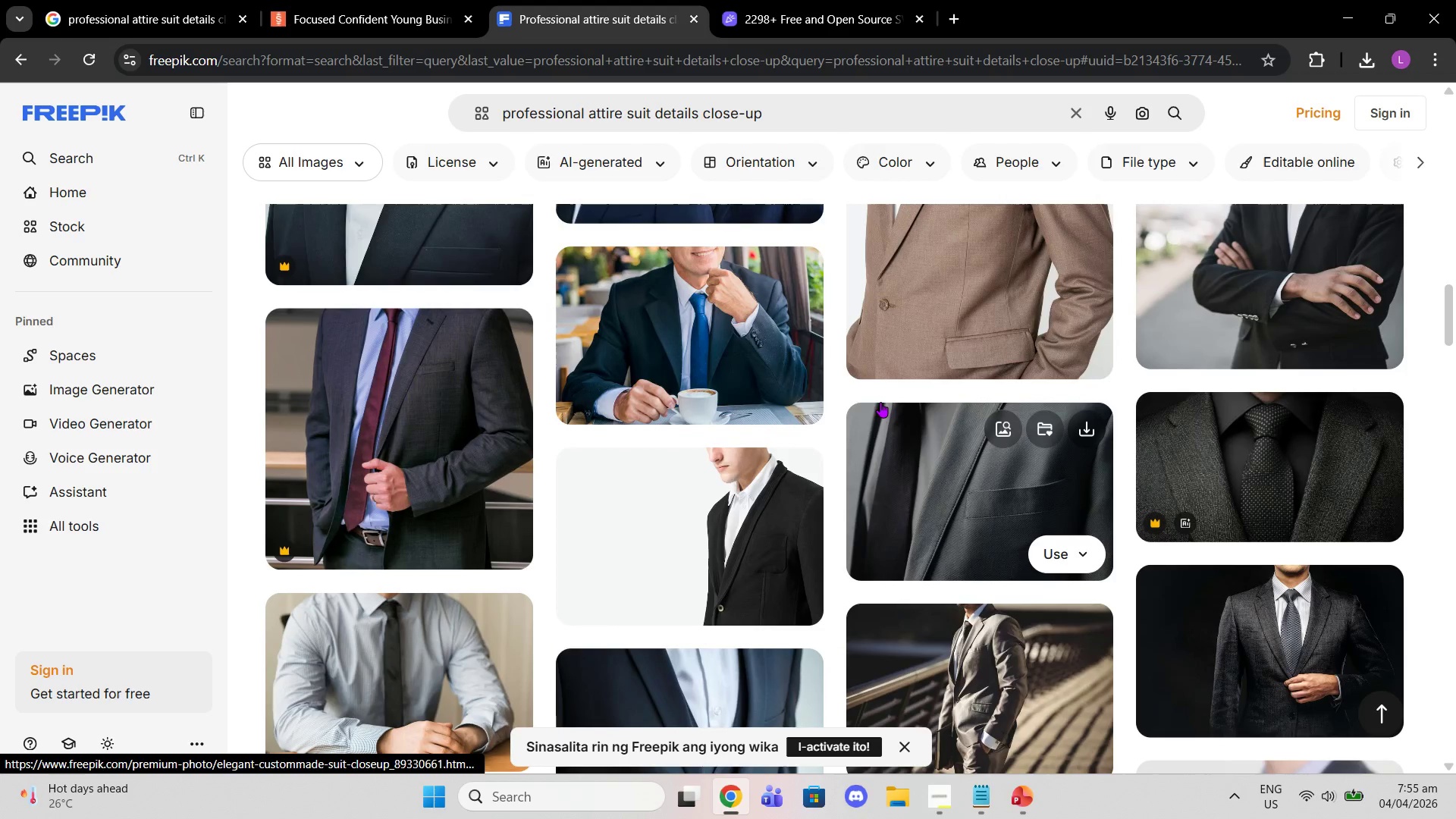 
scroll: coordinate [880, 402], scroll_direction: up, amount: 1.0
 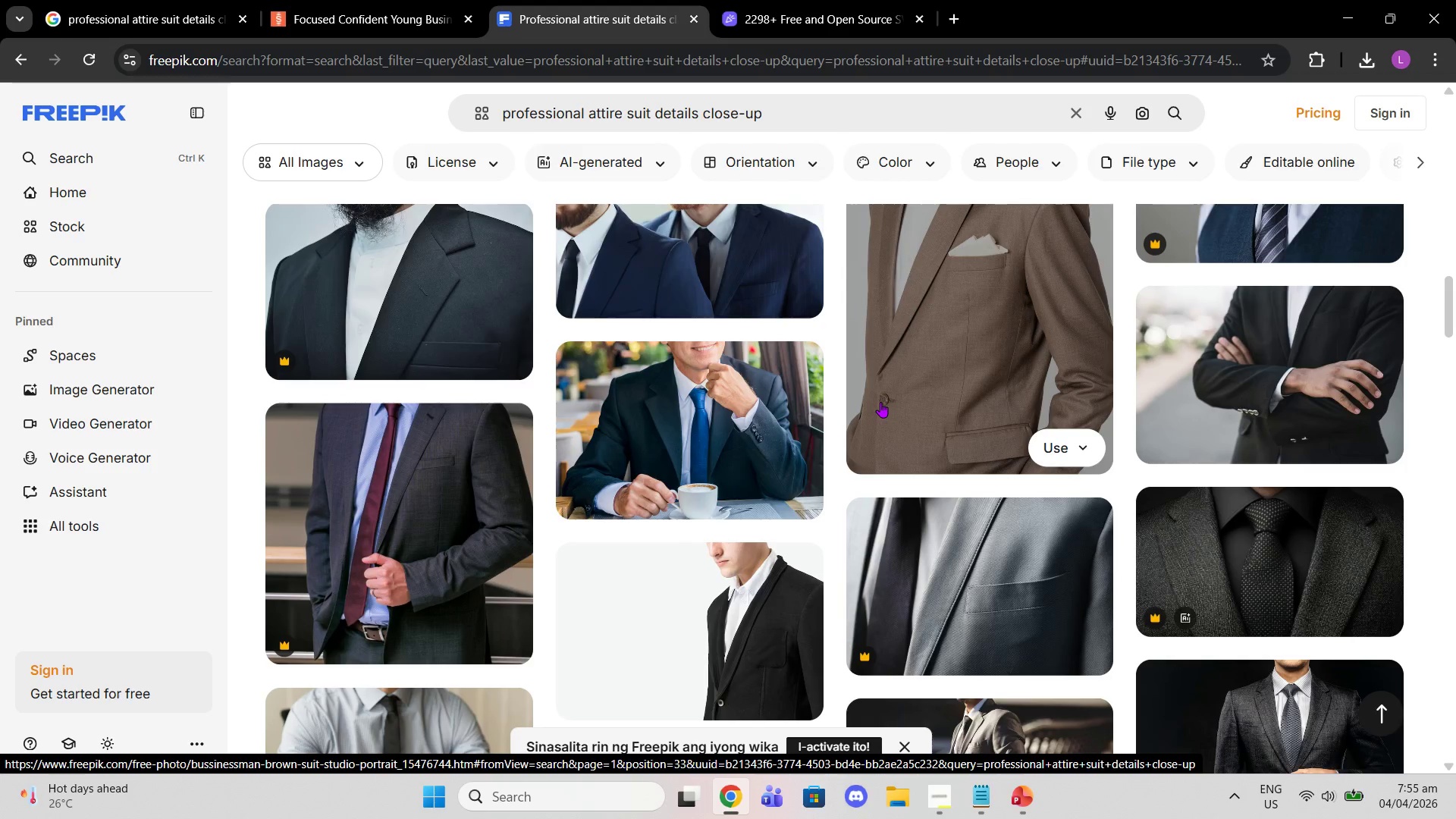 
scroll: coordinate [880, 402], scroll_direction: down, amount: 5.0
 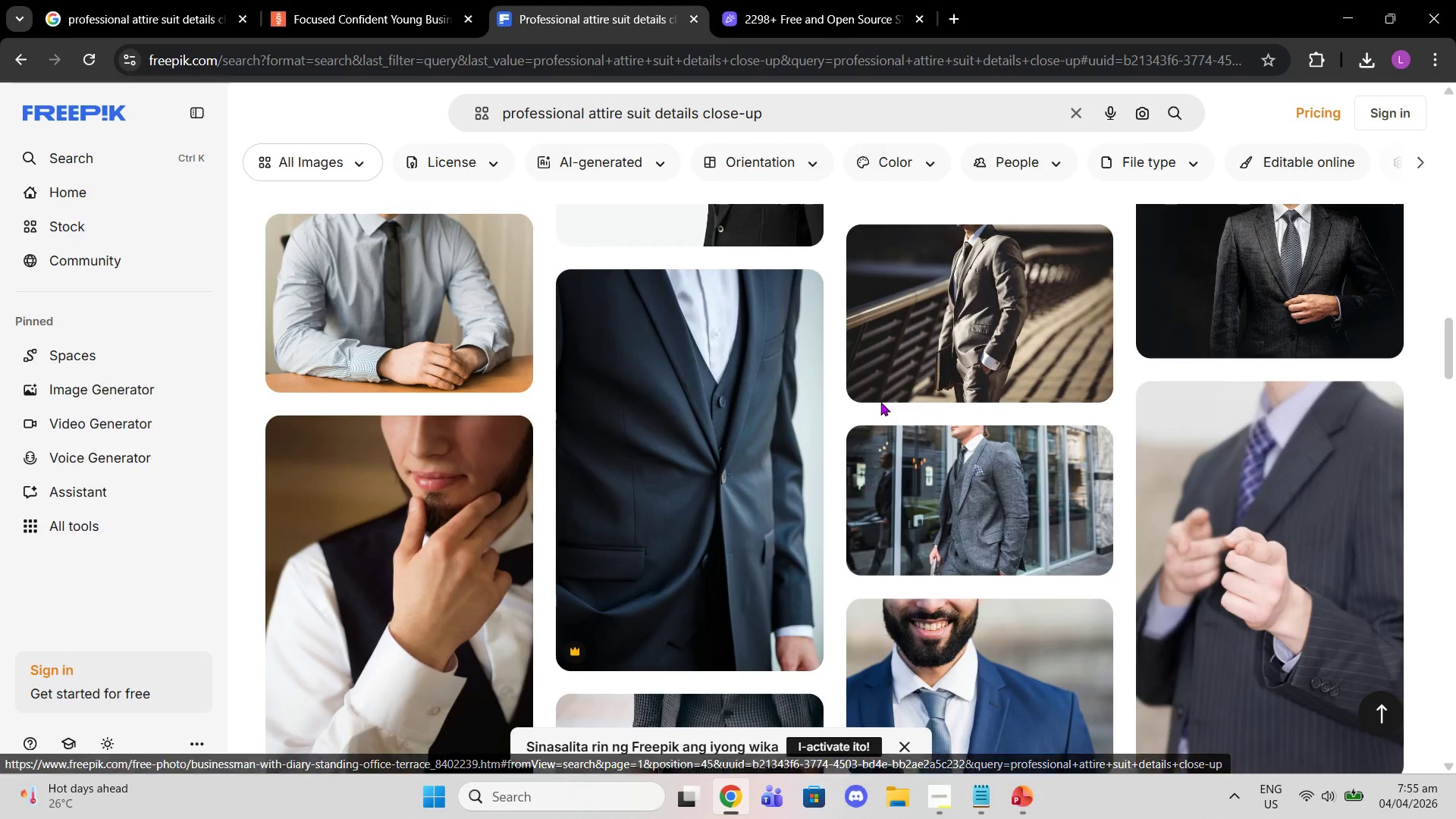 
scroll: coordinate [880, 402], scroll_direction: up, amount: 1.0
 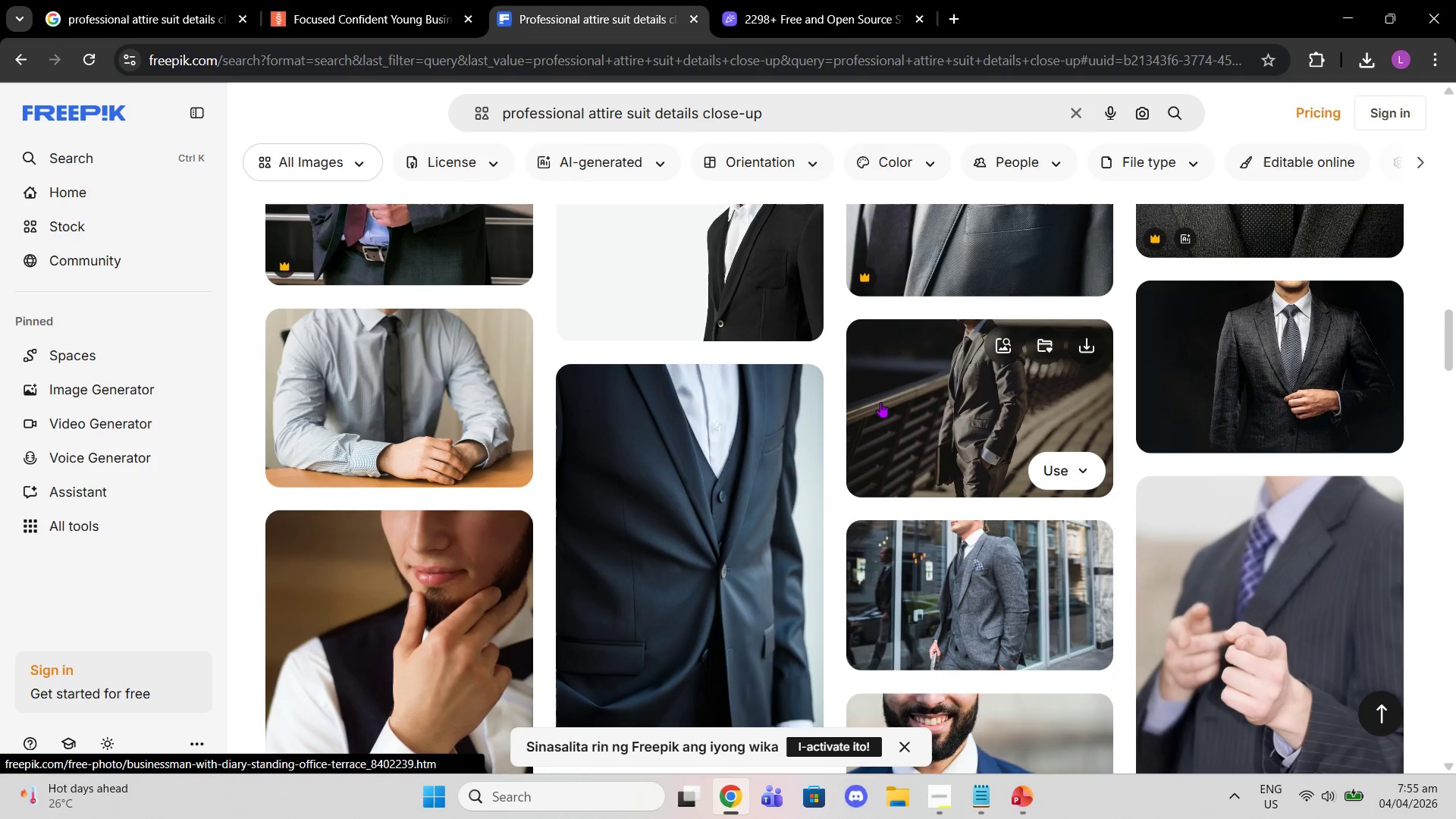 
scroll: coordinate [880, 401], scroll_direction: down, amount: 15.0
 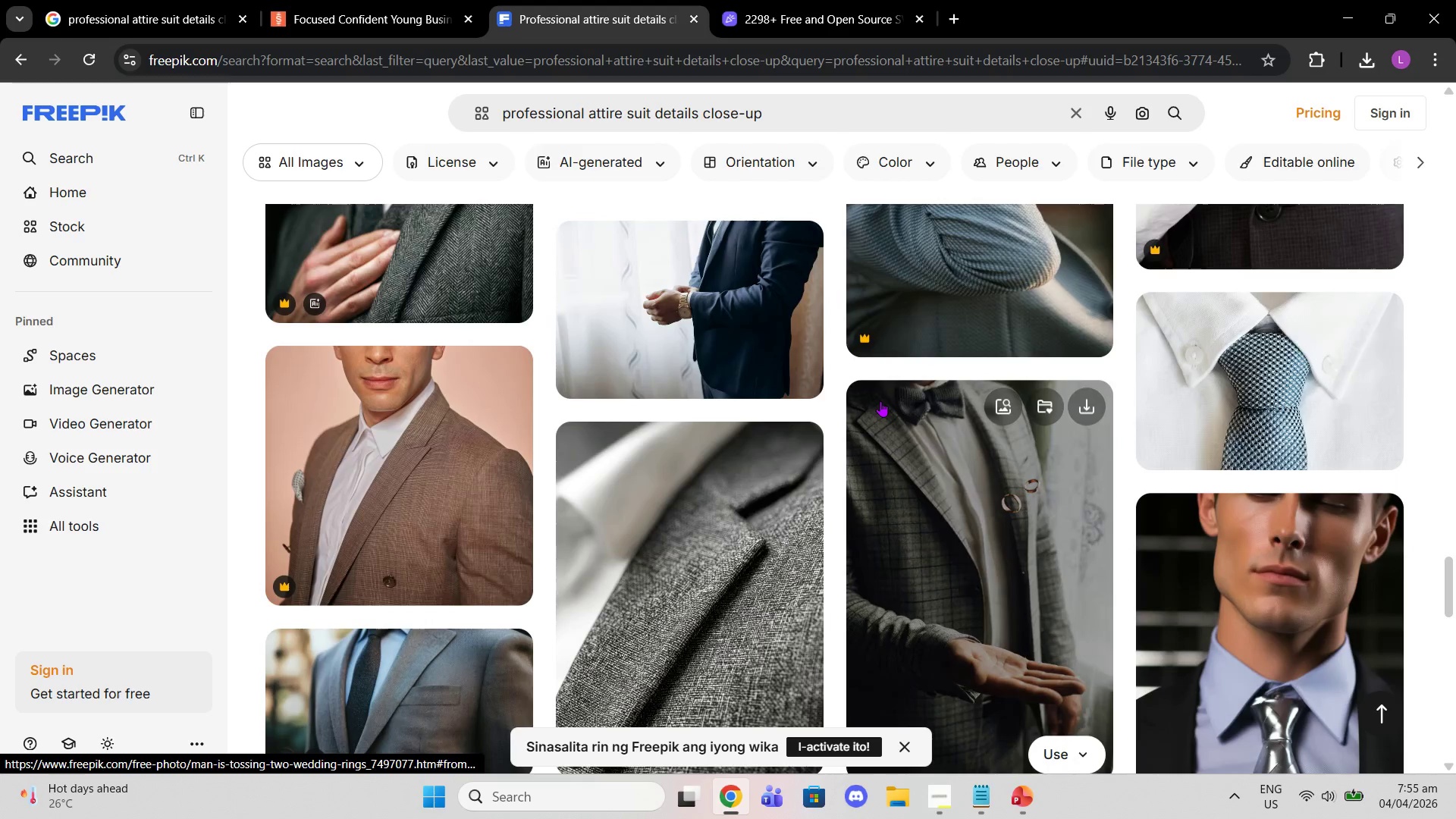 
scroll: coordinate [880, 401], scroll_direction: up, amount: 2.0
 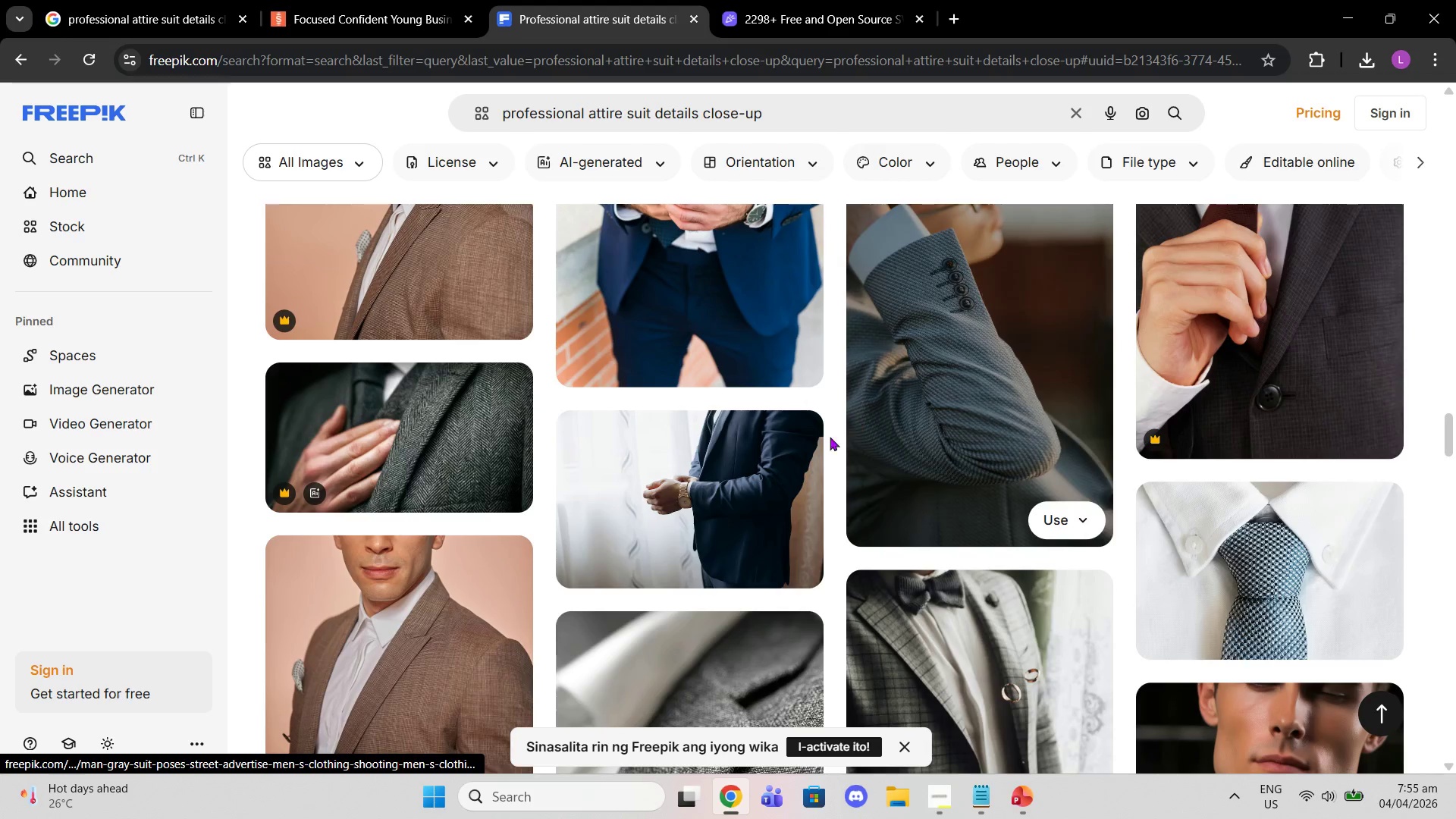 
left_click([774, 466])
 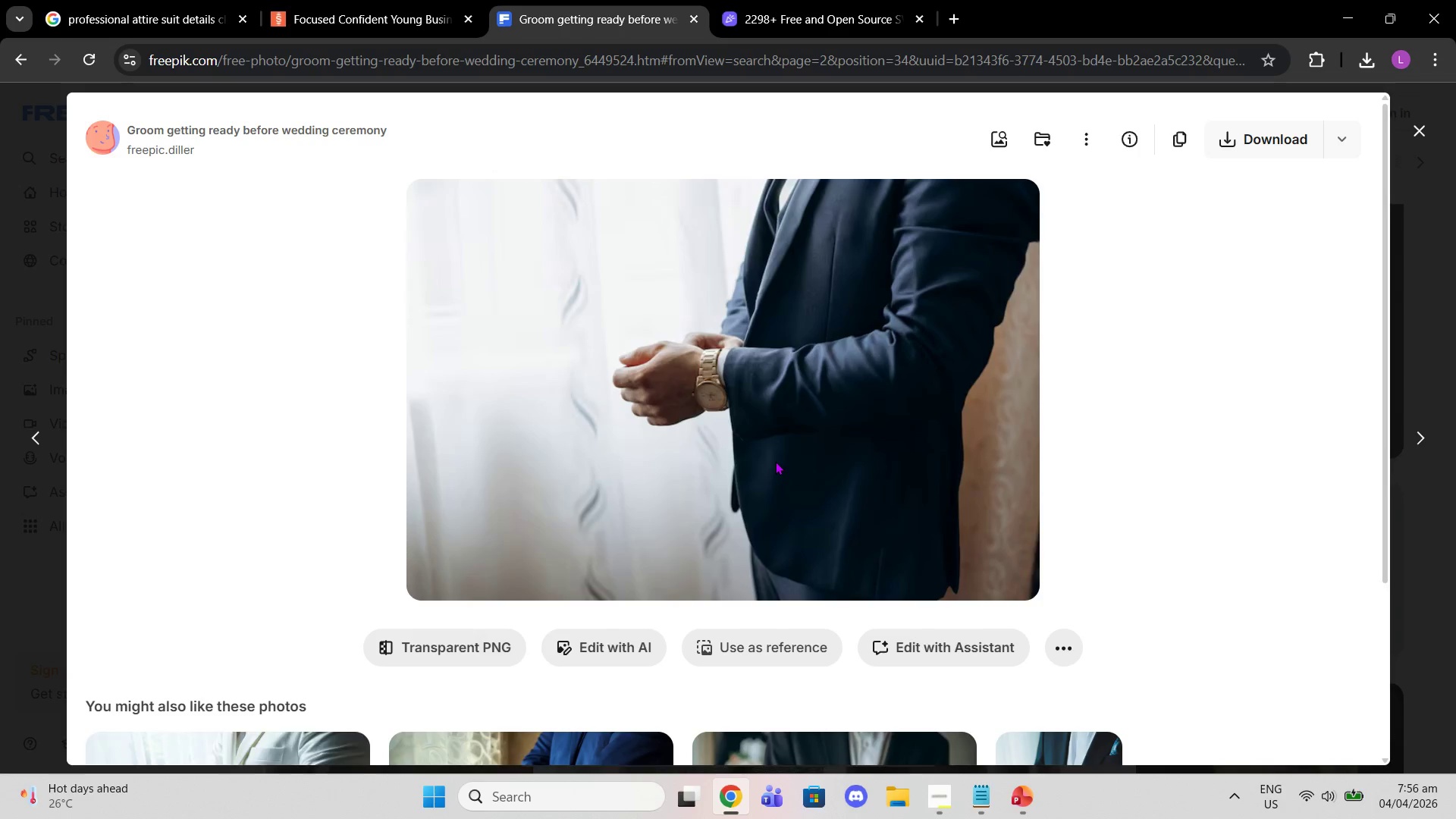 
scroll: coordinate [789, 439], scroll_direction: down, amount: 8.0
 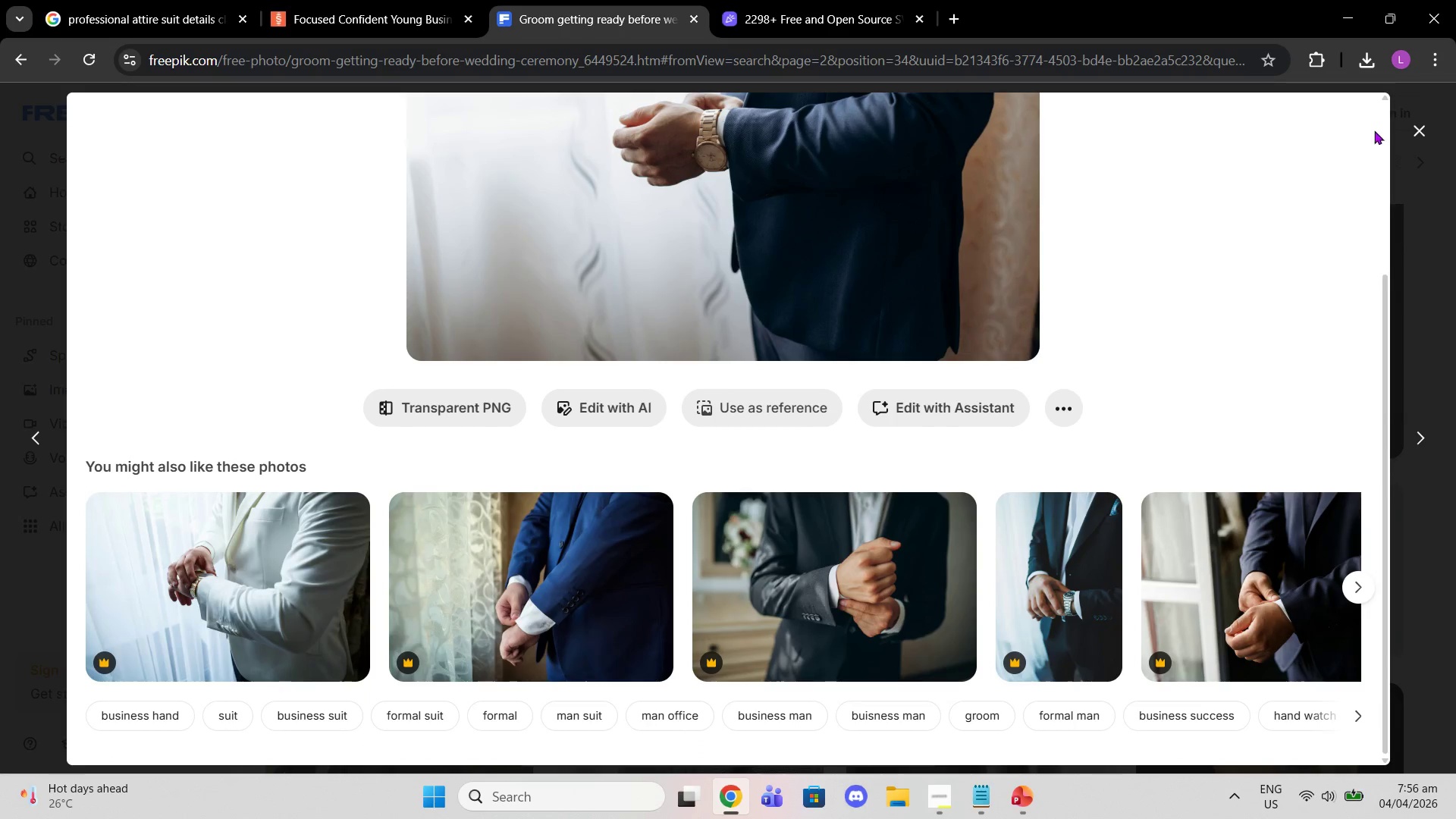 
left_click([1421, 133])
 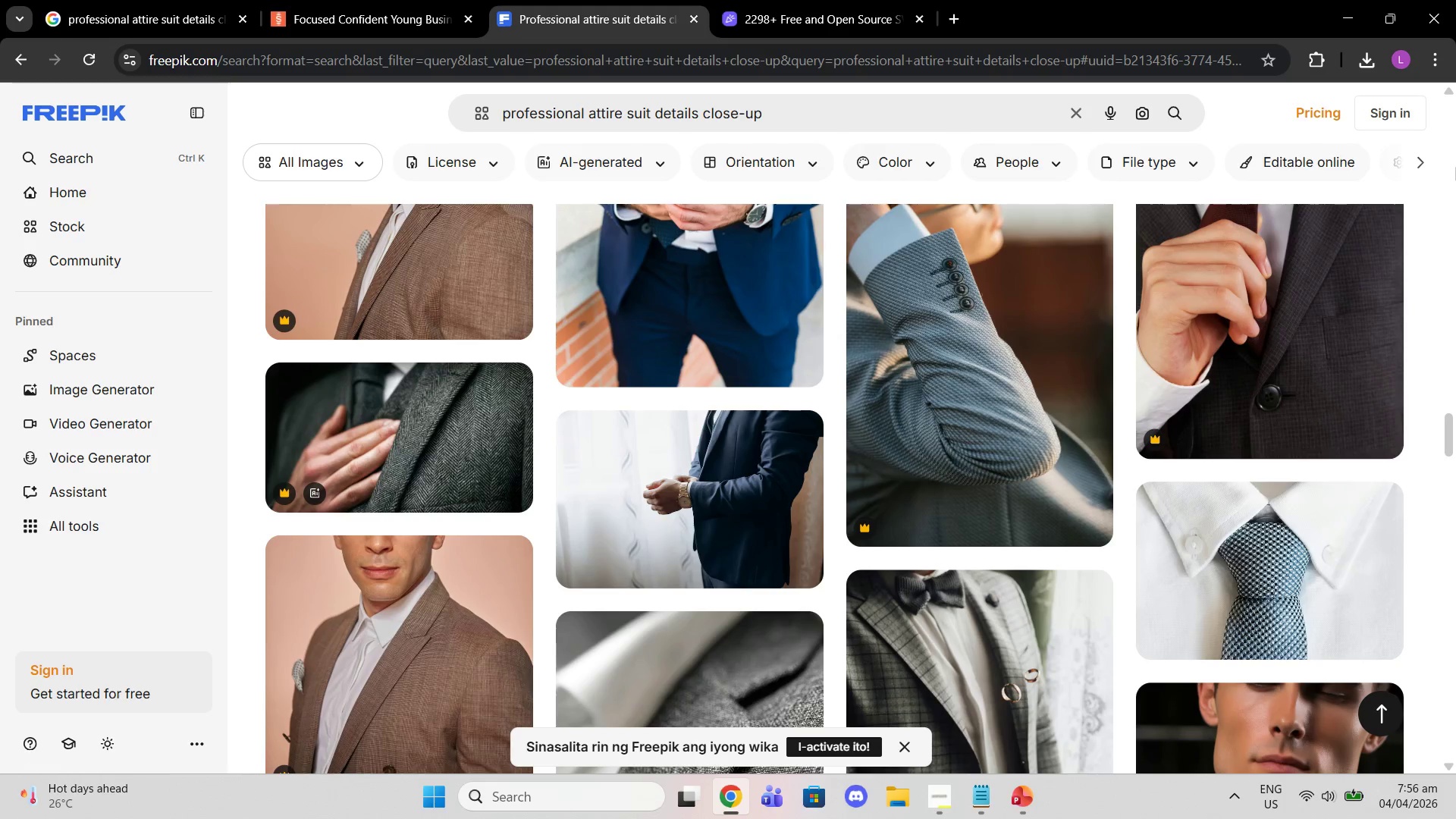 
scroll: coordinate [1116, 556], scroll_direction: down, amount: 15.0
 